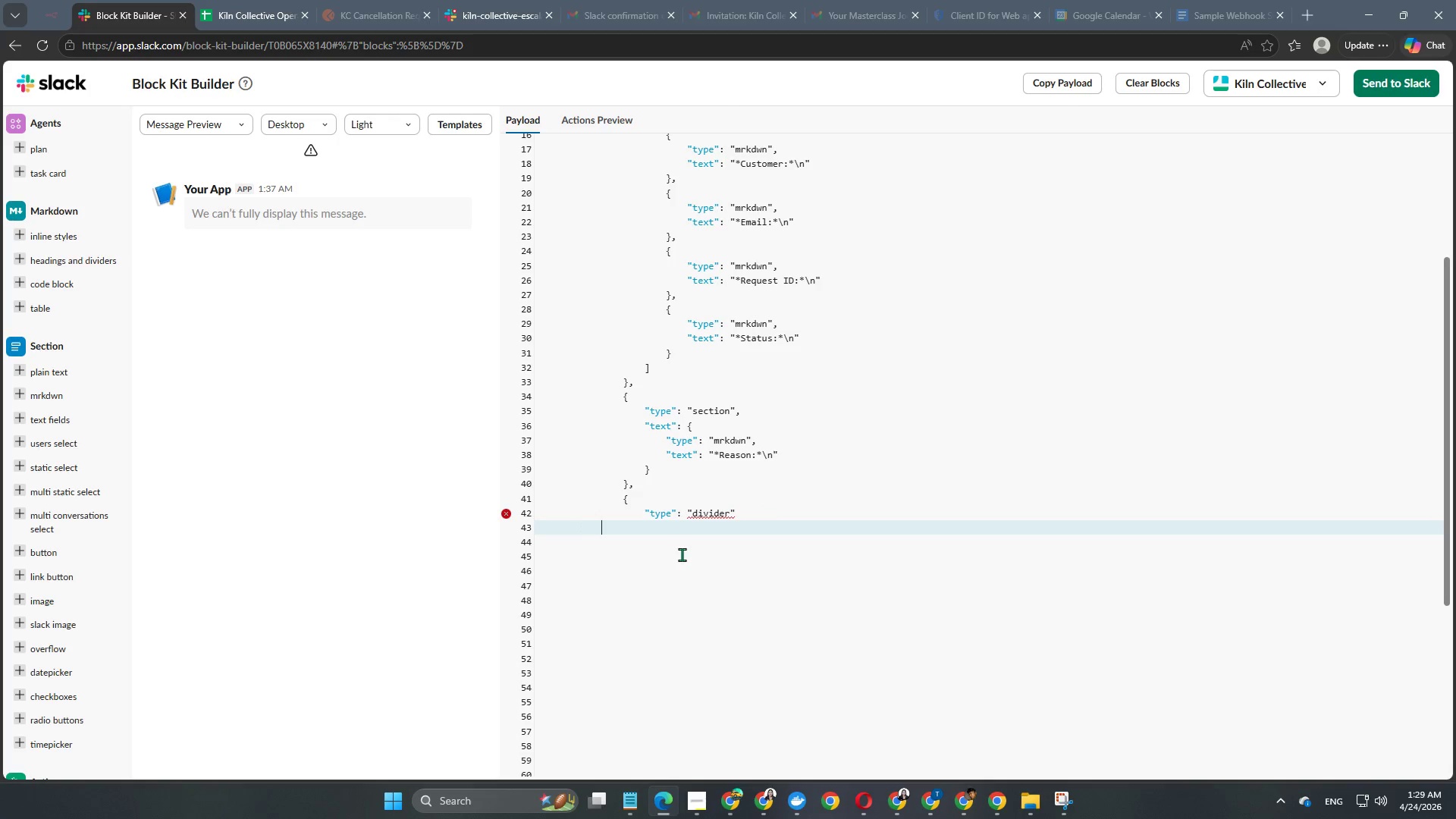 
key(Tab)
 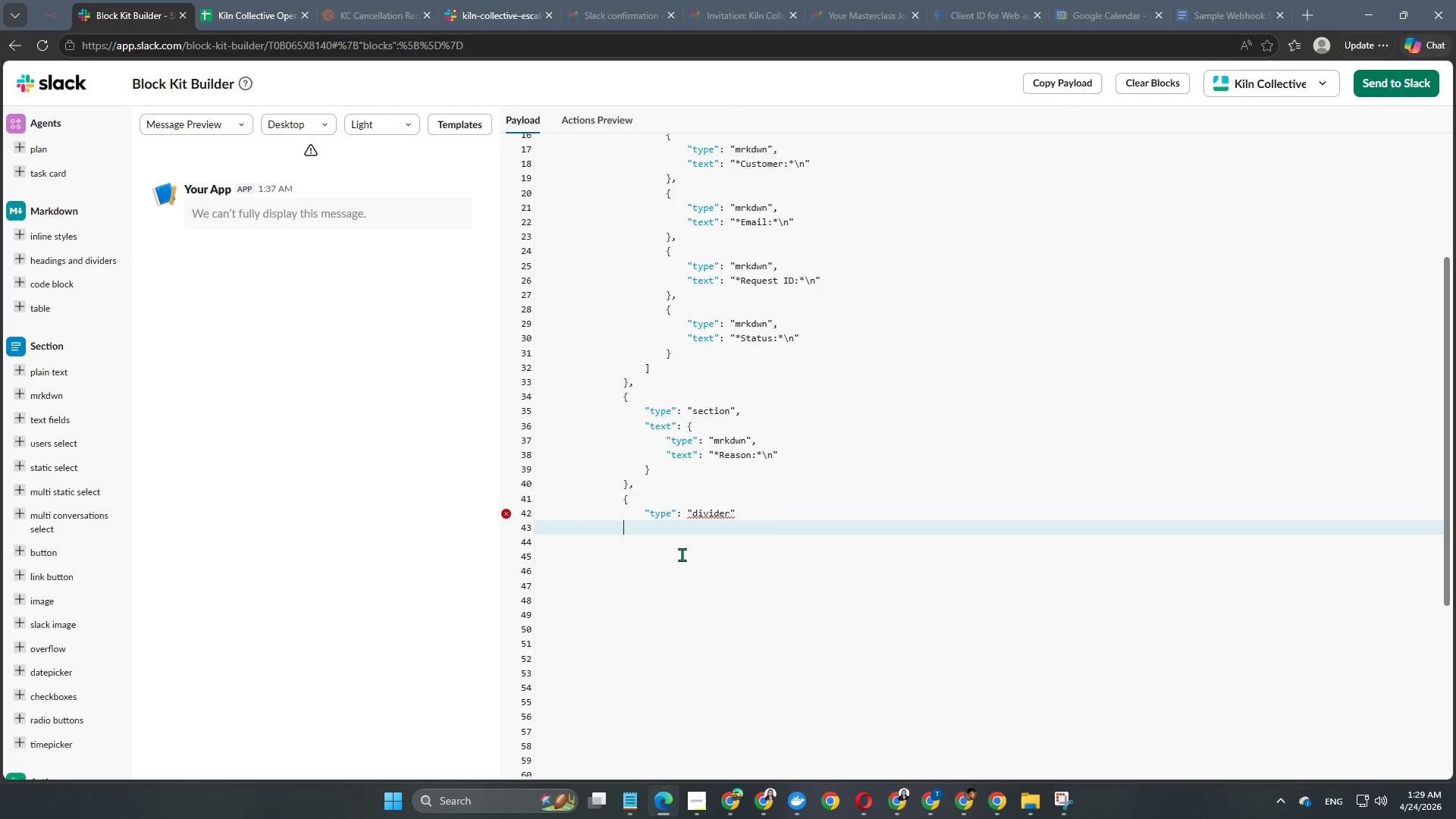 
key(Tab)
 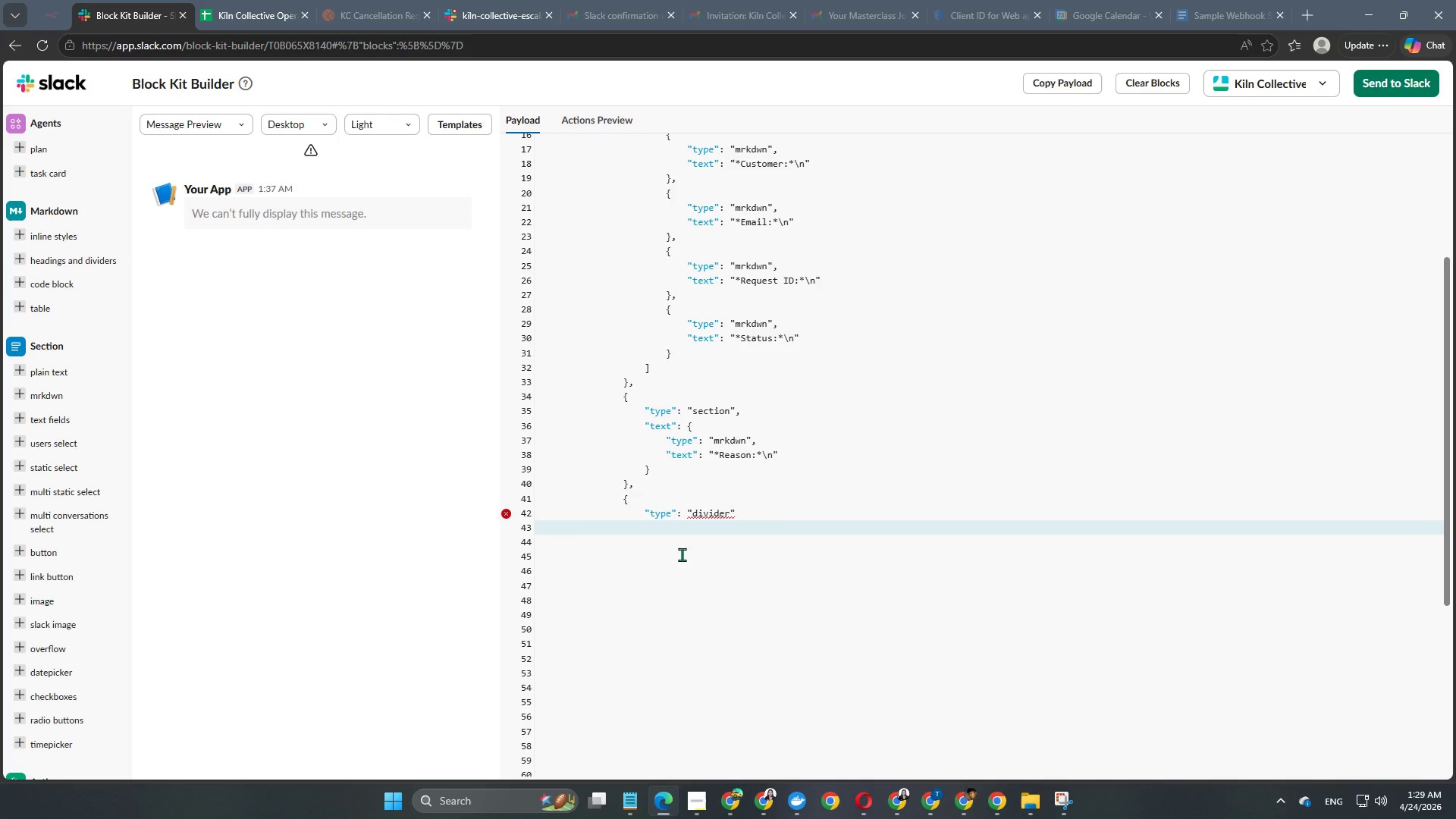 
key(Shift+ShiftRight)
 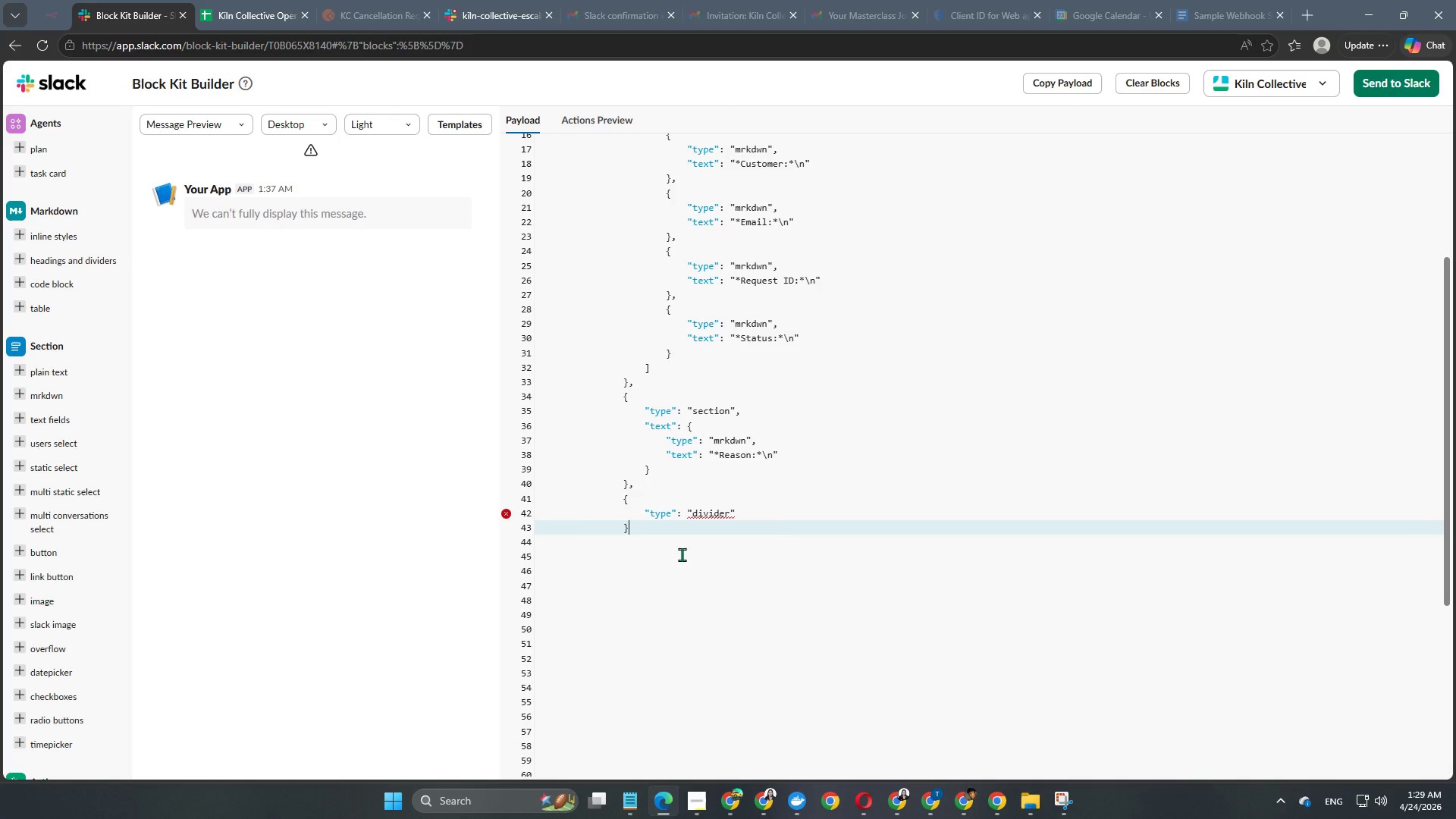 
key(Shift+BracketRight)
 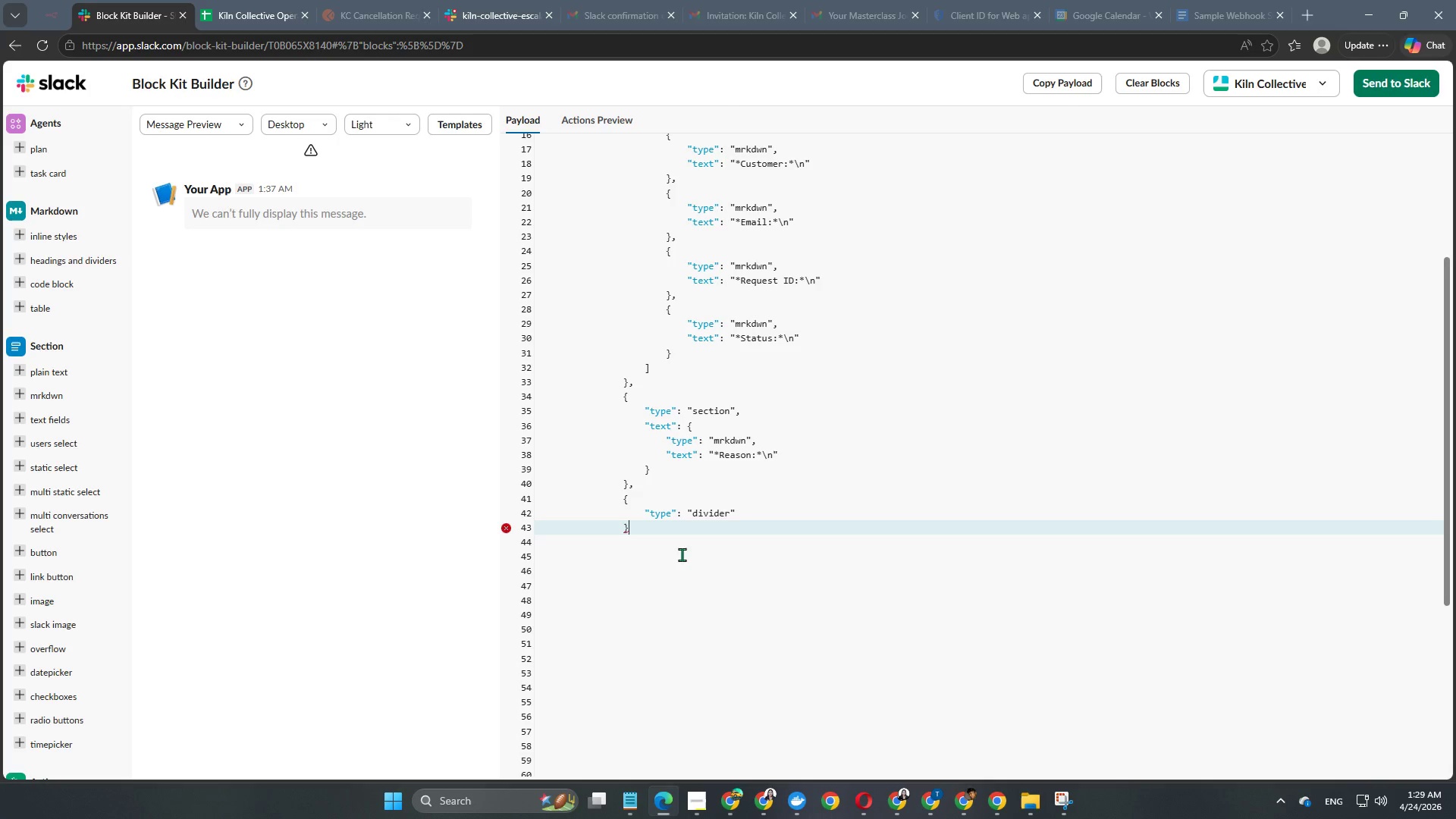 
key(Comma)
 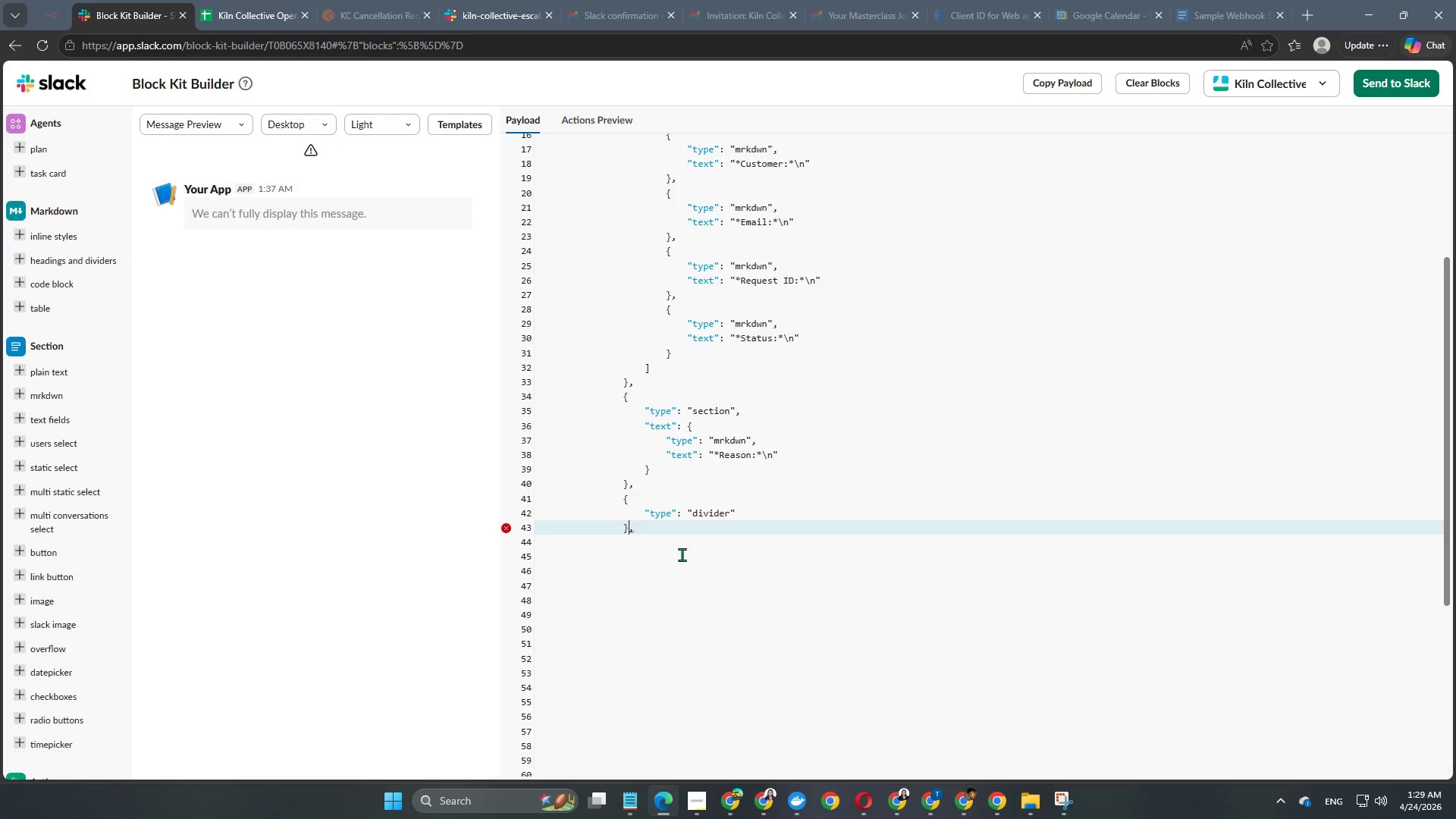 
key(ArrowRight)
 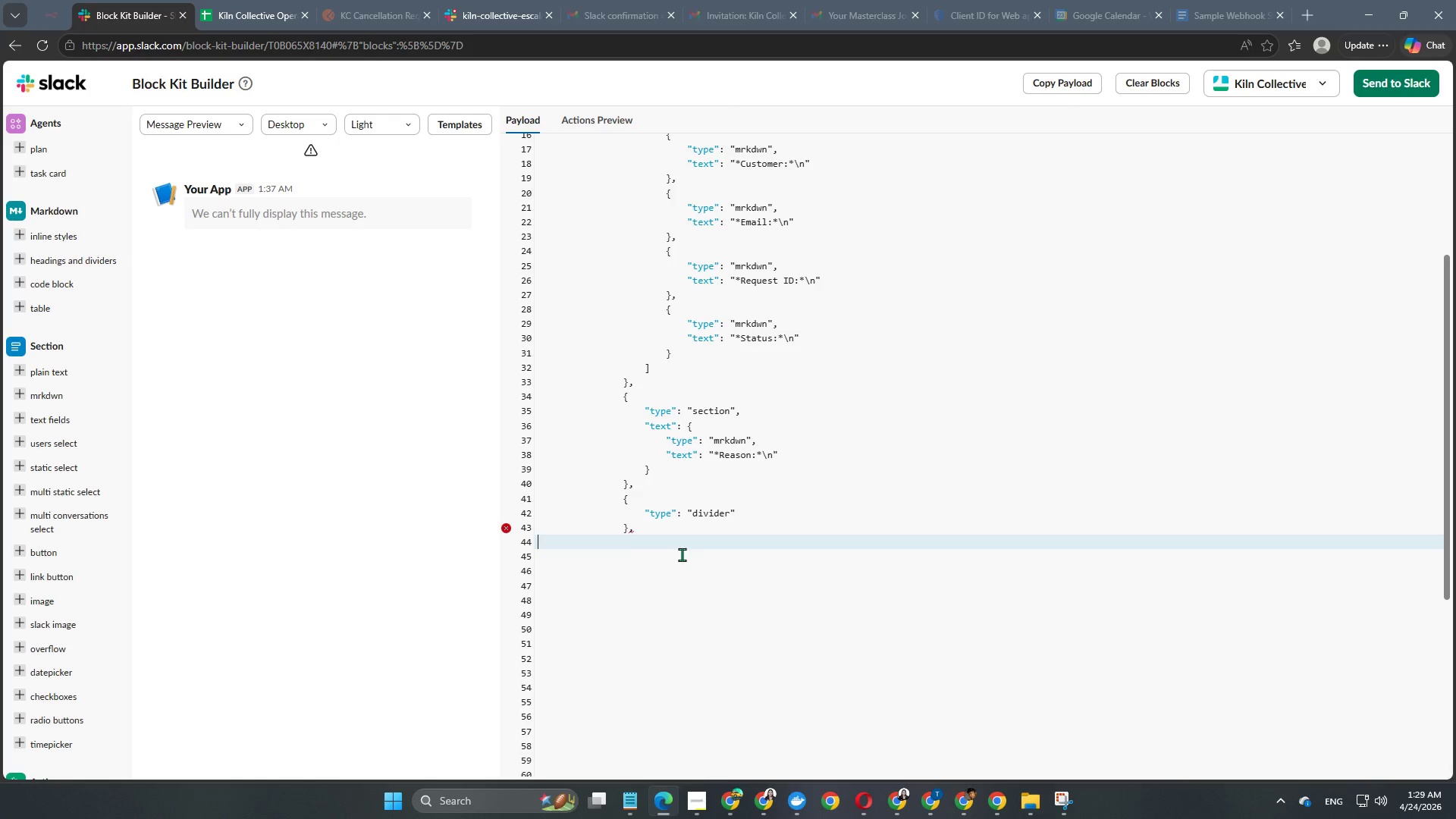 
key(Enter)
 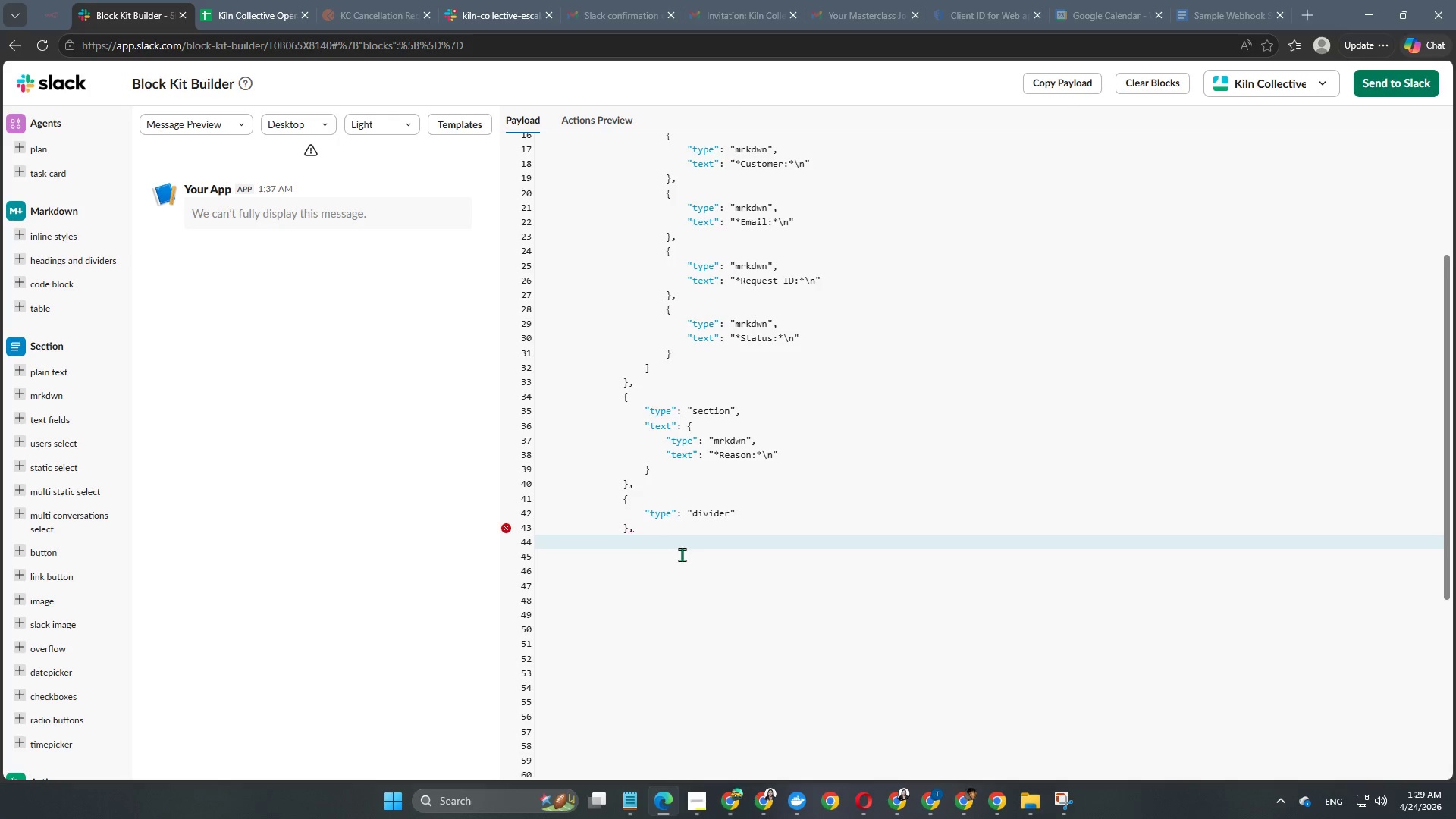 
key(Tab)
 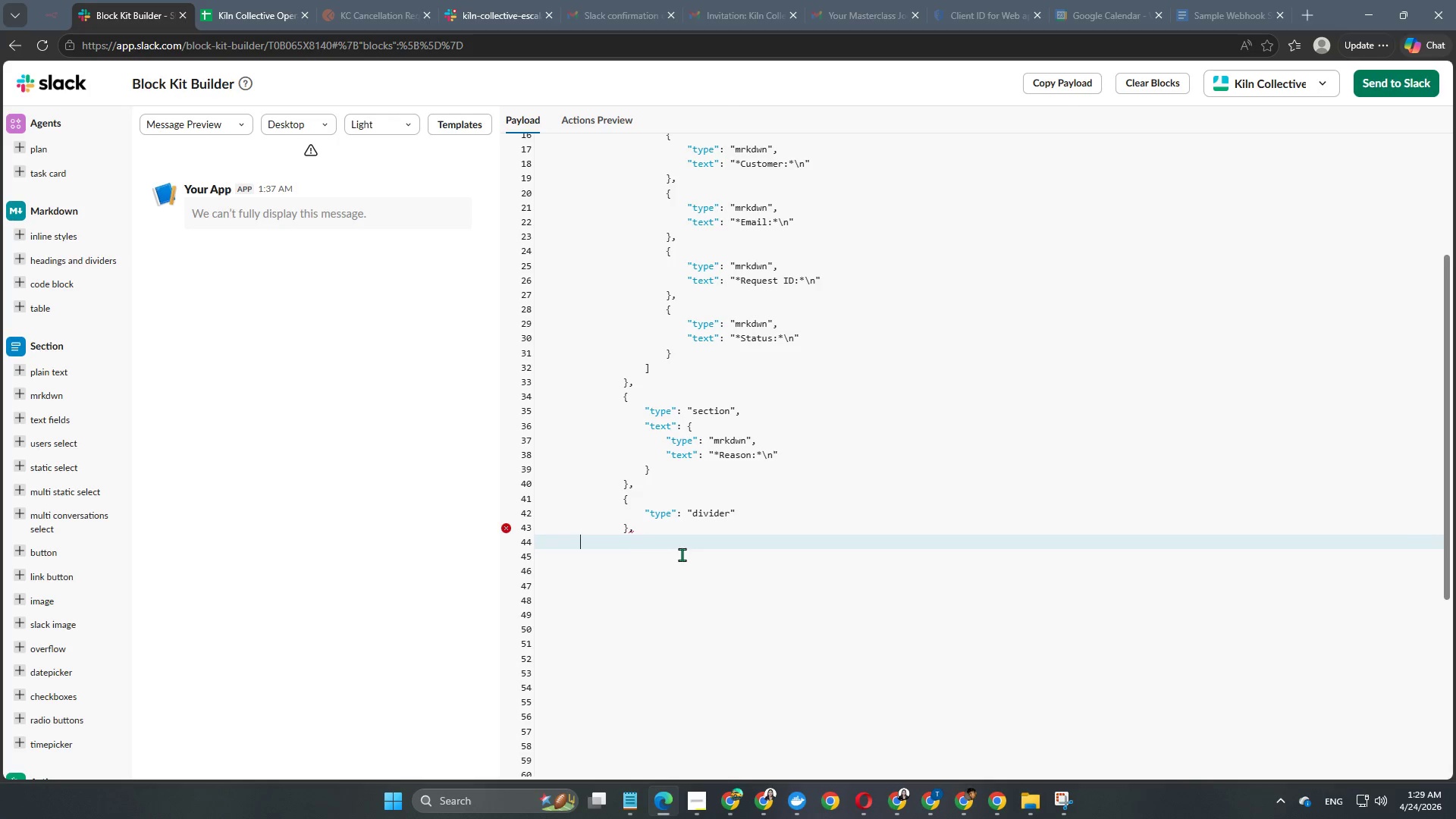 
key(Tab)
 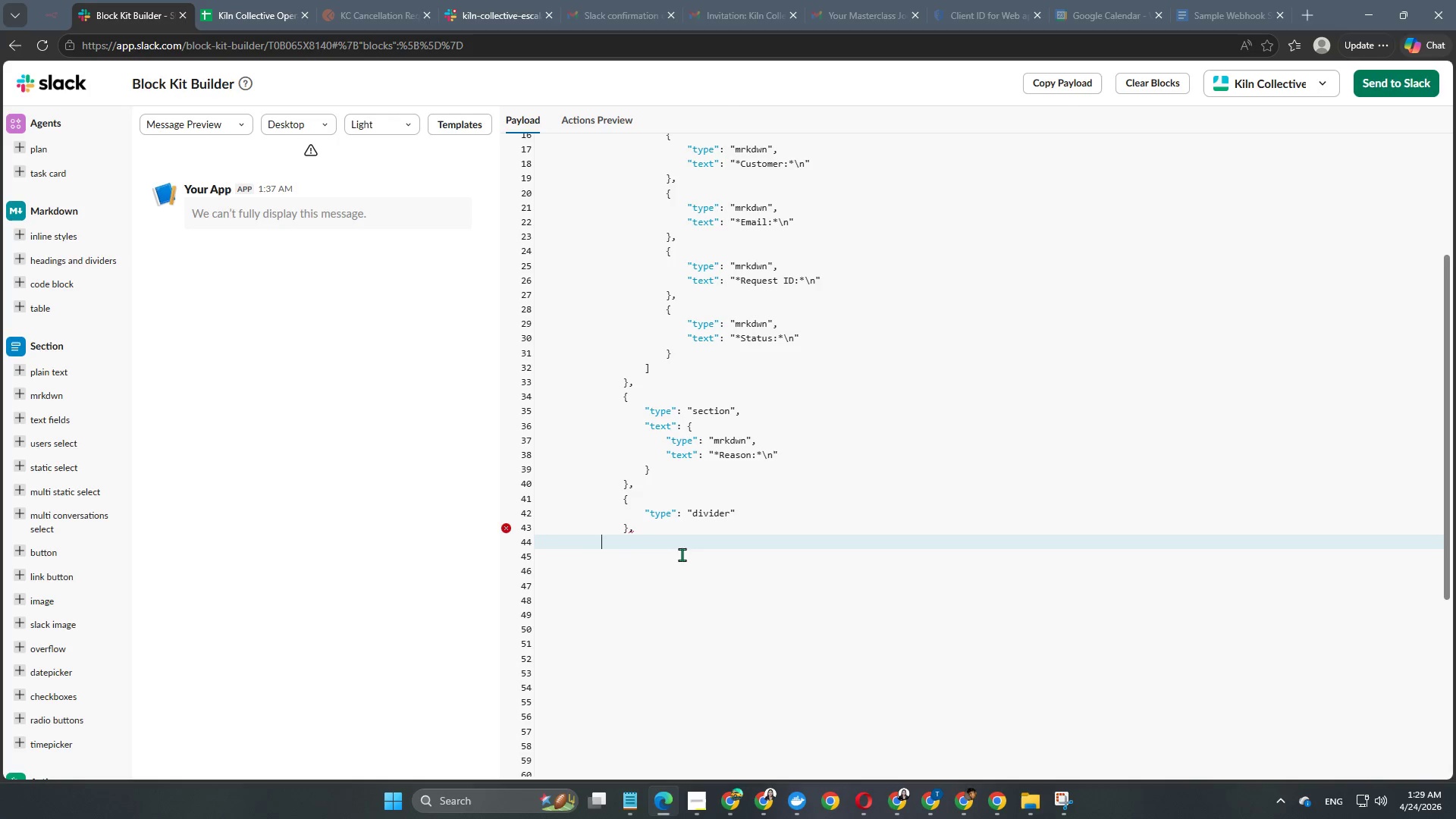 
key(Tab)
 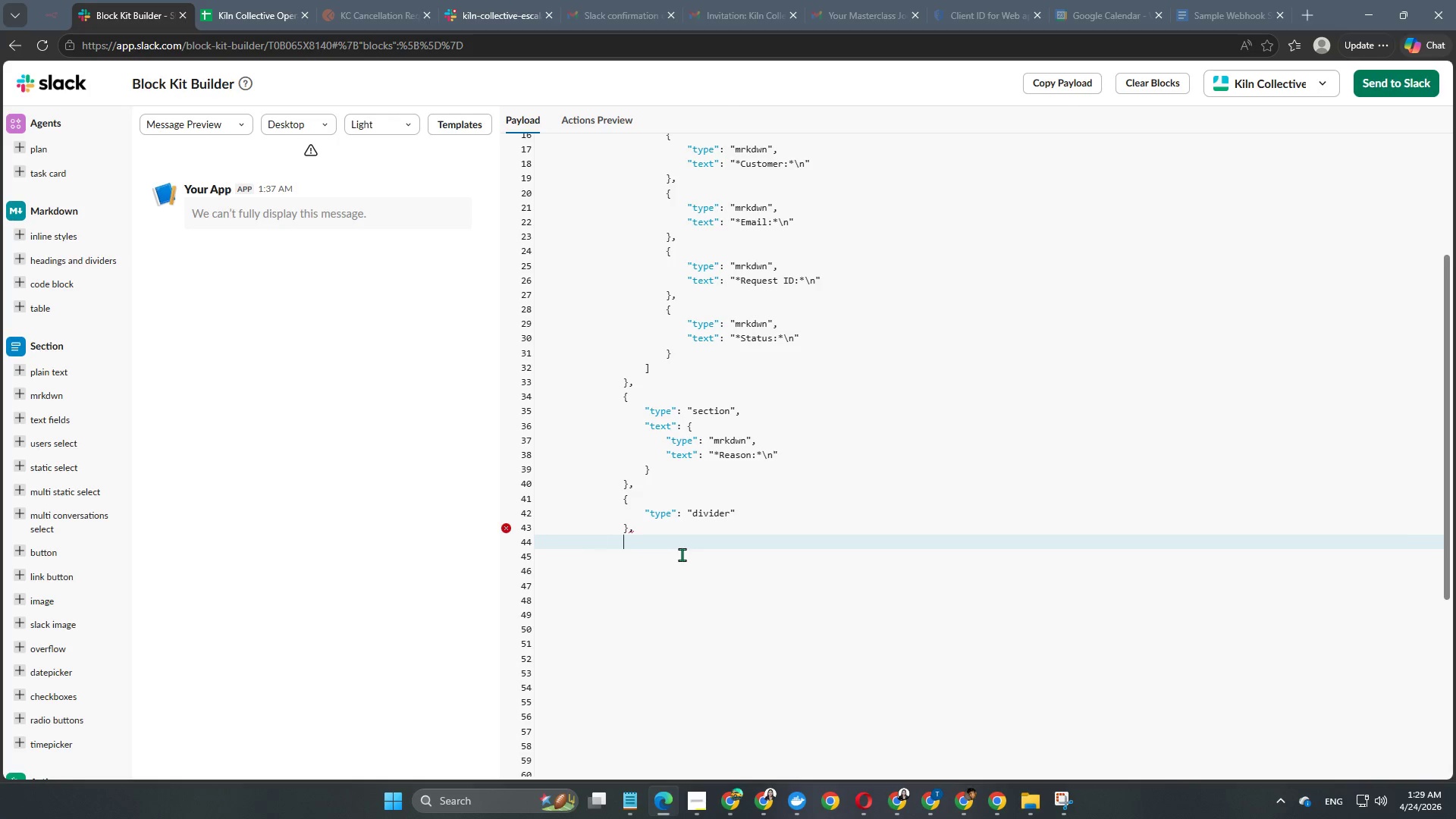 
key(Tab)
 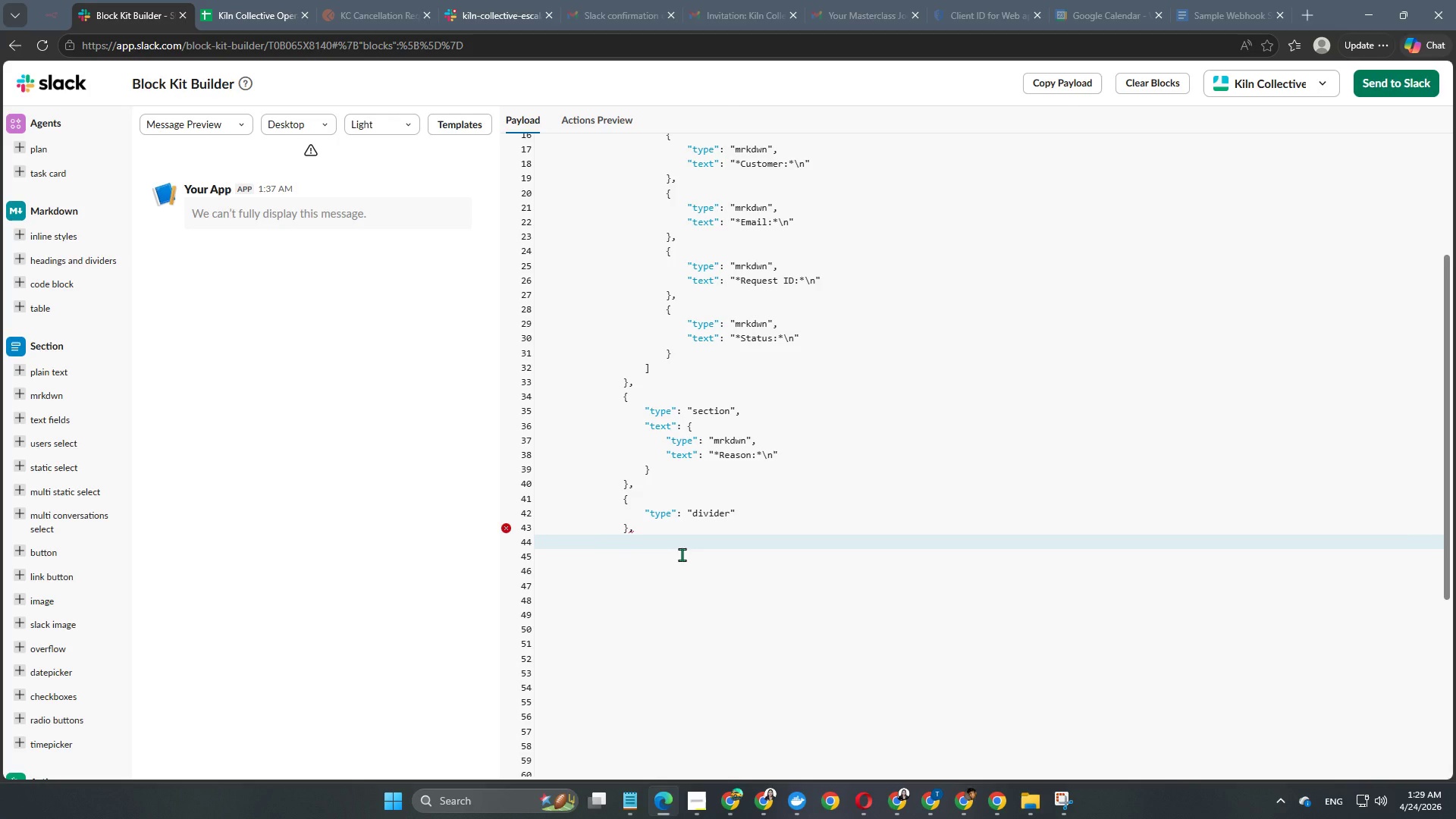 
key(Shift+BracketLeft)
 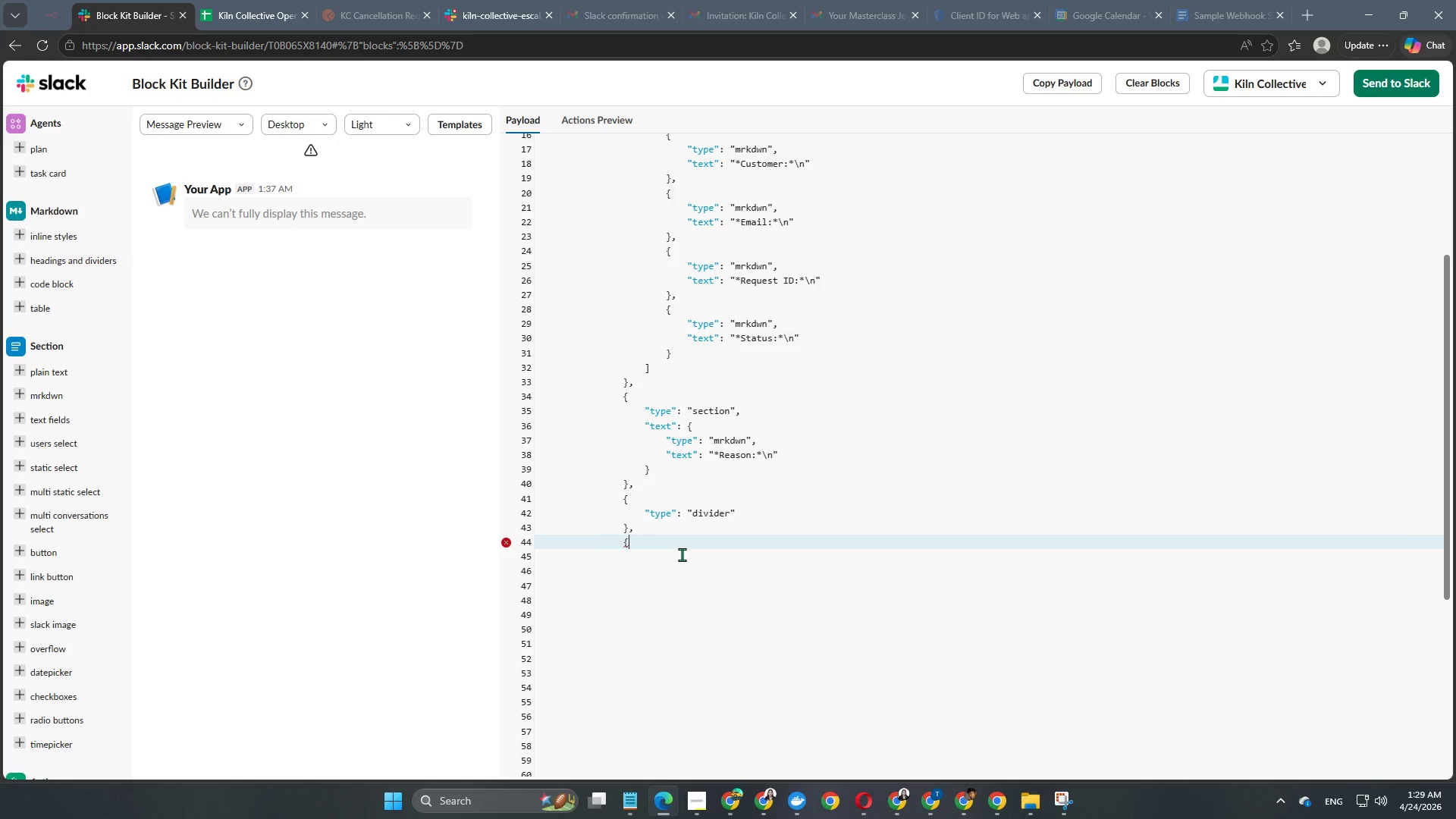 
key(Enter)
 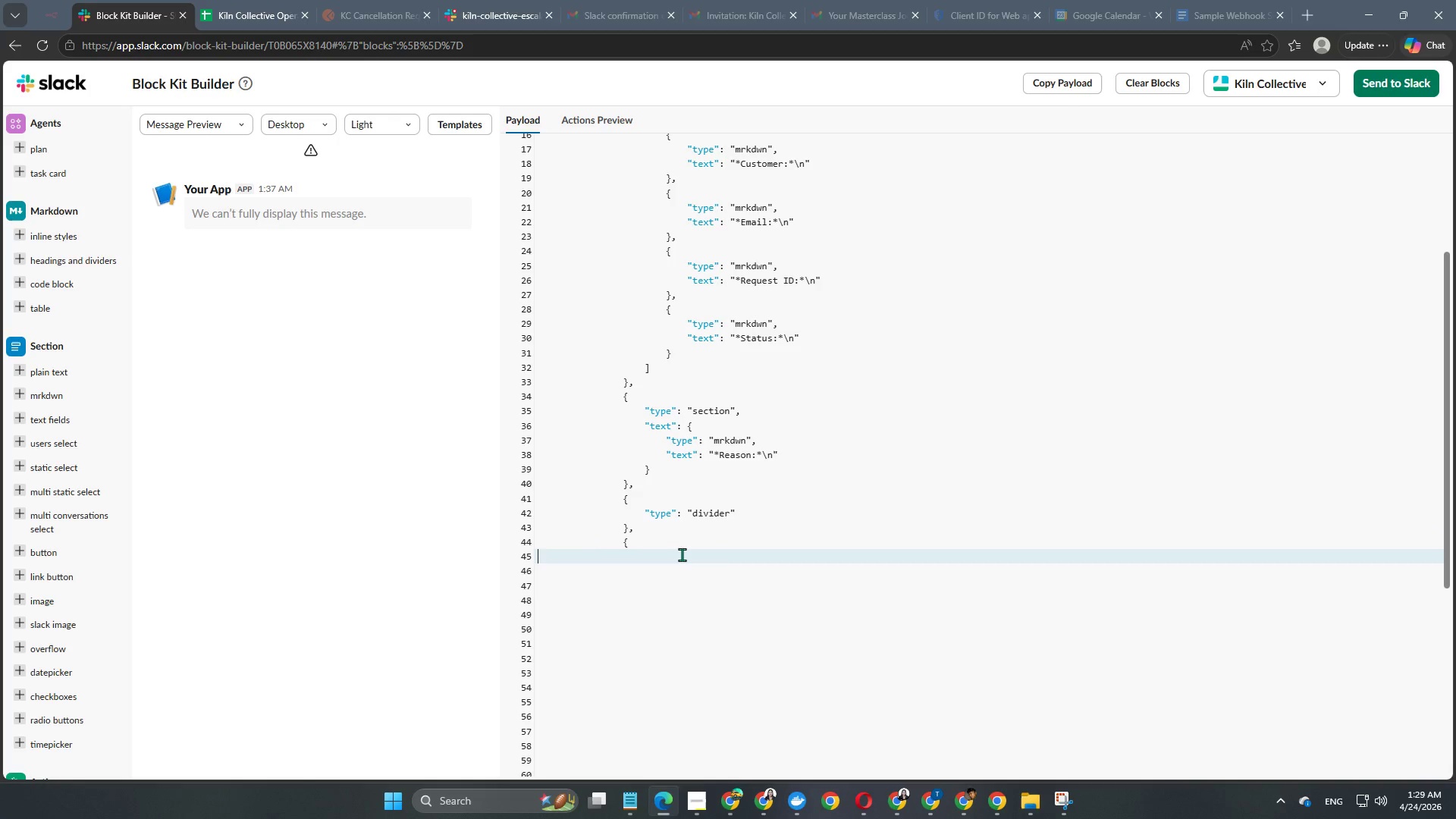 
key(Enter)
 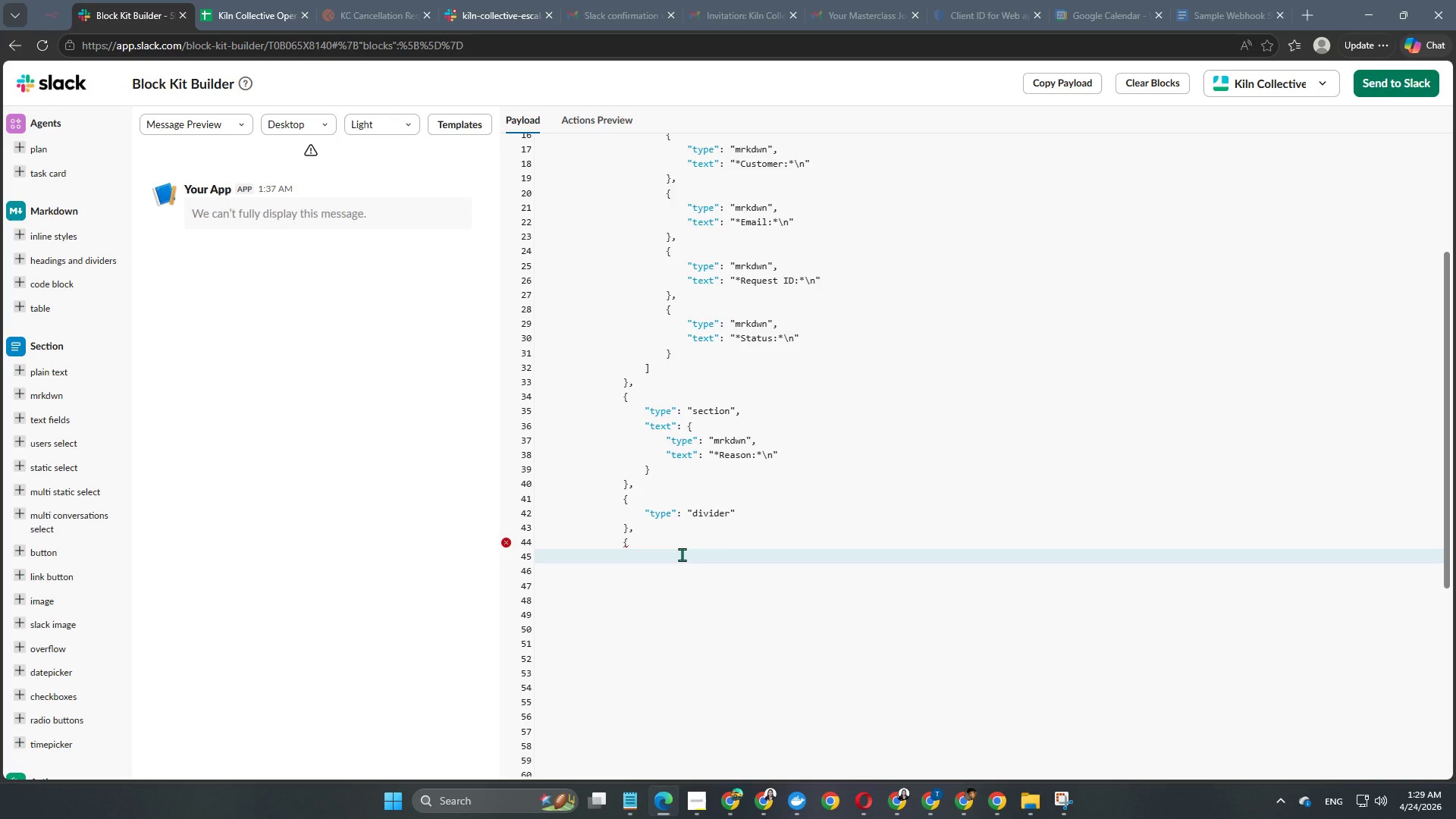 
key(Tab)
 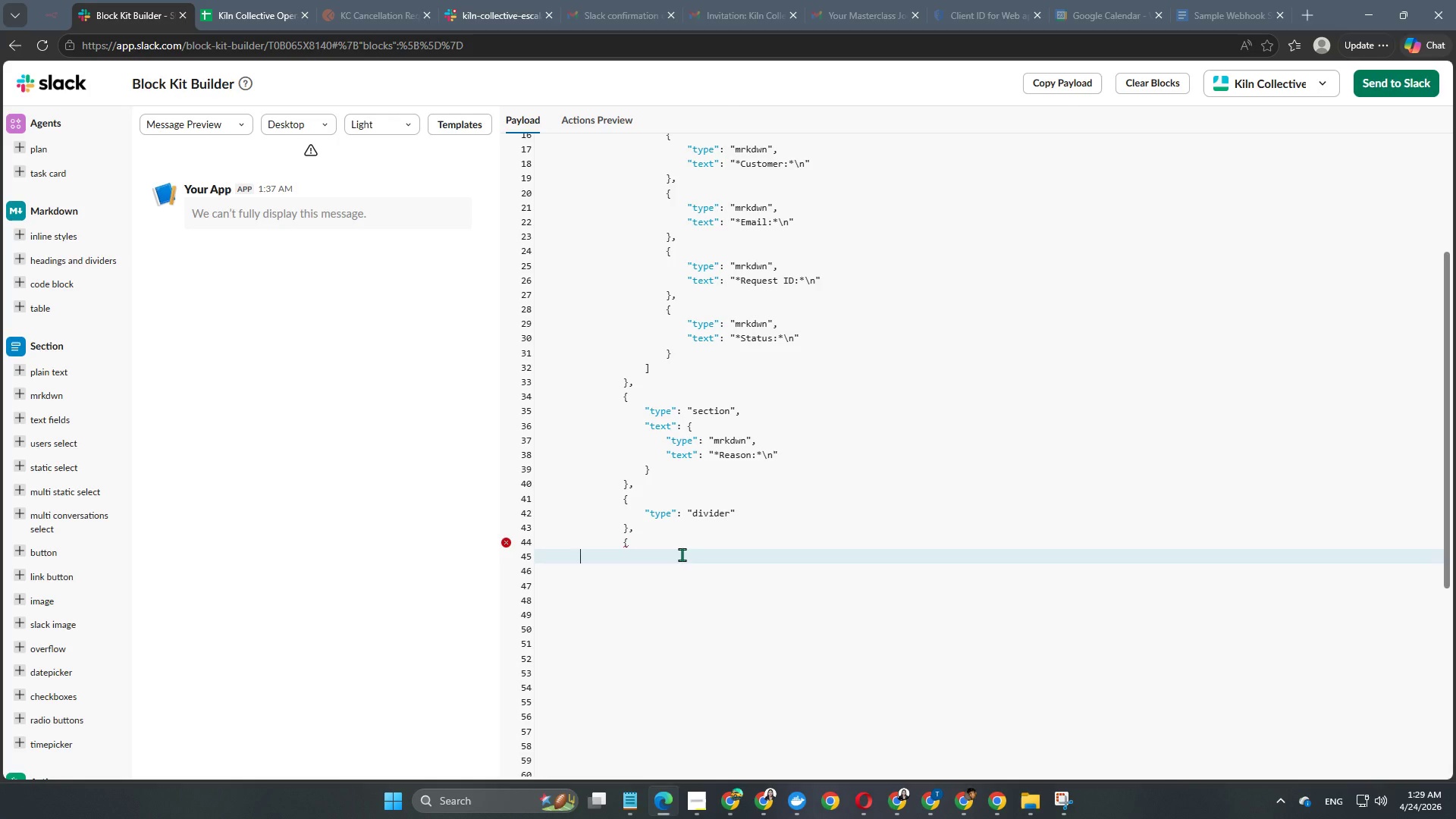 
key(Tab)
 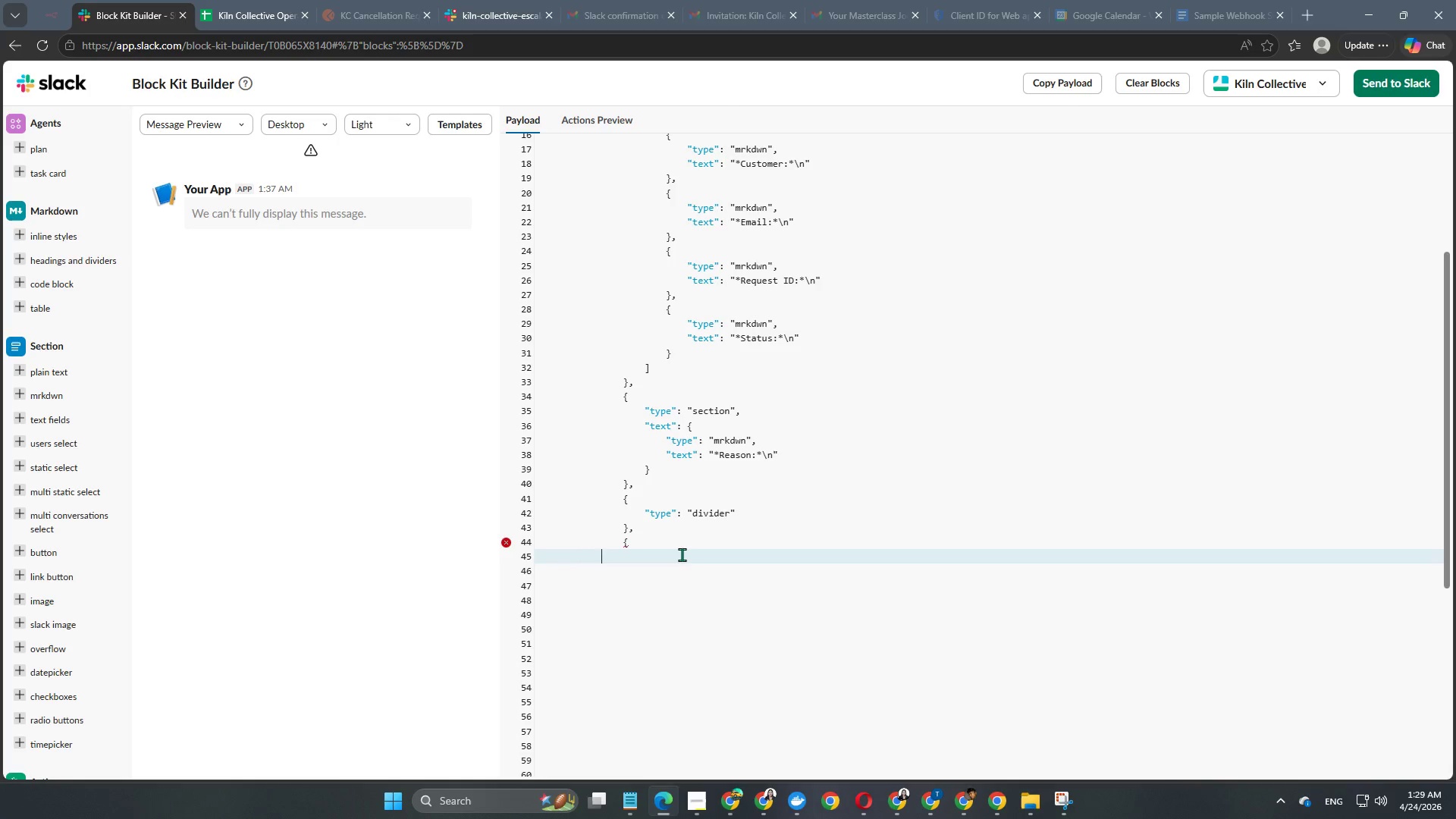 
key(Tab)
 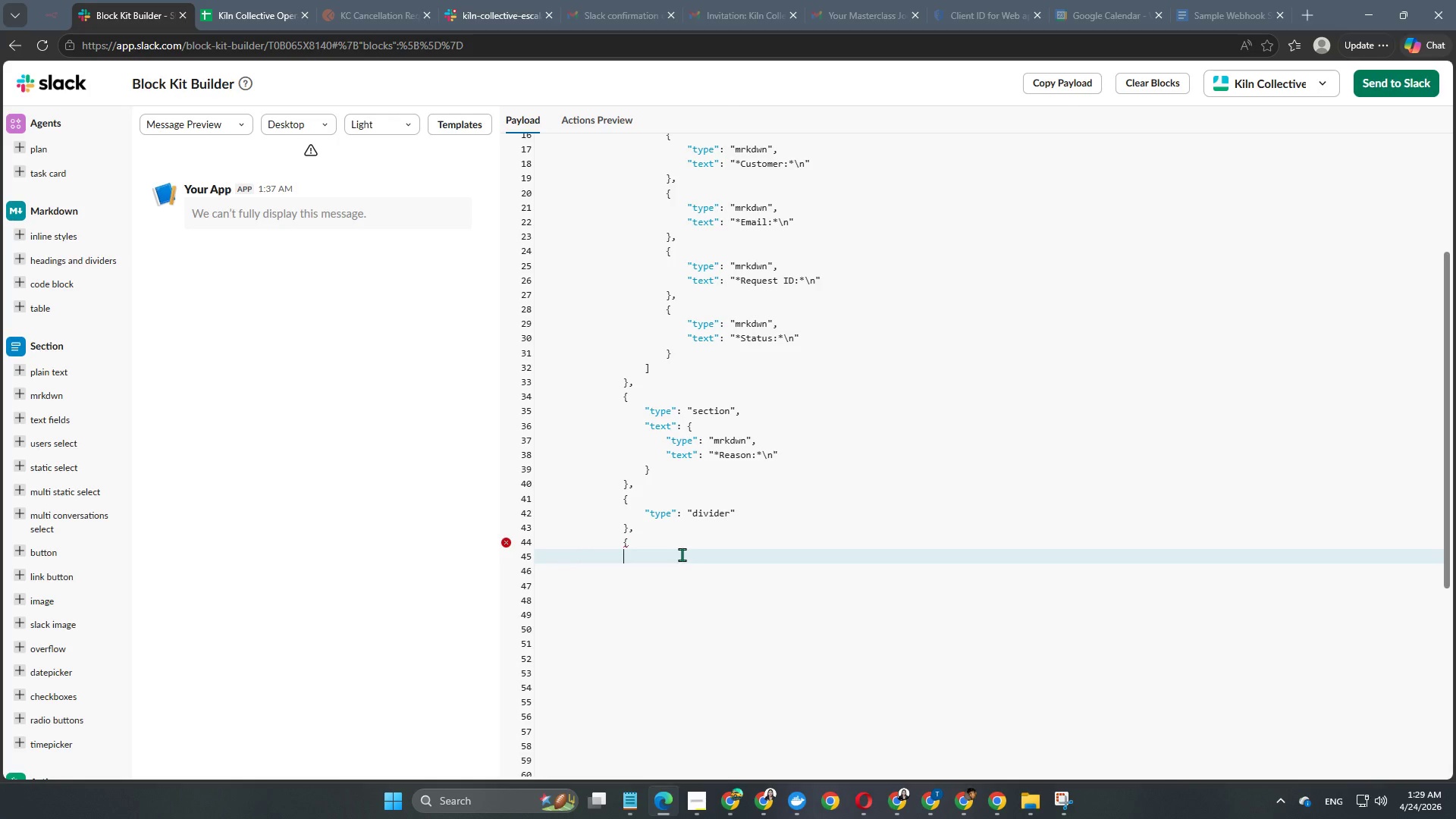 
key(Tab)
 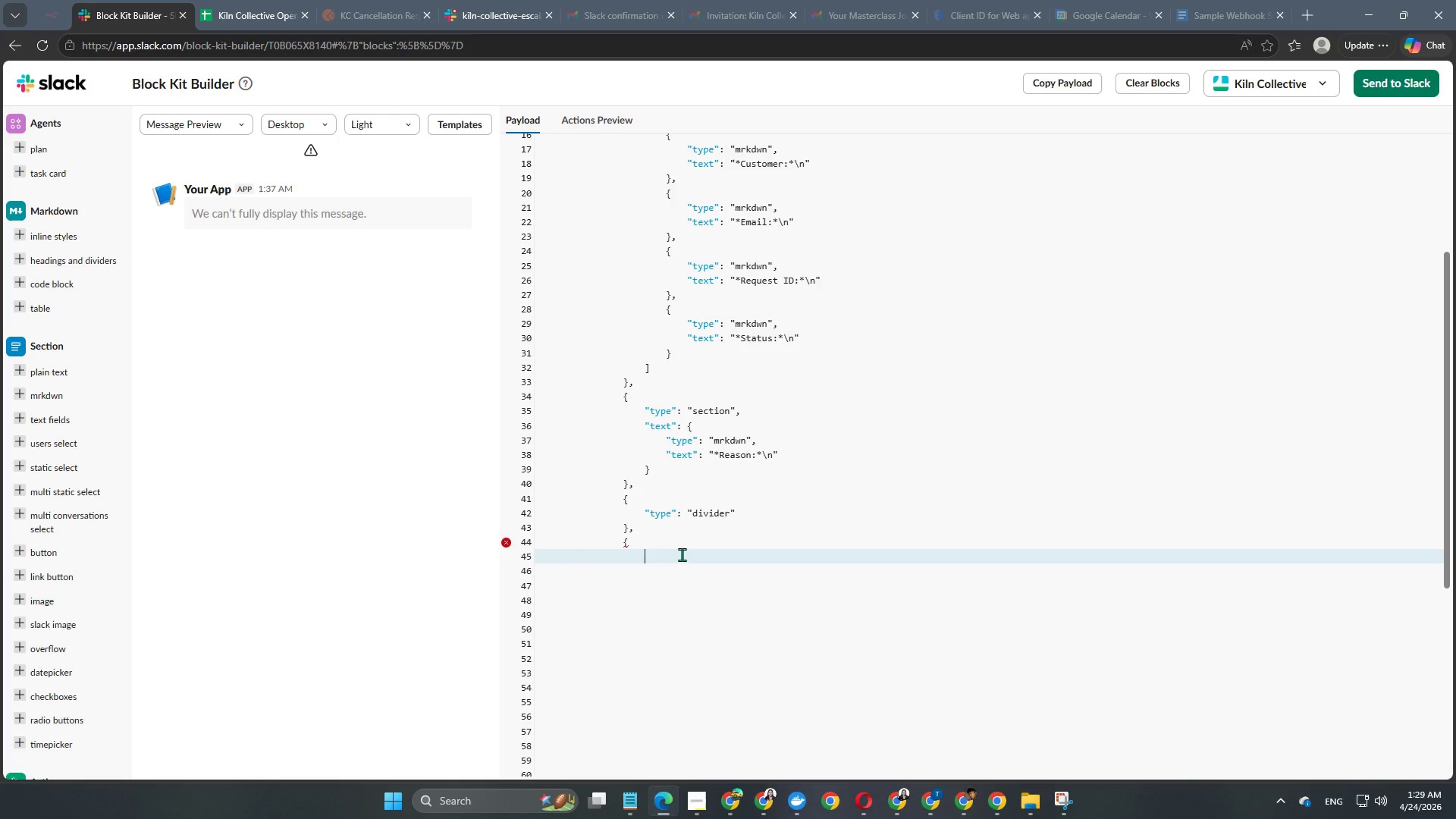 
key(Tab)
 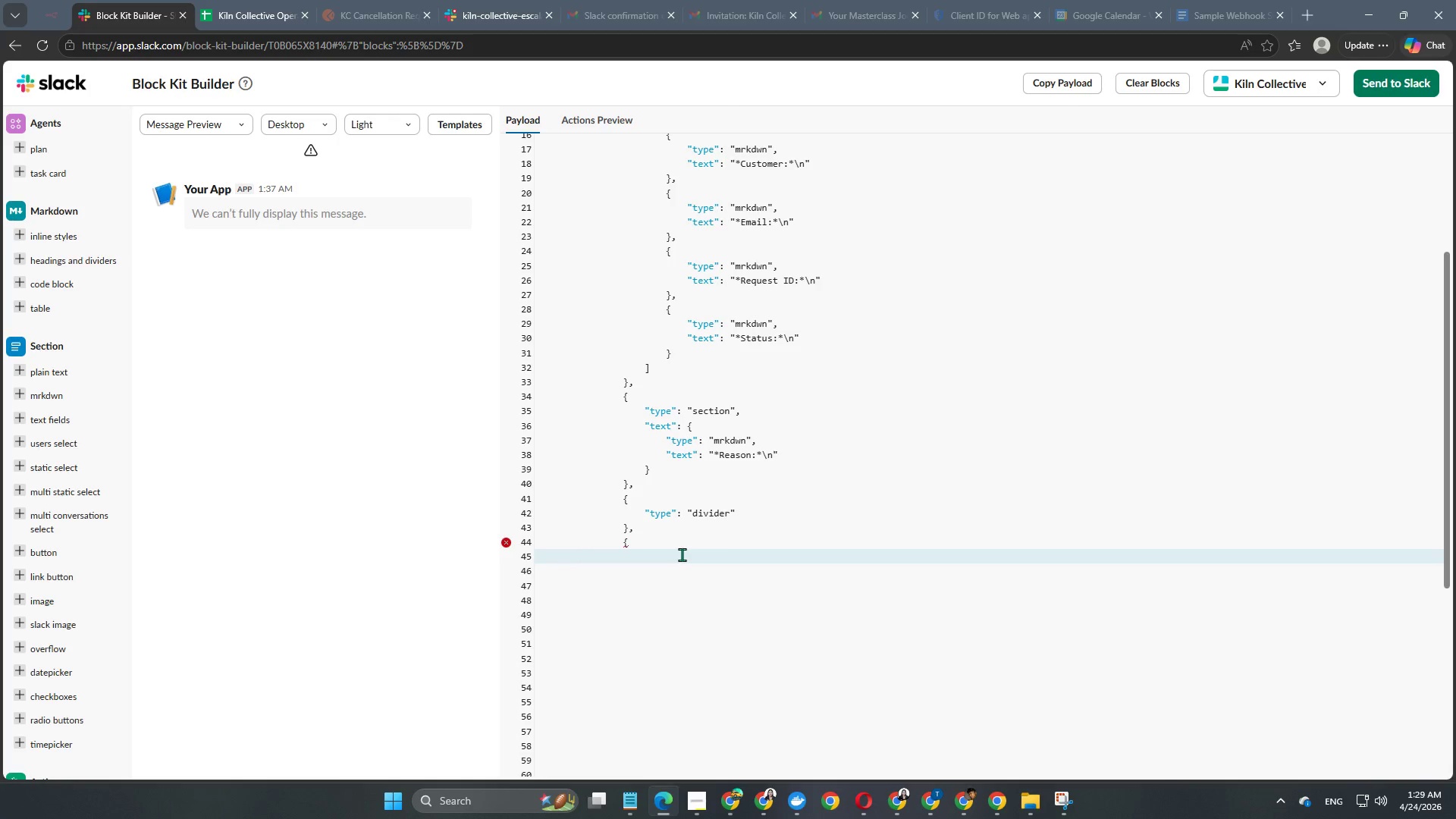 
key(Shift+ShiftRight)
 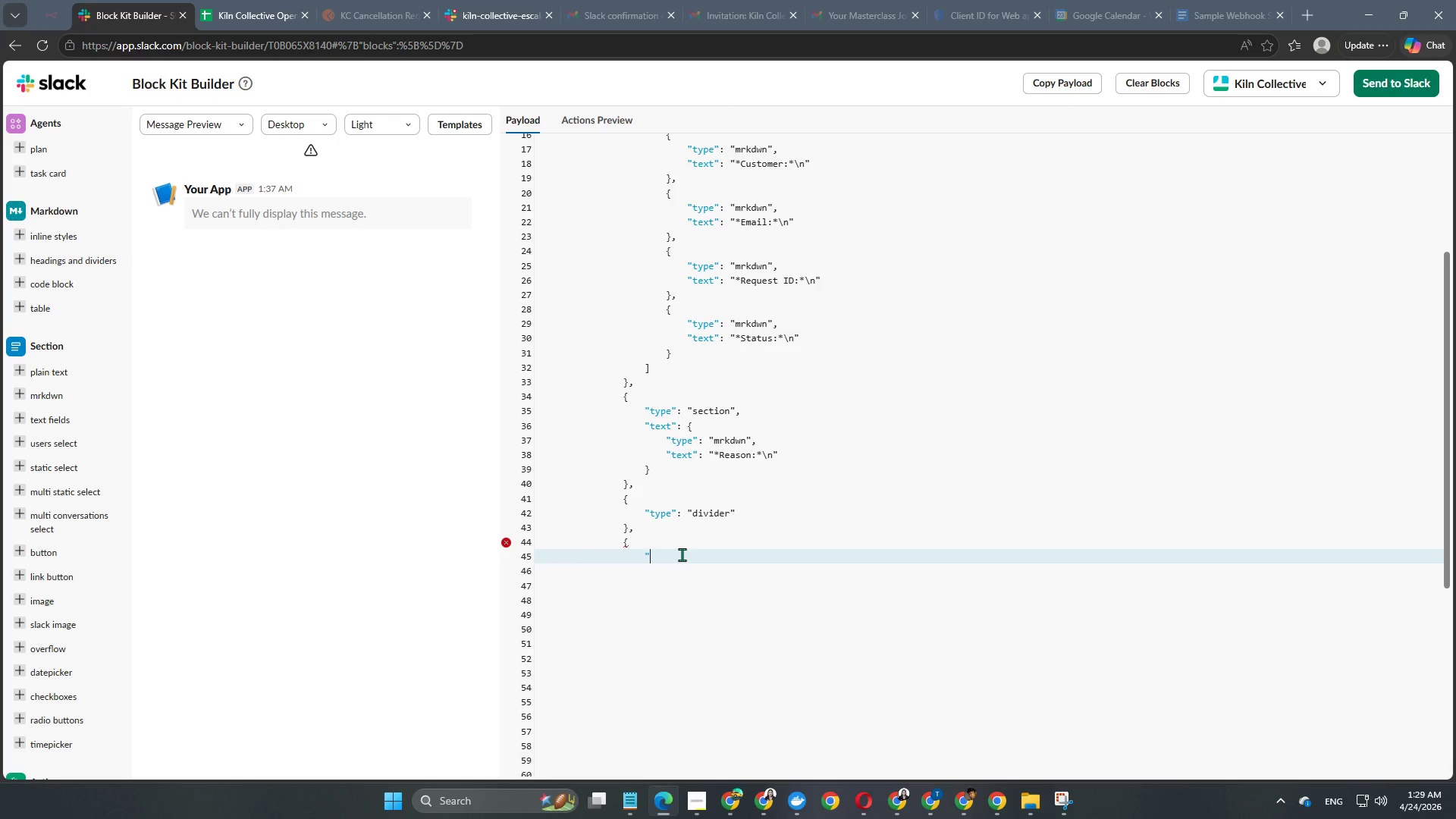 
key(Shift+Quote)
 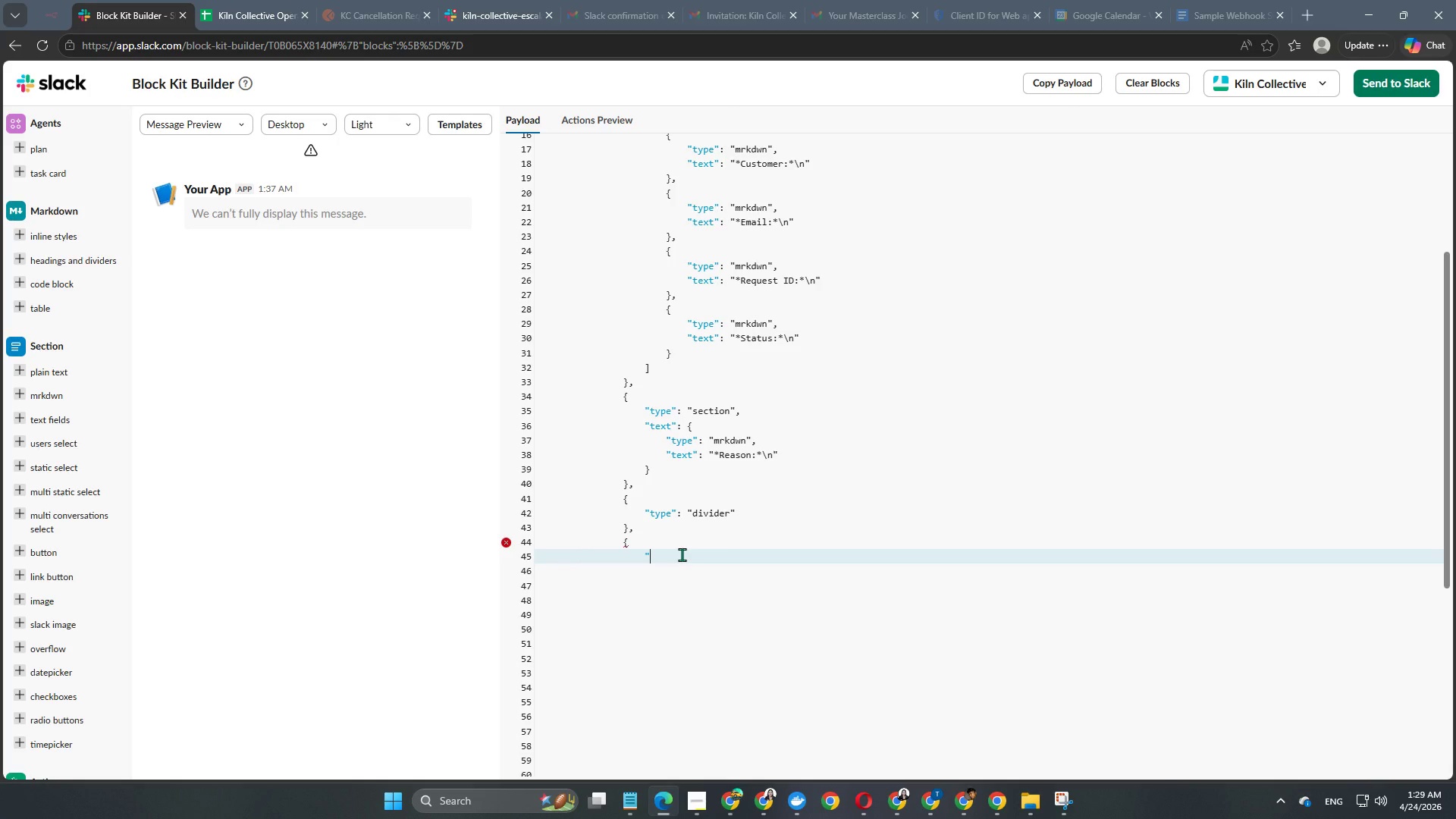 
wait(7.34)
 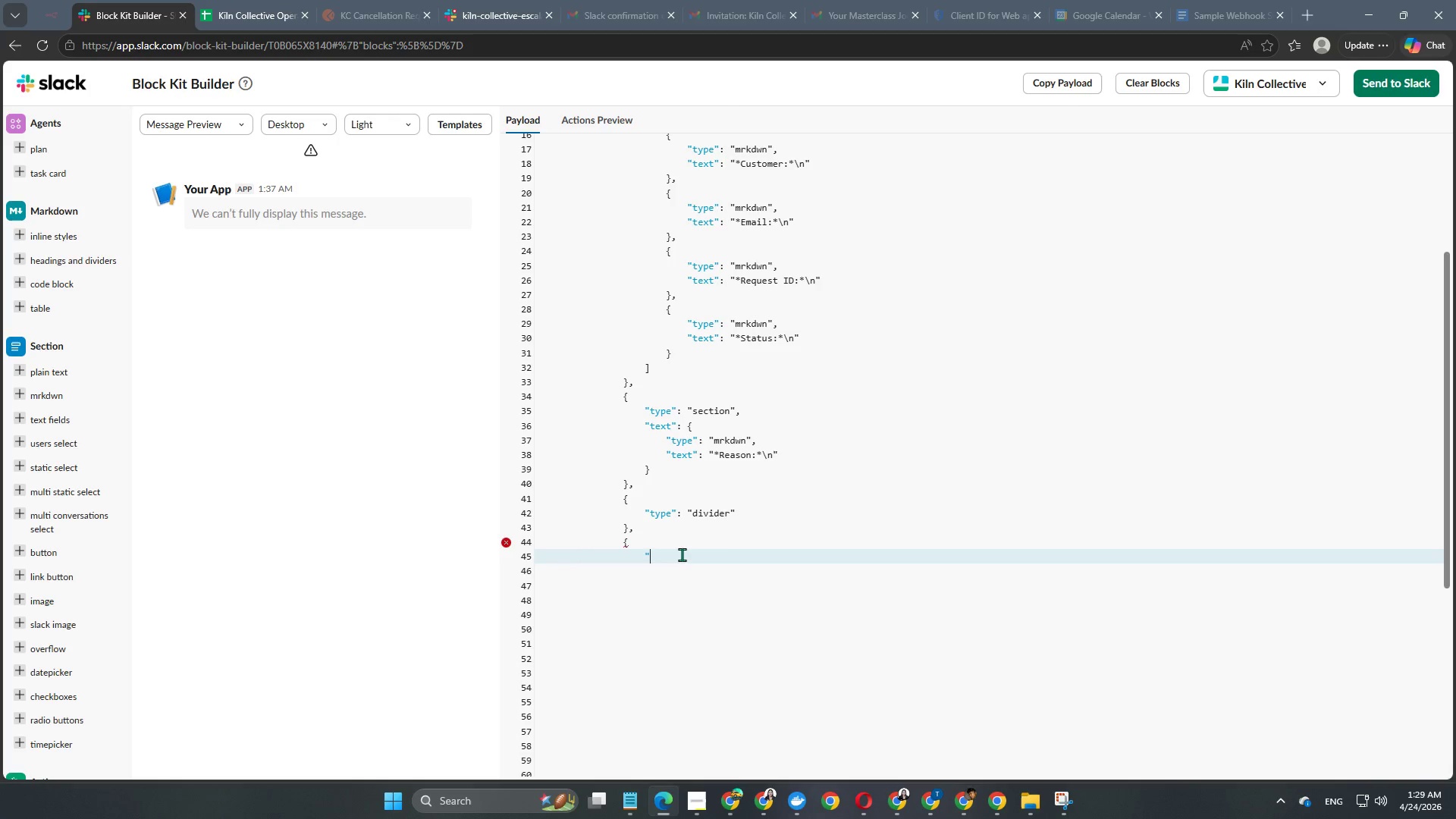 
type(type": "actions",)
 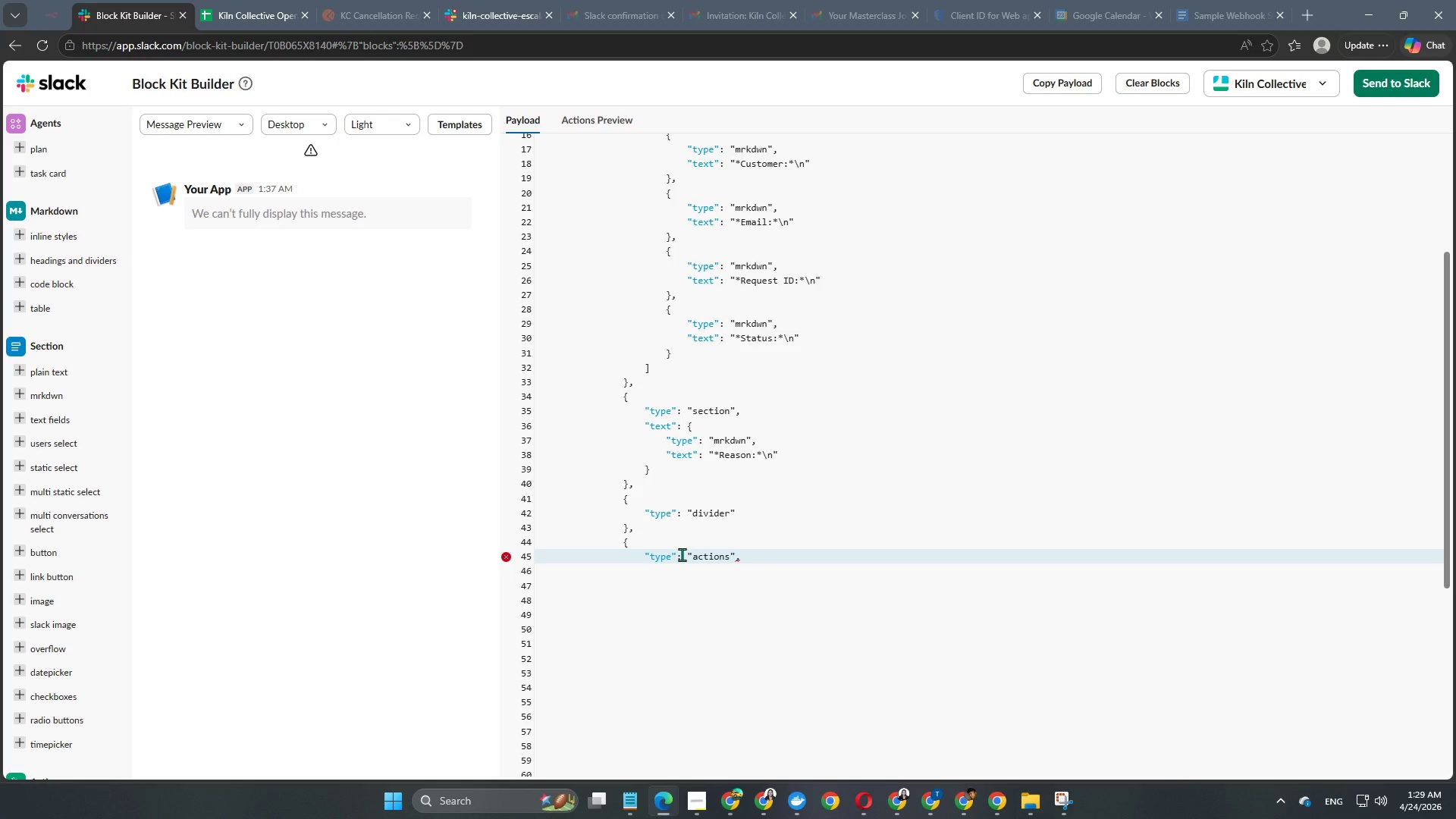 
key(Enter)
 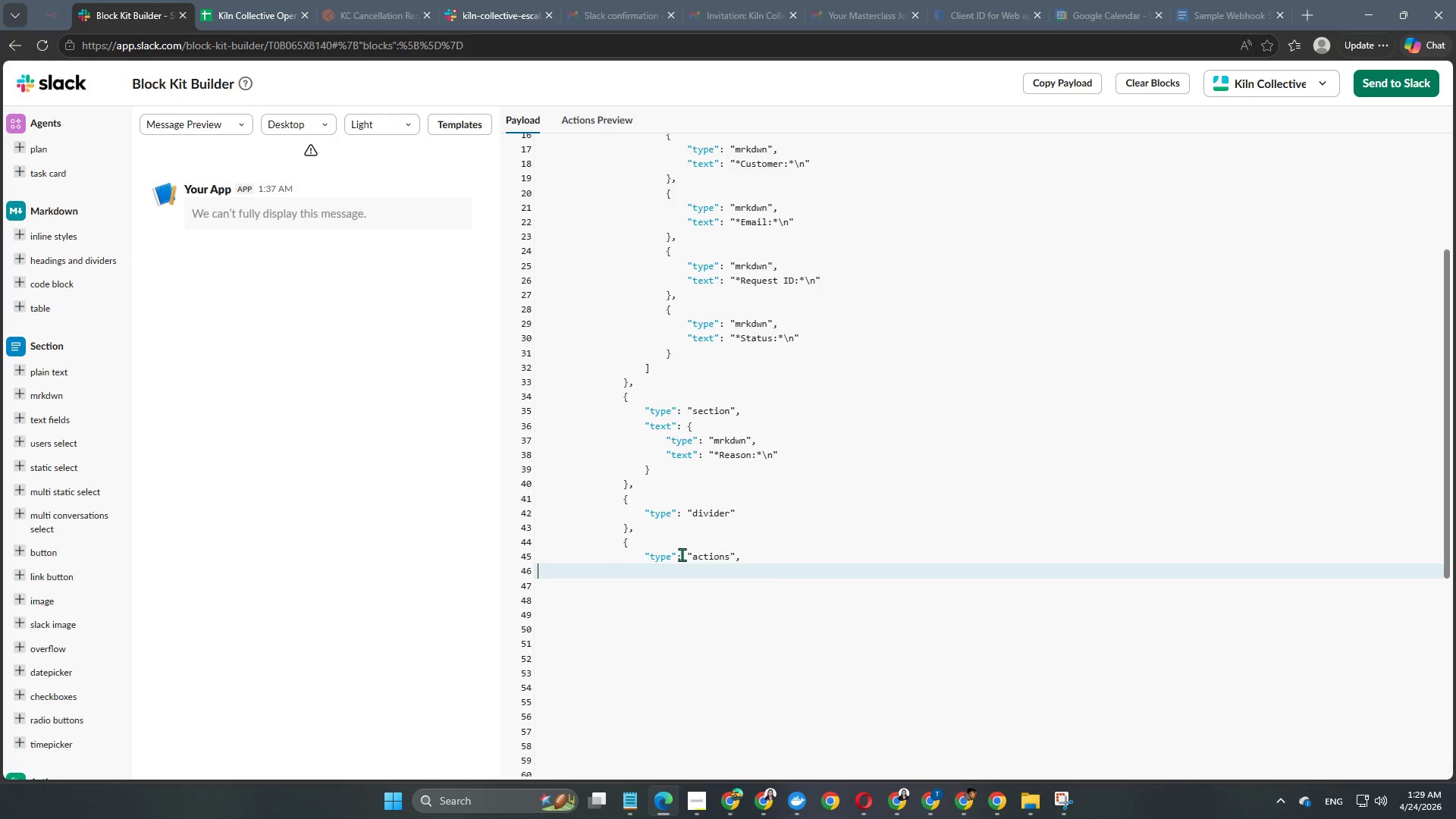 
key(Enter)
 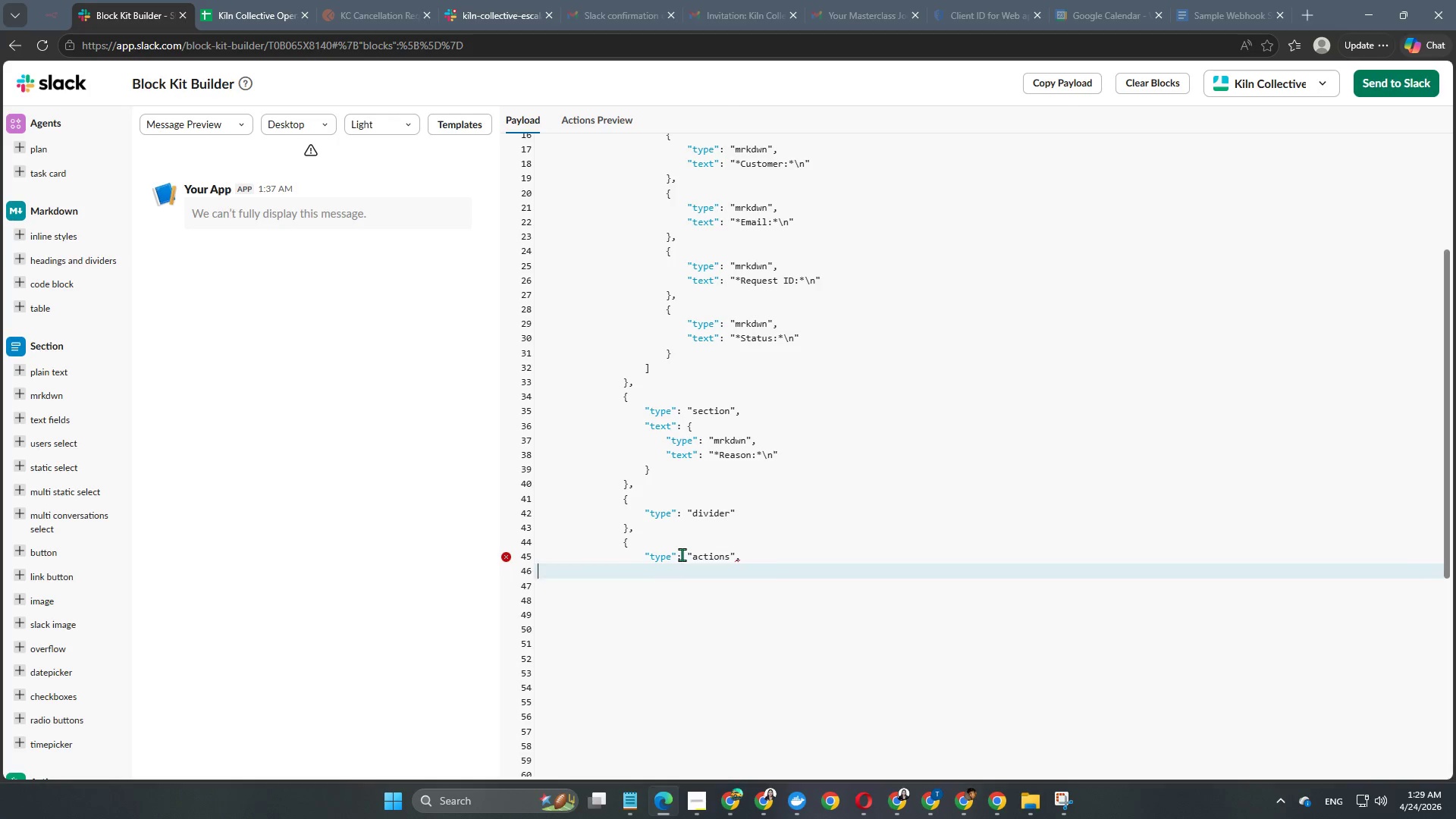 
key(Tab)
key(Tab)
key(Tab)
key(Tab)
key(Tab)
type("elements": [)
 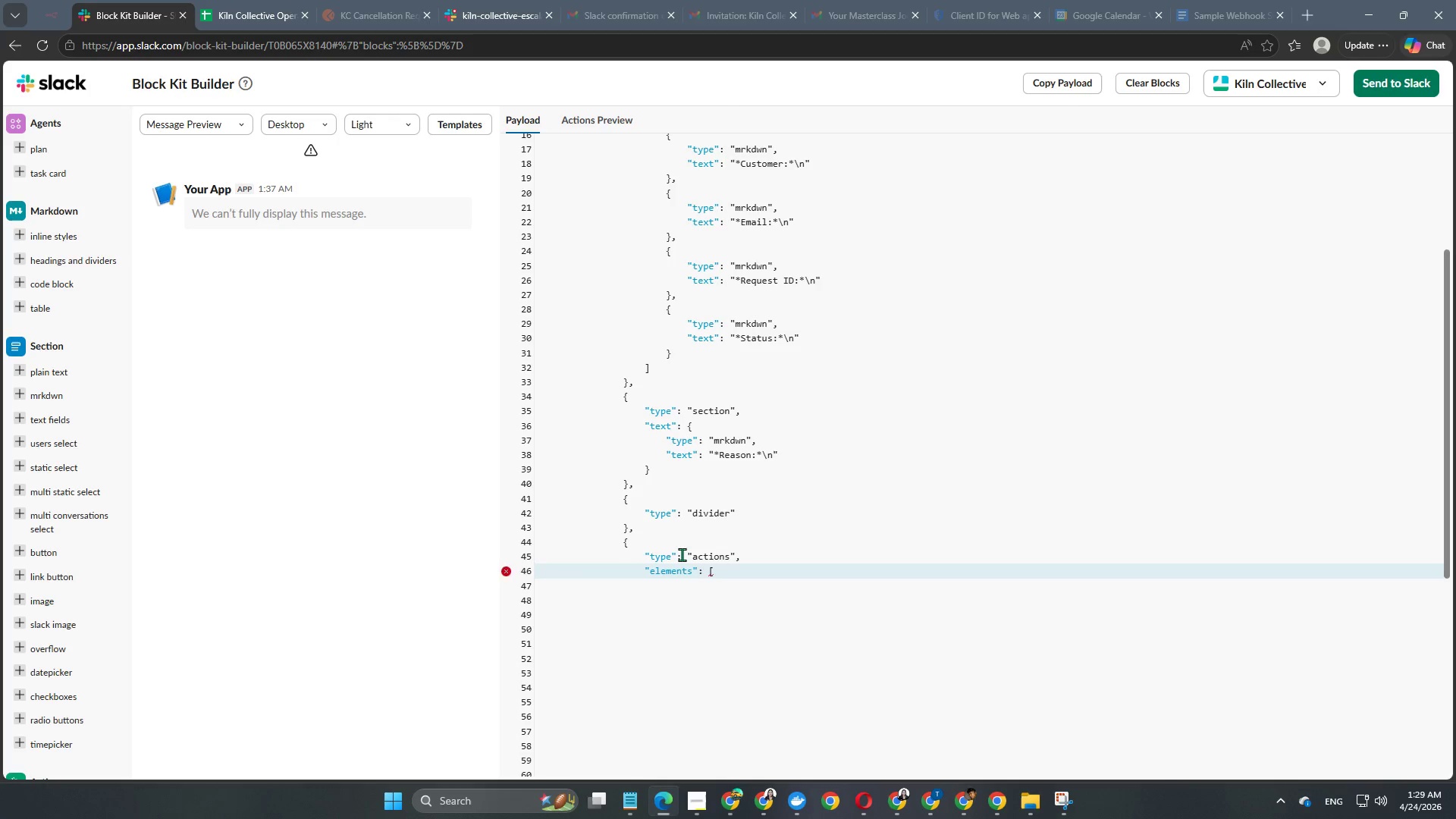 
key(Enter)
 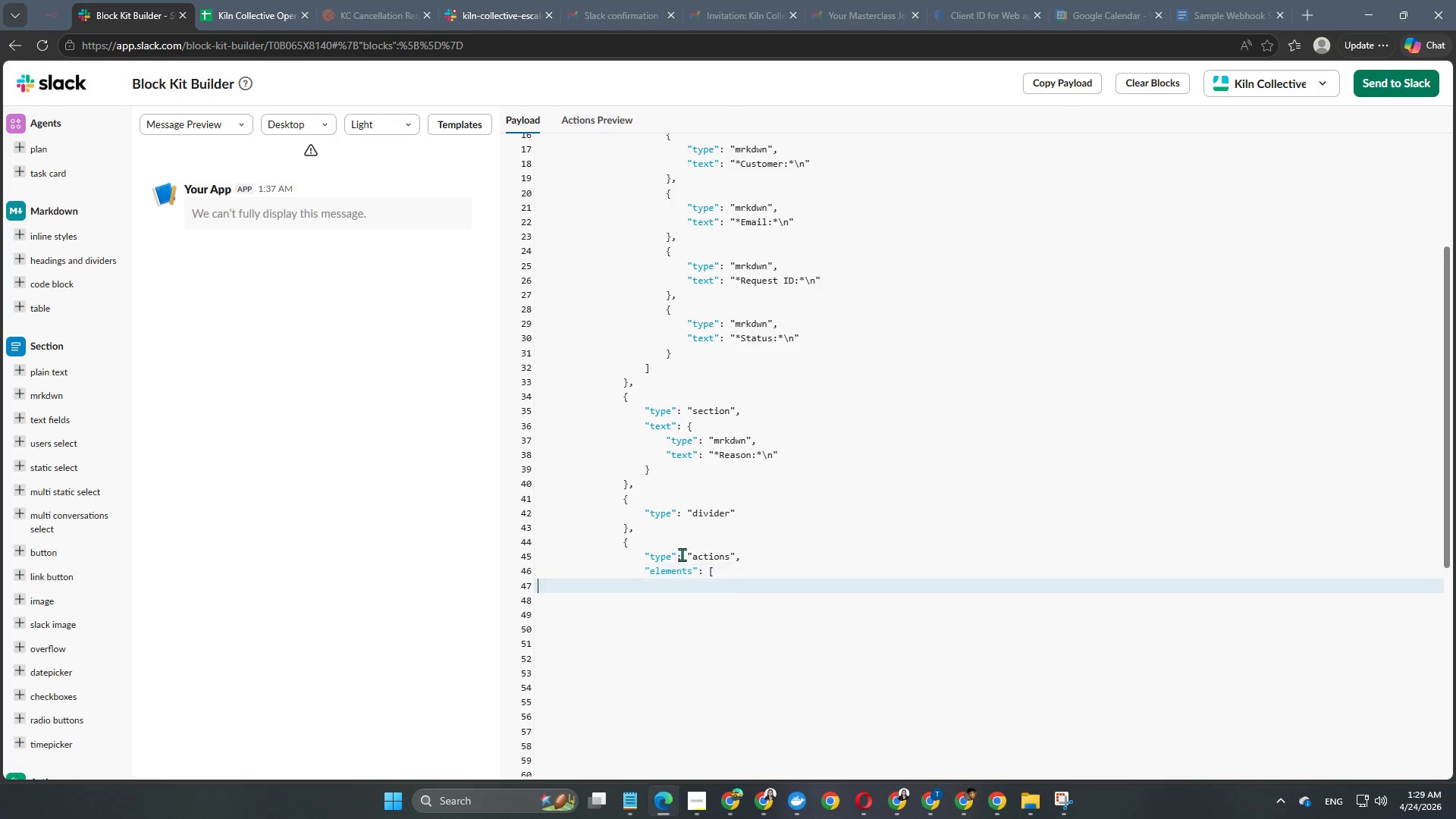 
key(Enter)
 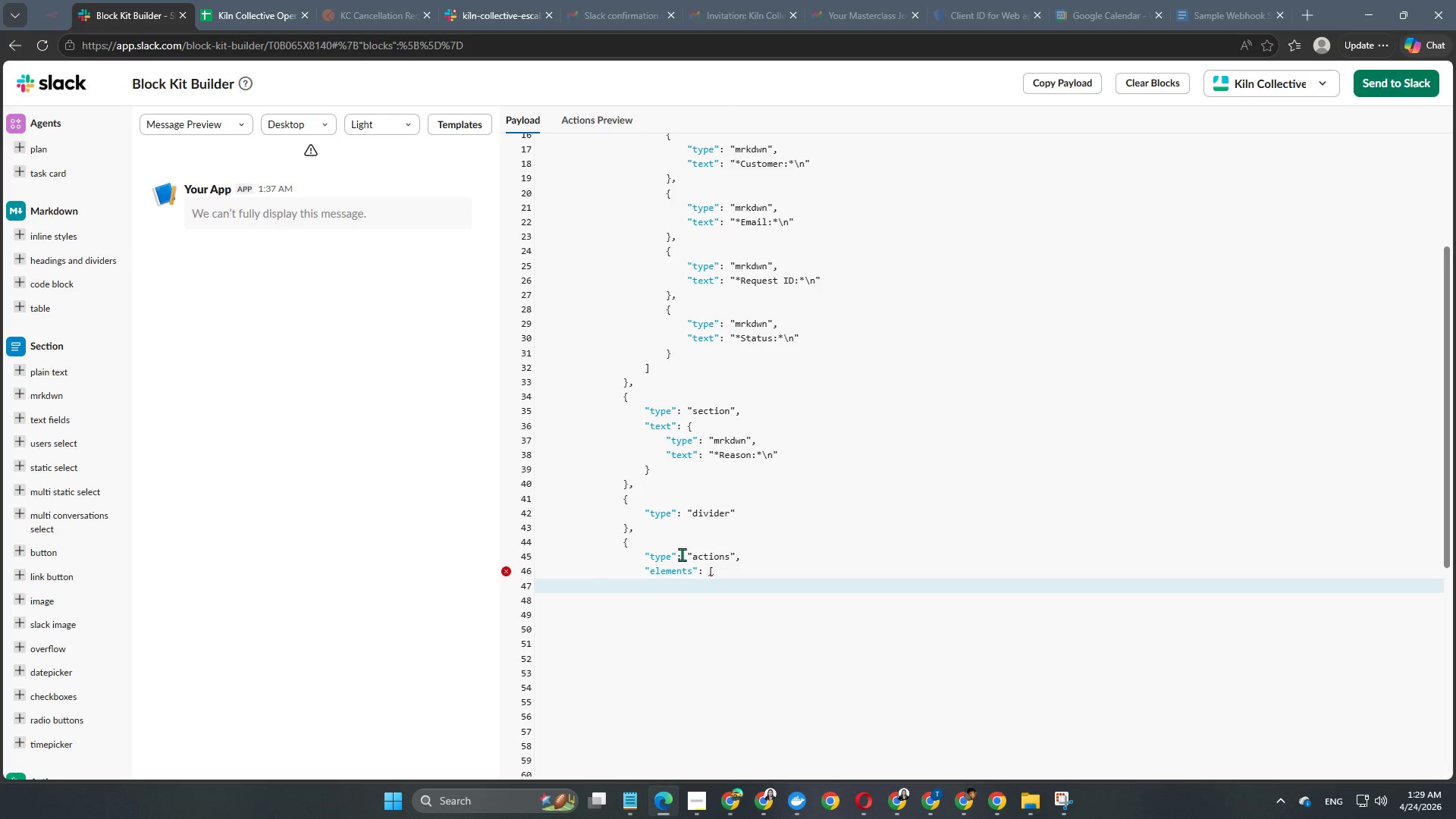 
key(Enter)
 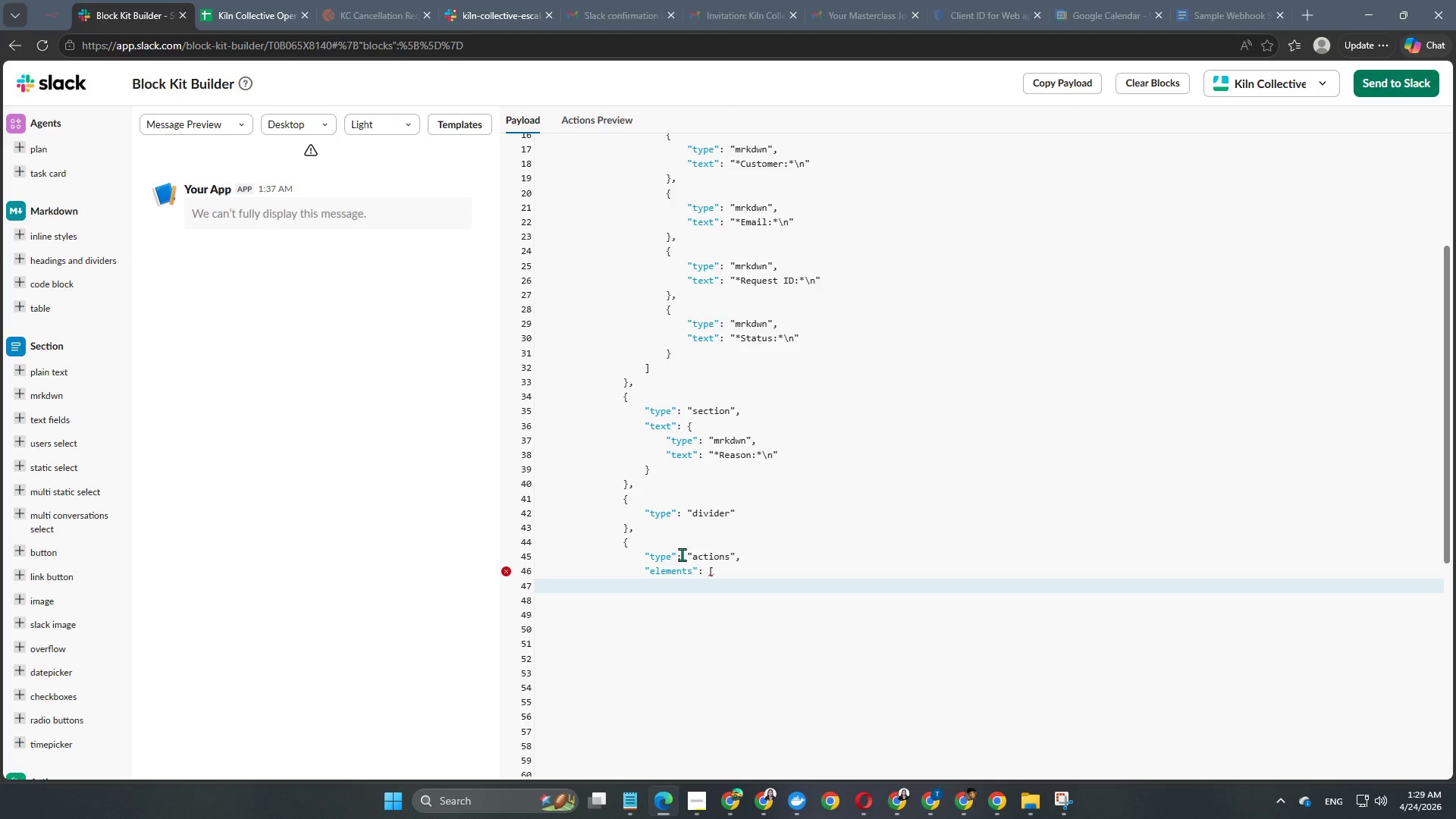 
key(Shift+ShiftRight)
 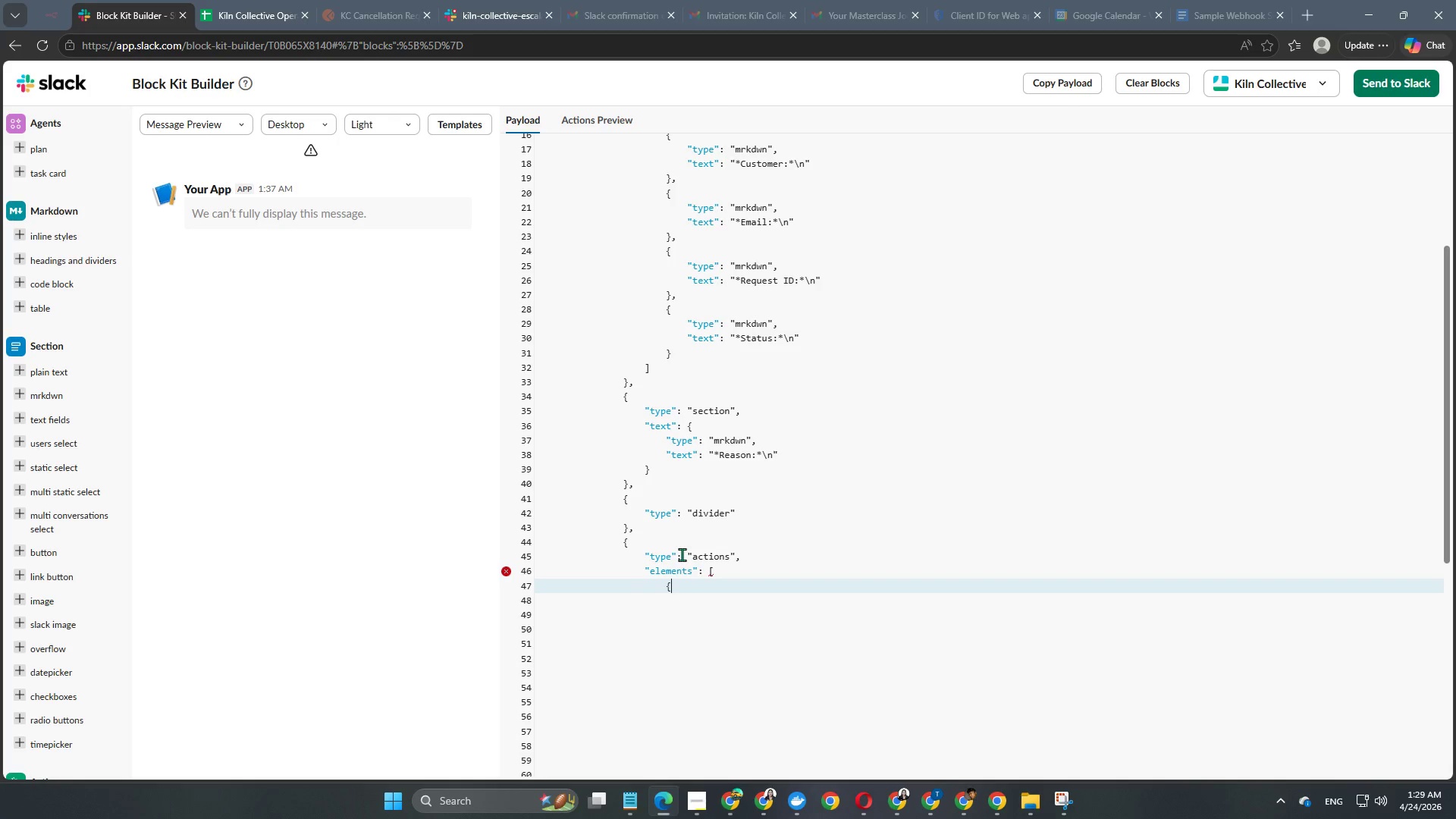 
key(Shift+BracketLeft)
 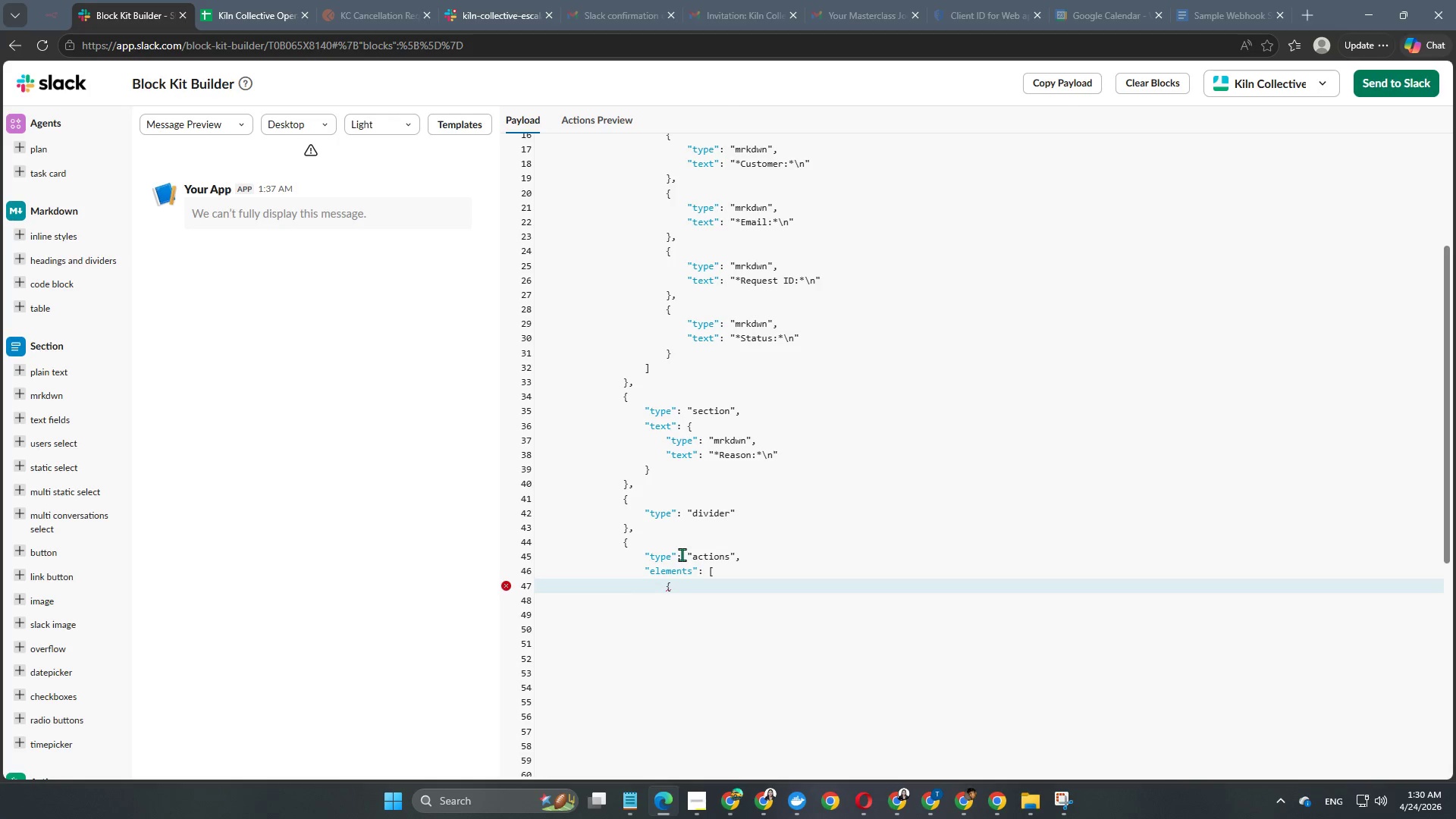 
key(Enter)
 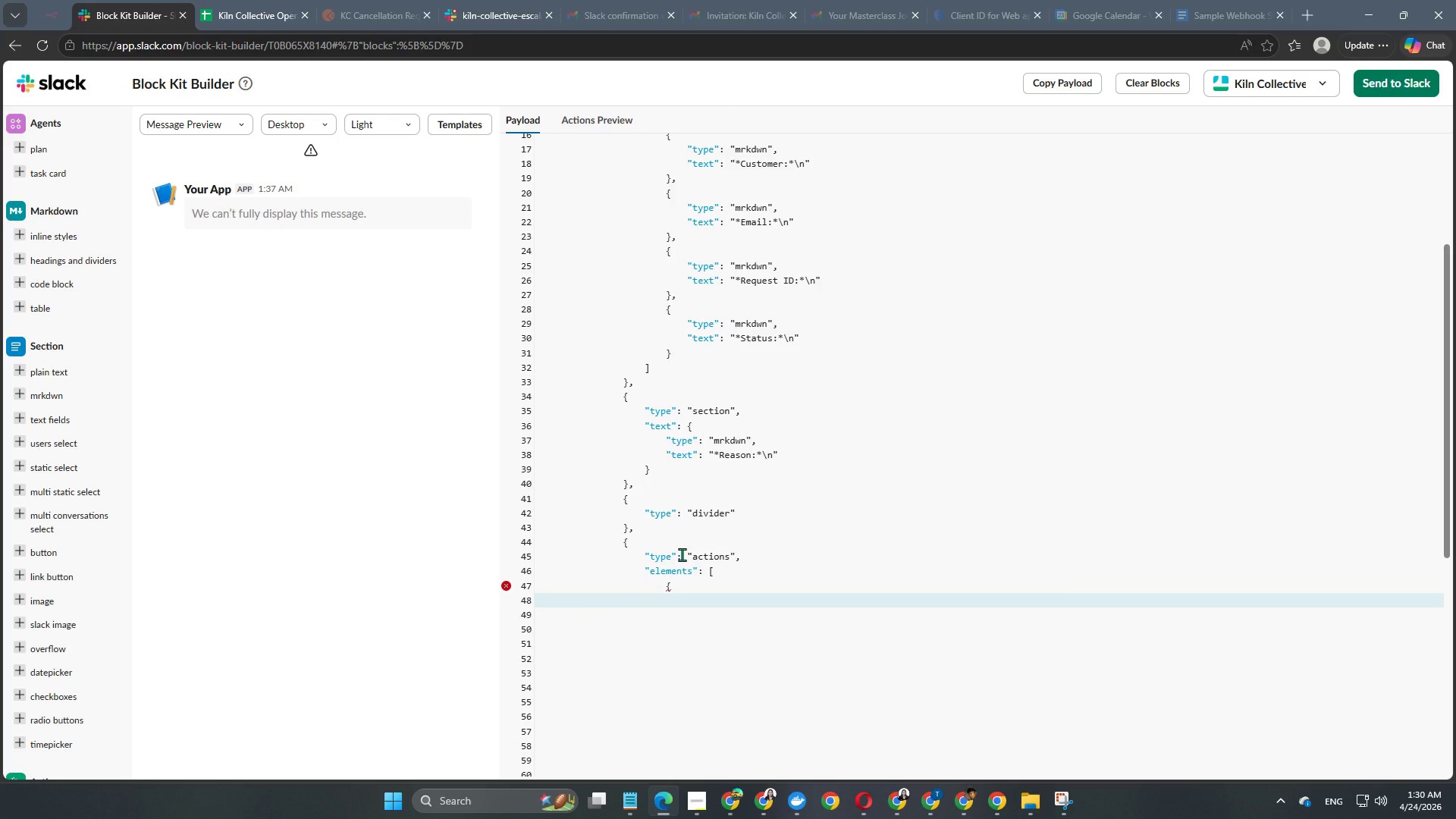 
key(Enter)
 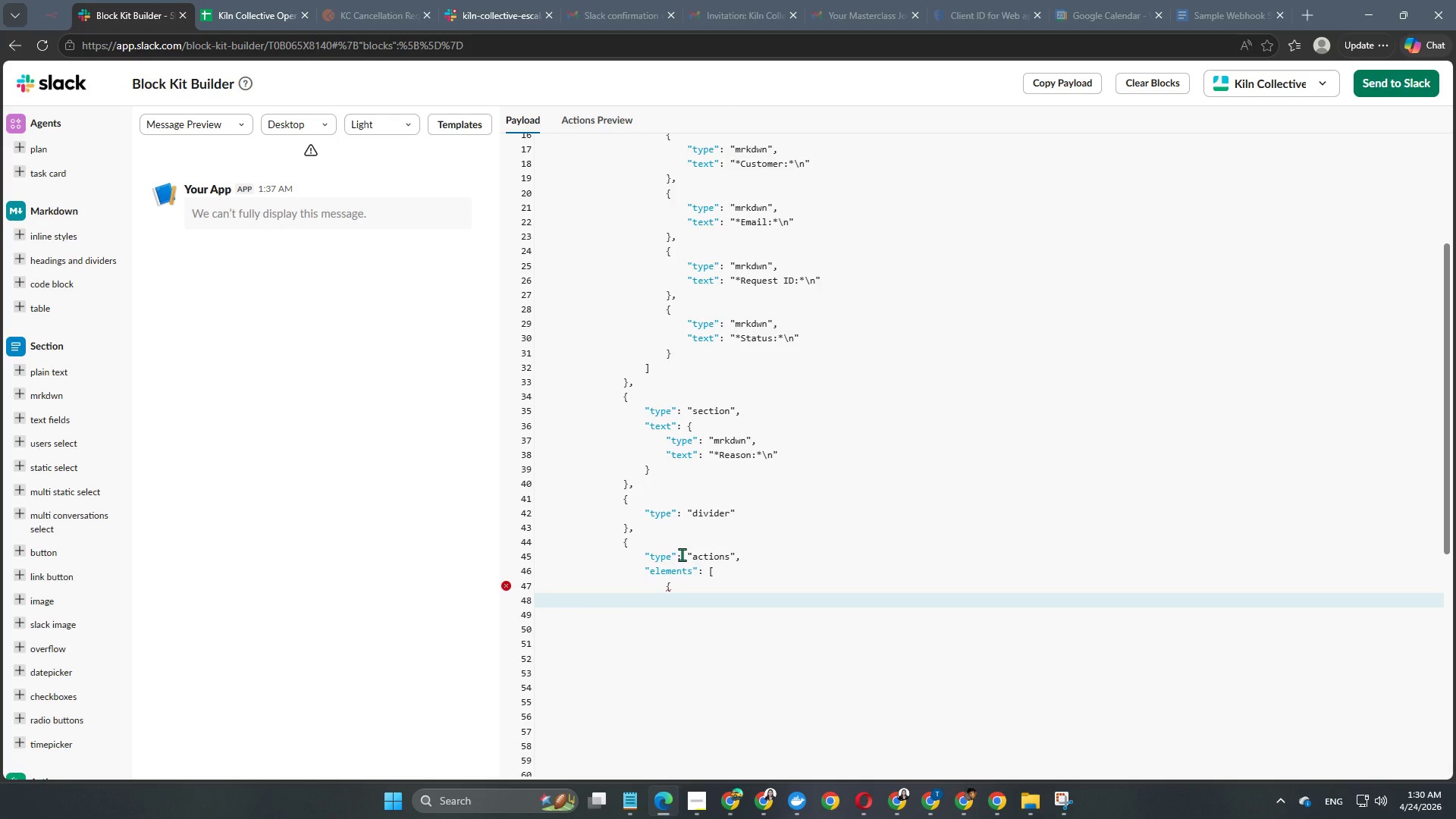 
type("type": "button",)
 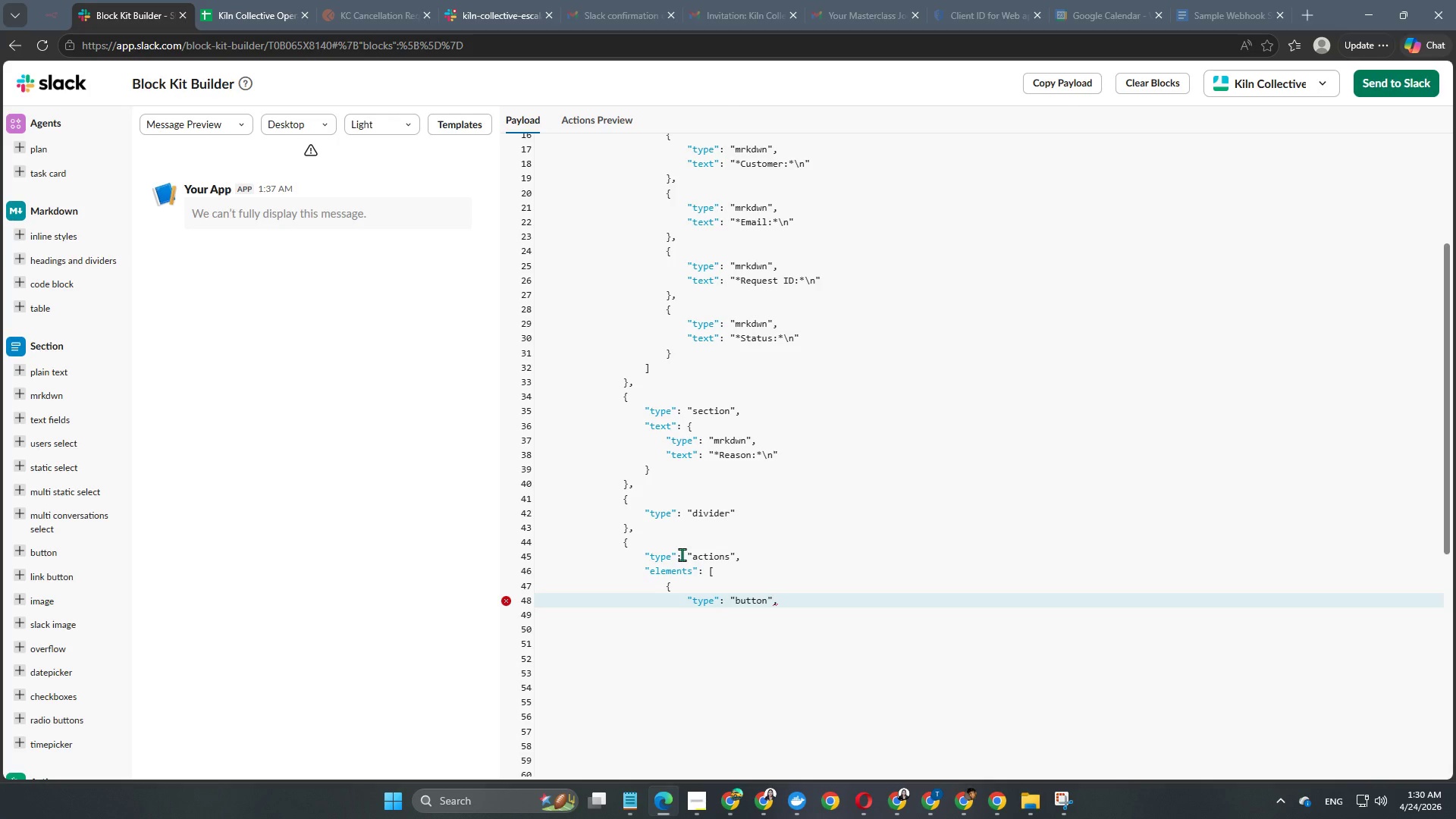 
key(Enter)
 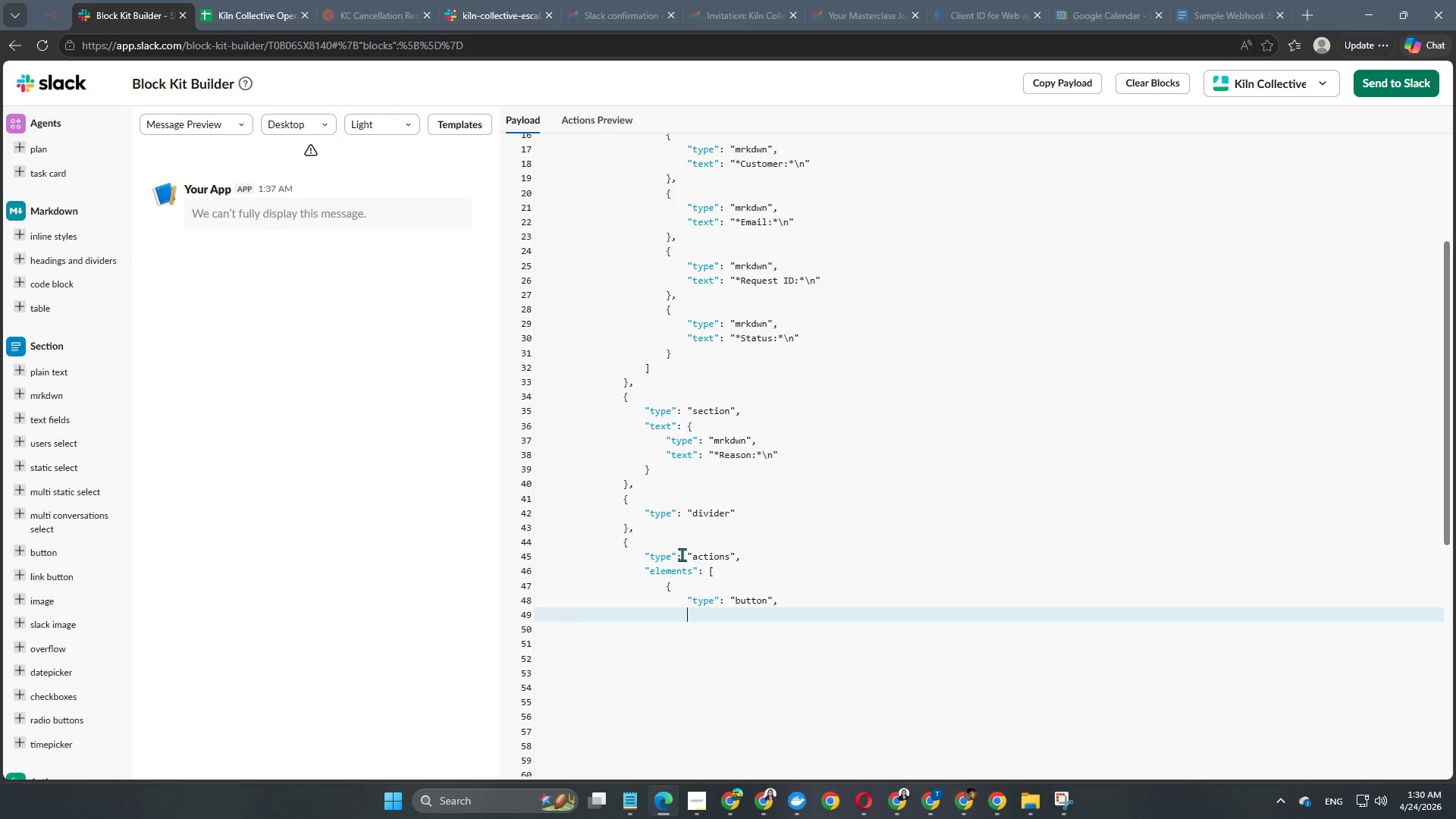 
key(Enter)
 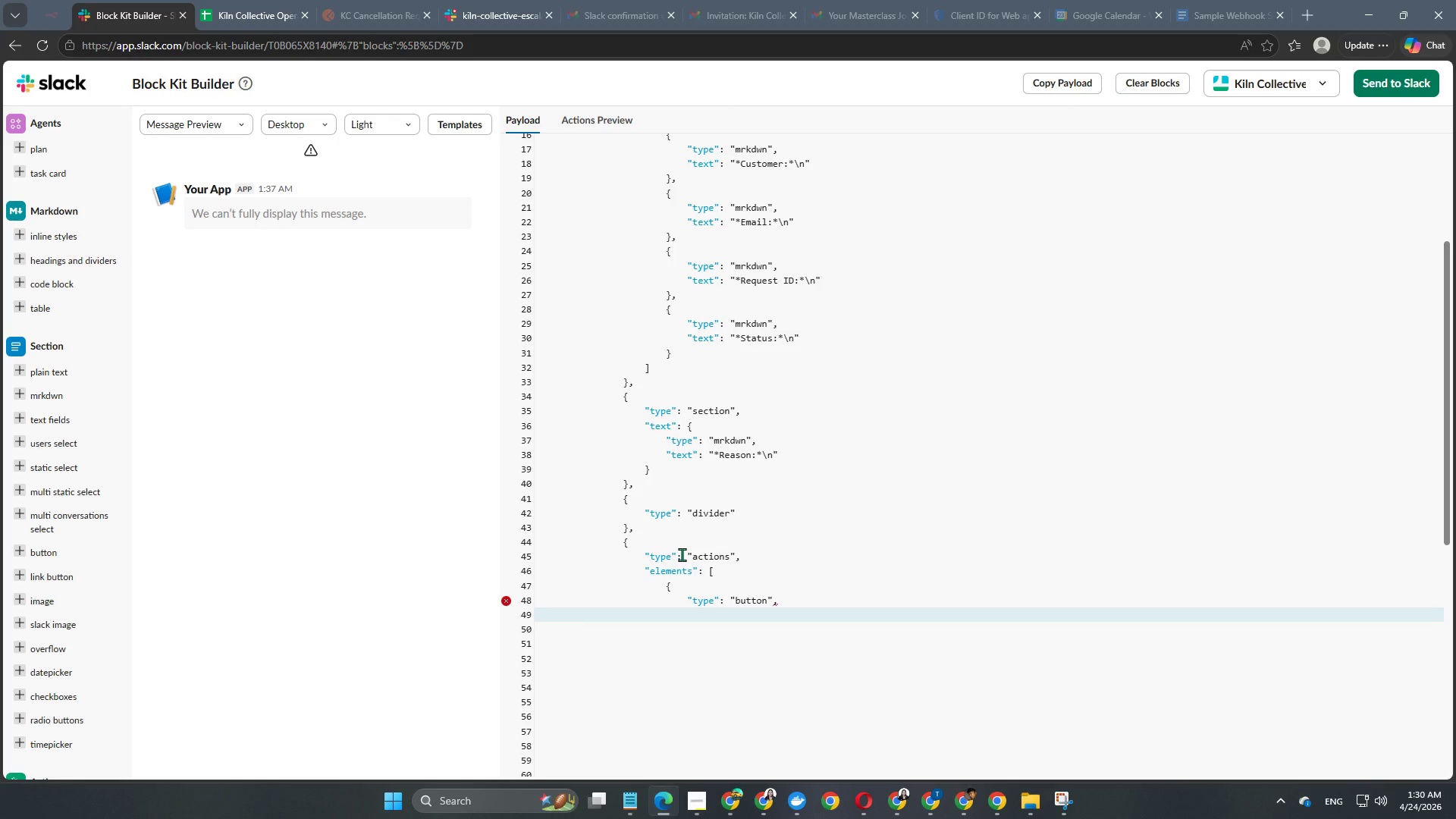 
type("text":)
 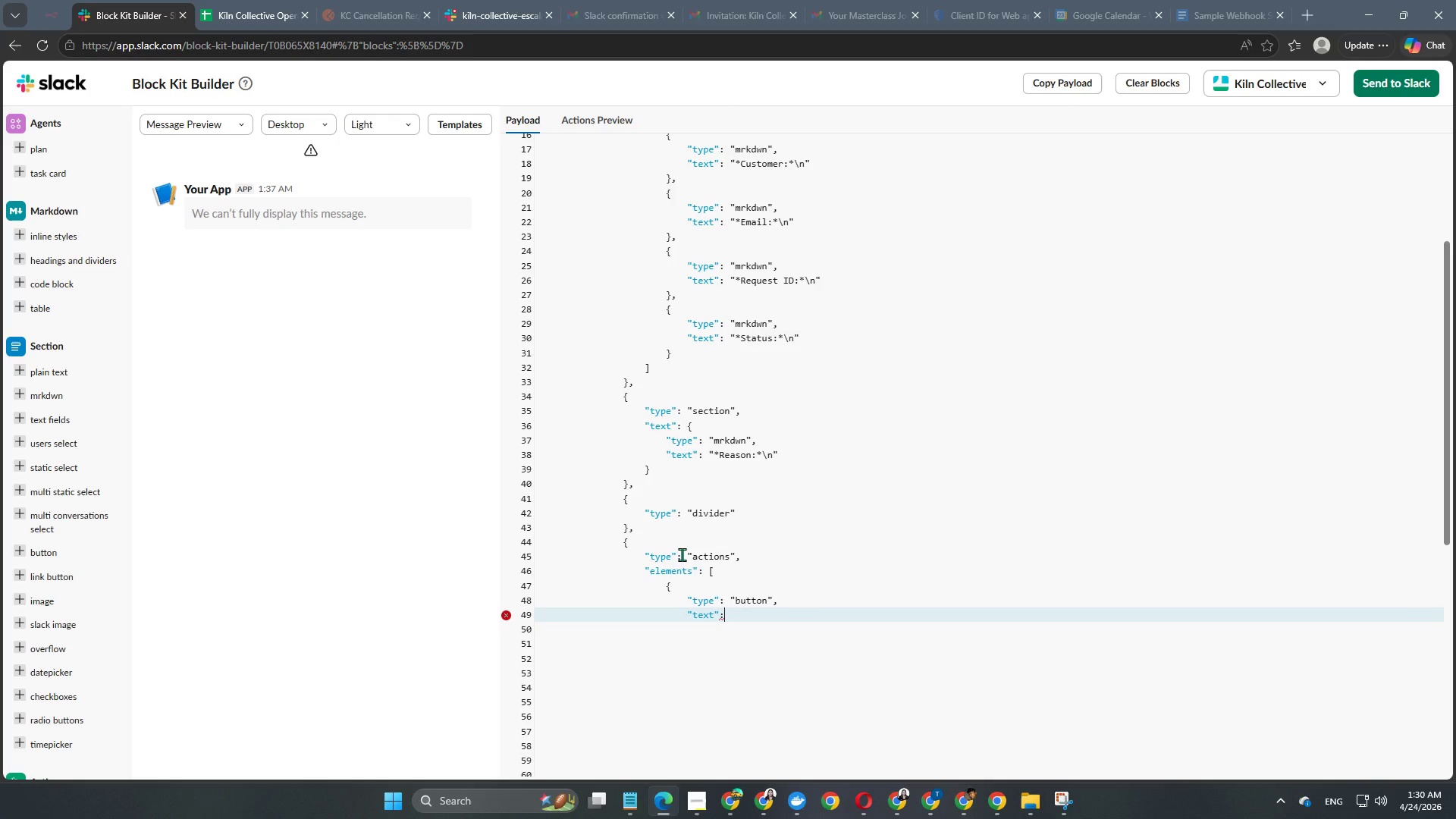 
wait(5.72)
 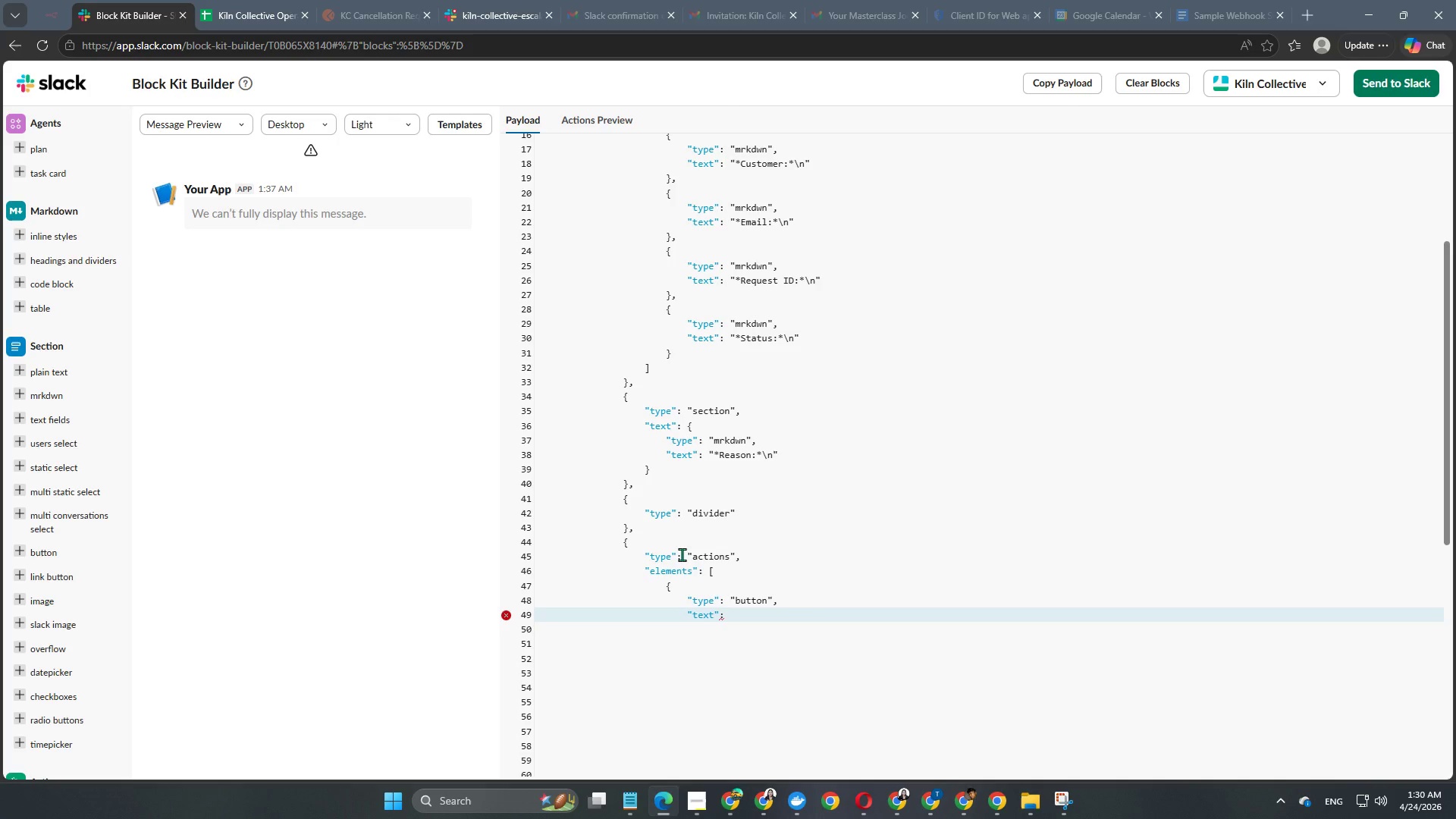 
key(Space)
 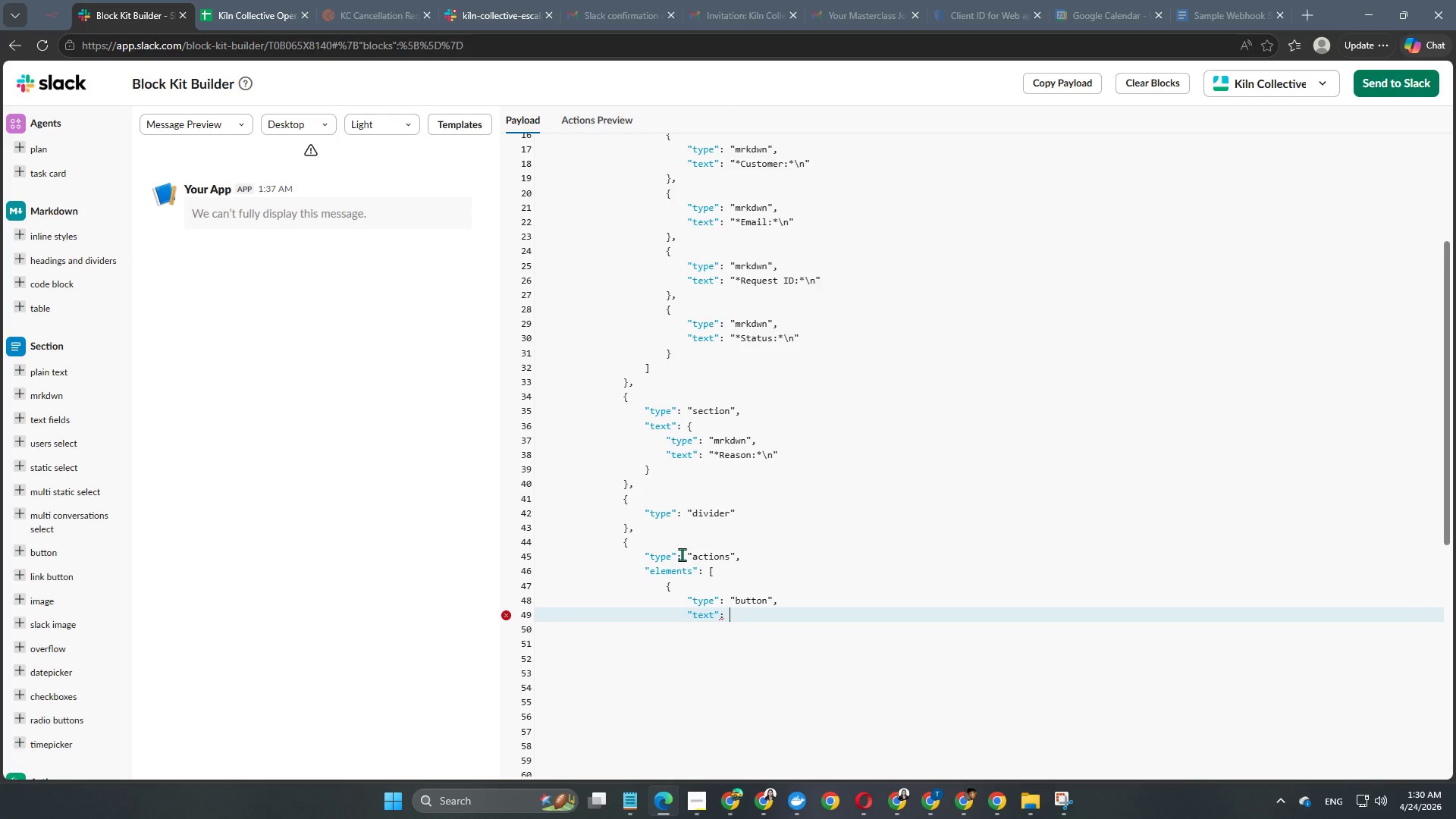 
key(Shift+BracketLeft)
 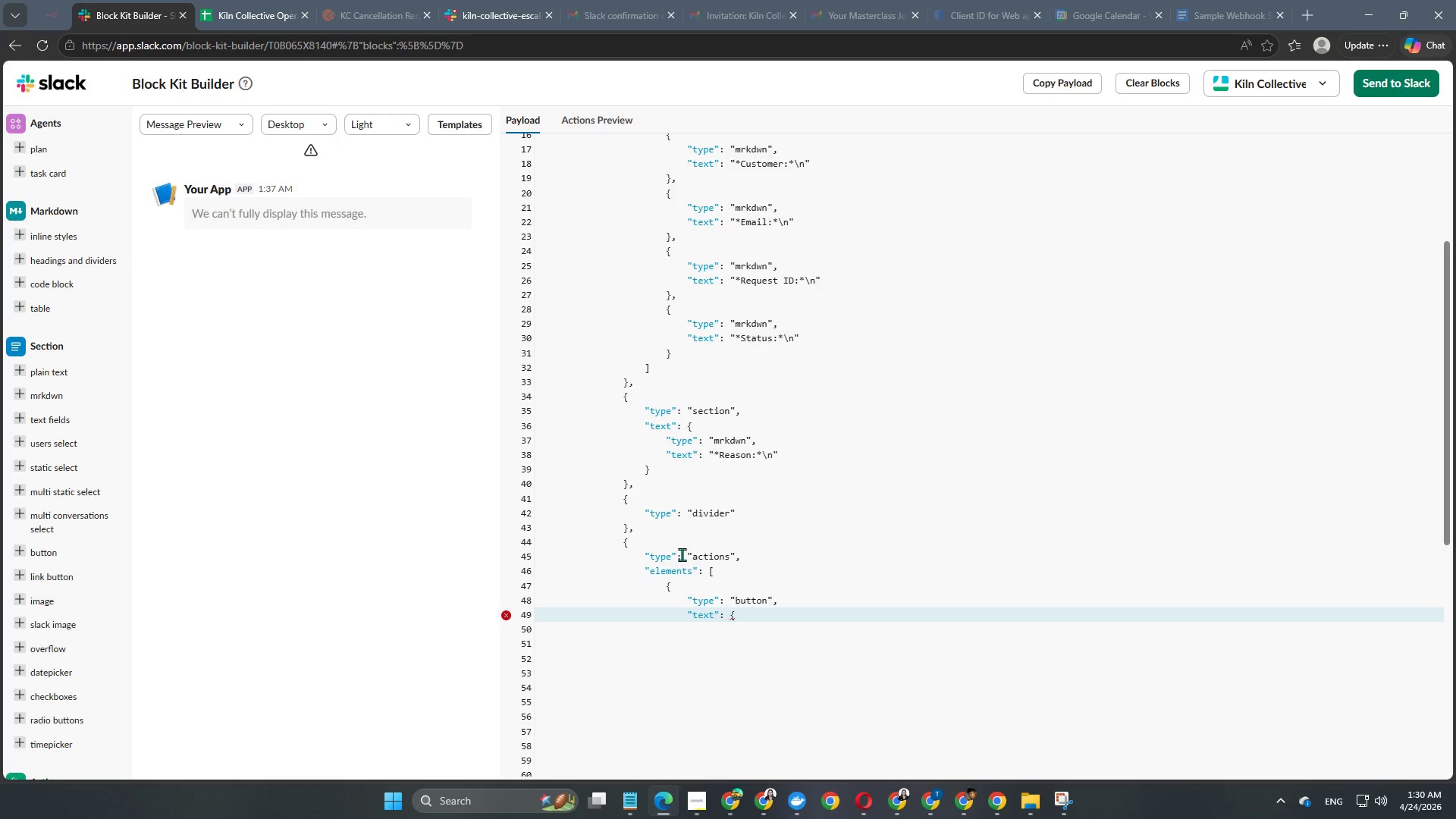 
key(Enter)
 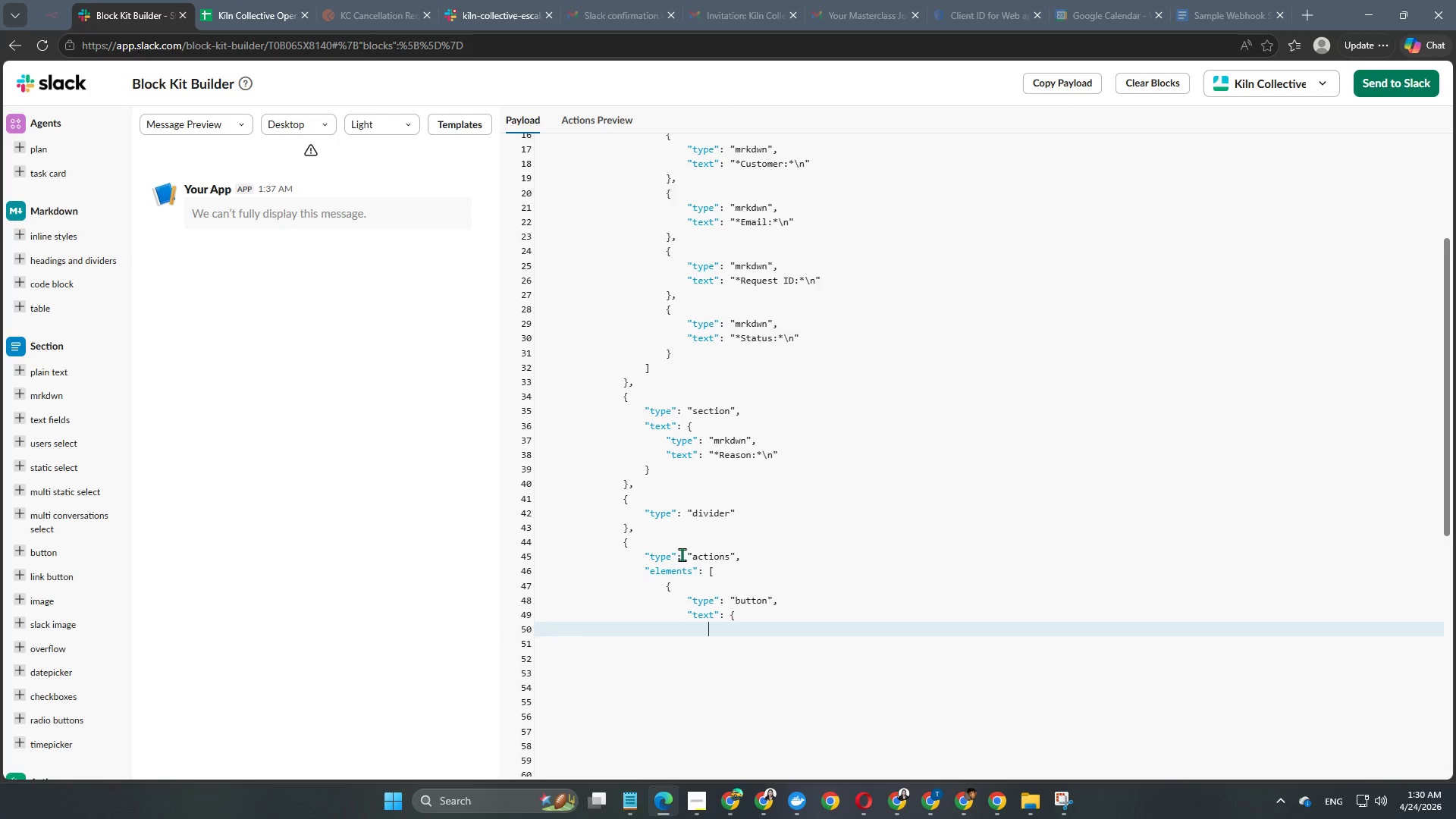 
key(Enter)
 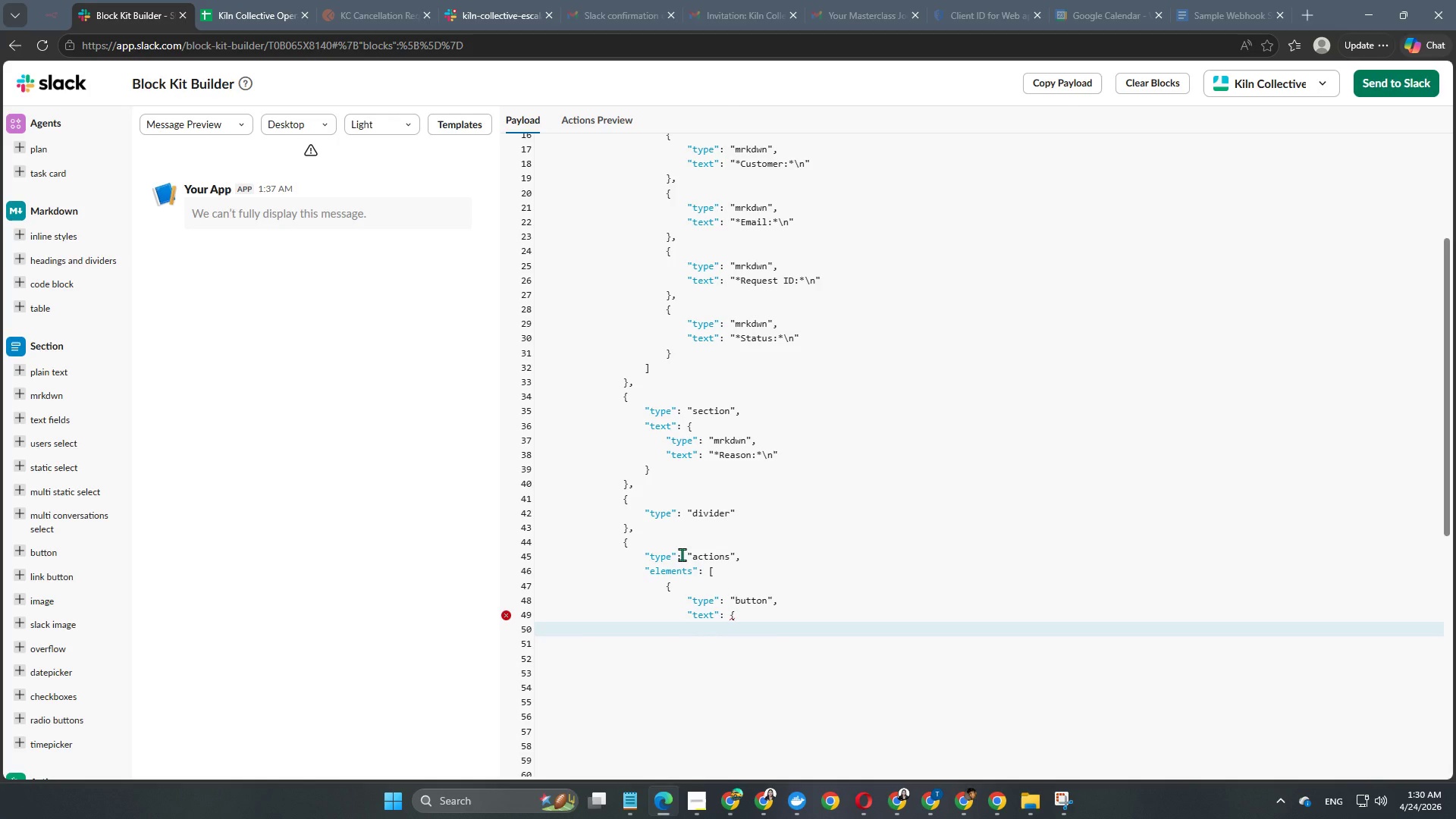 
type("type": "plain_text",)
 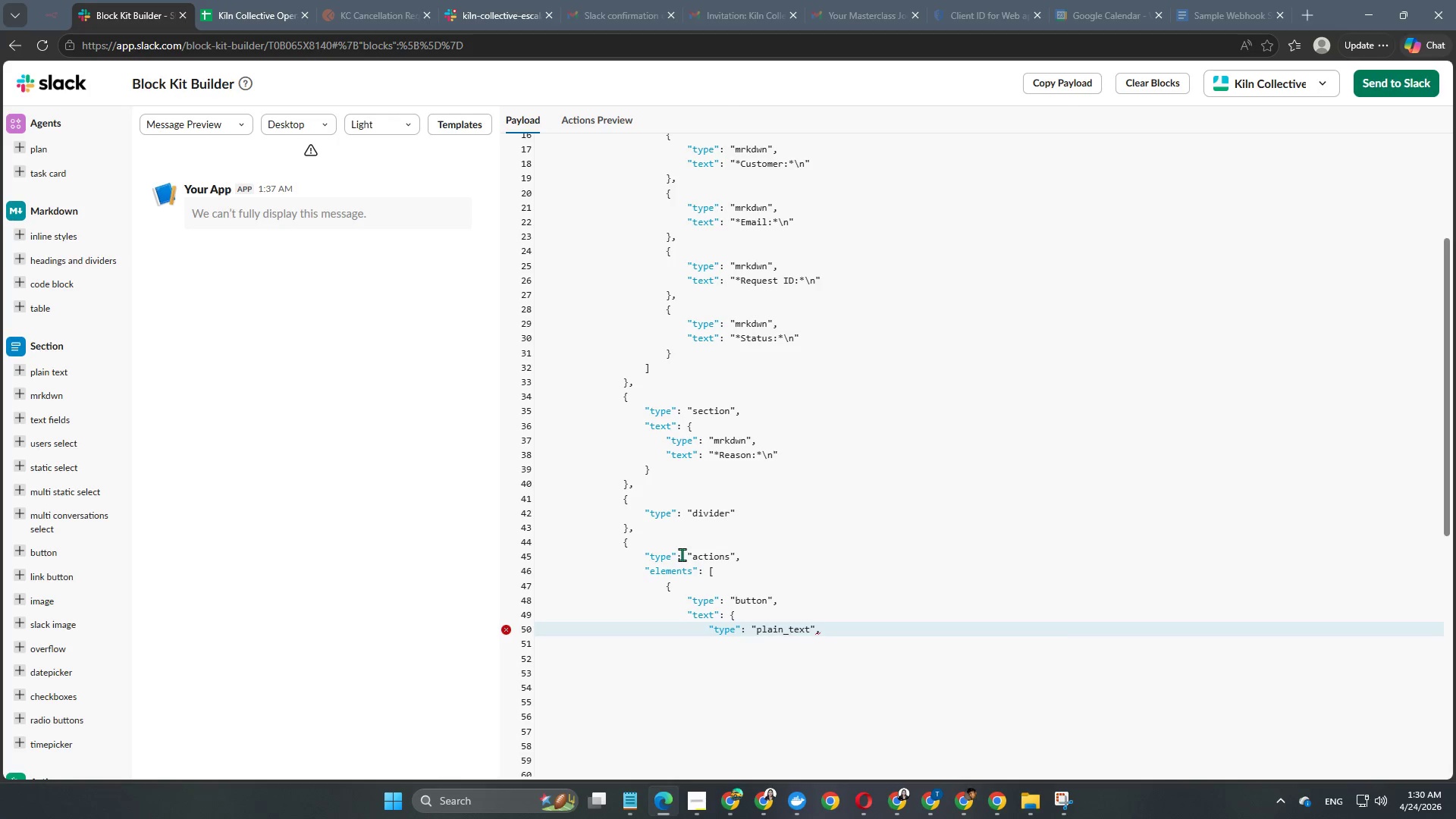 
key(Enter)
 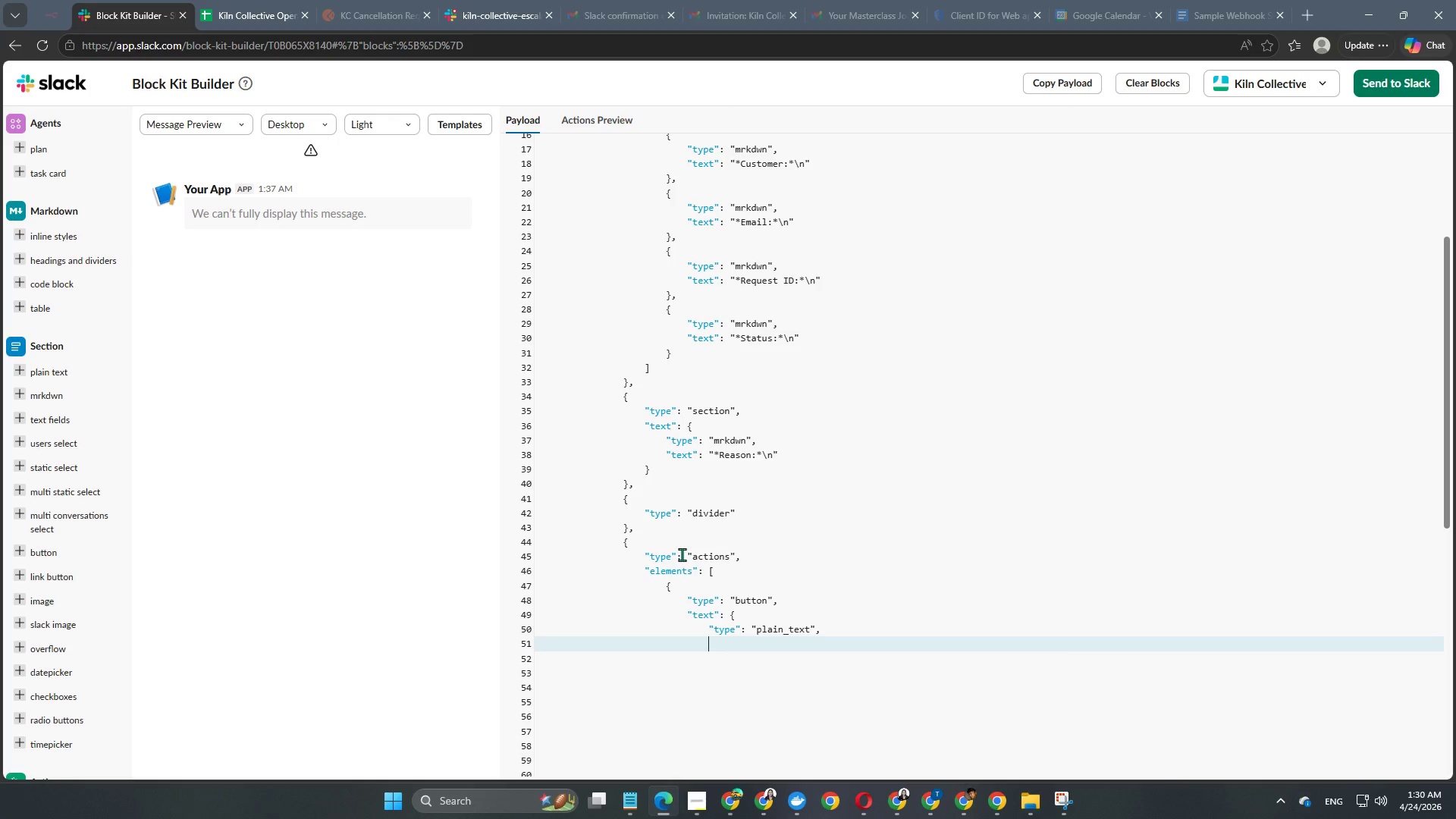 
key(Enter)
 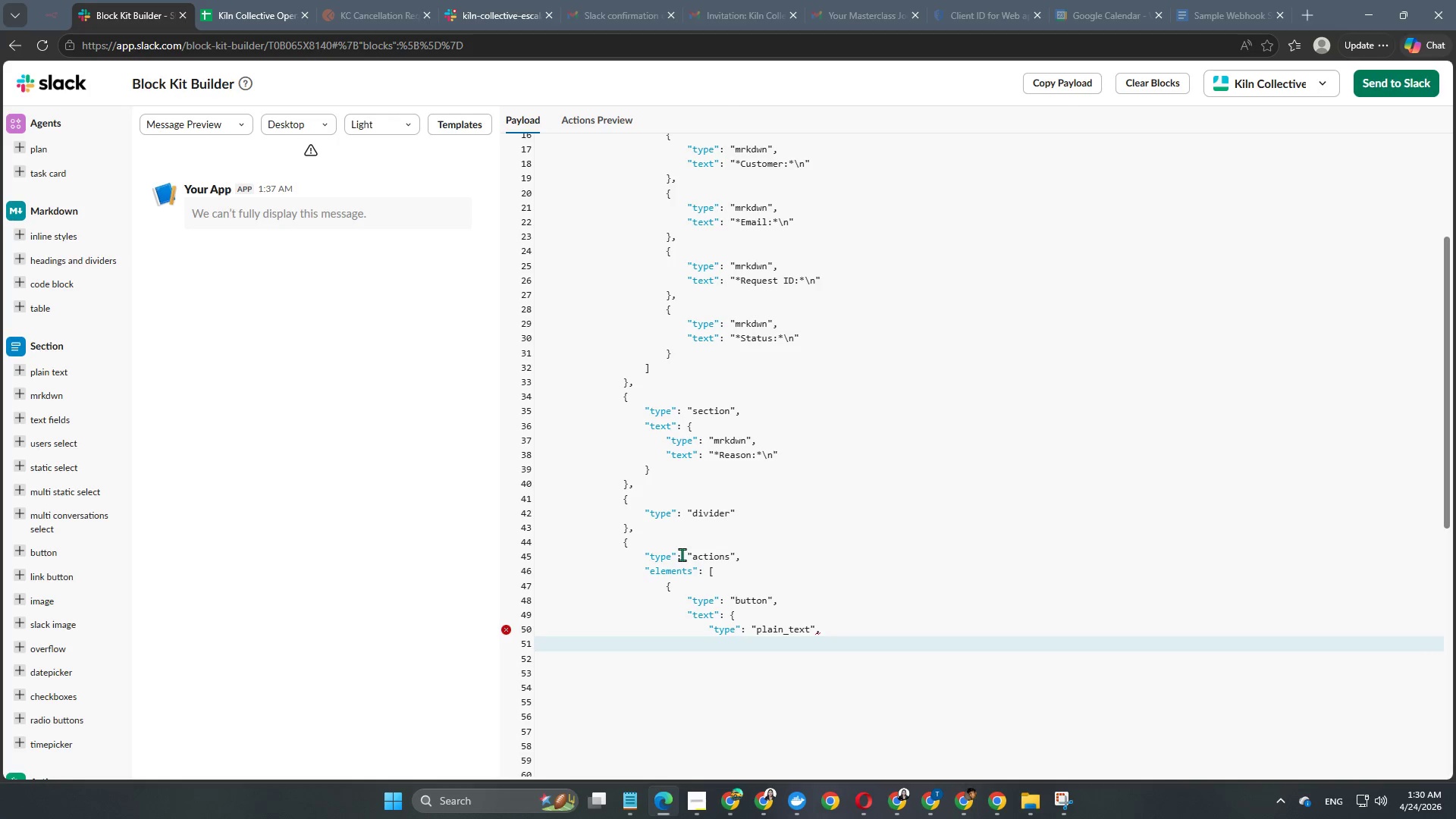 
type("text": "Approve")
 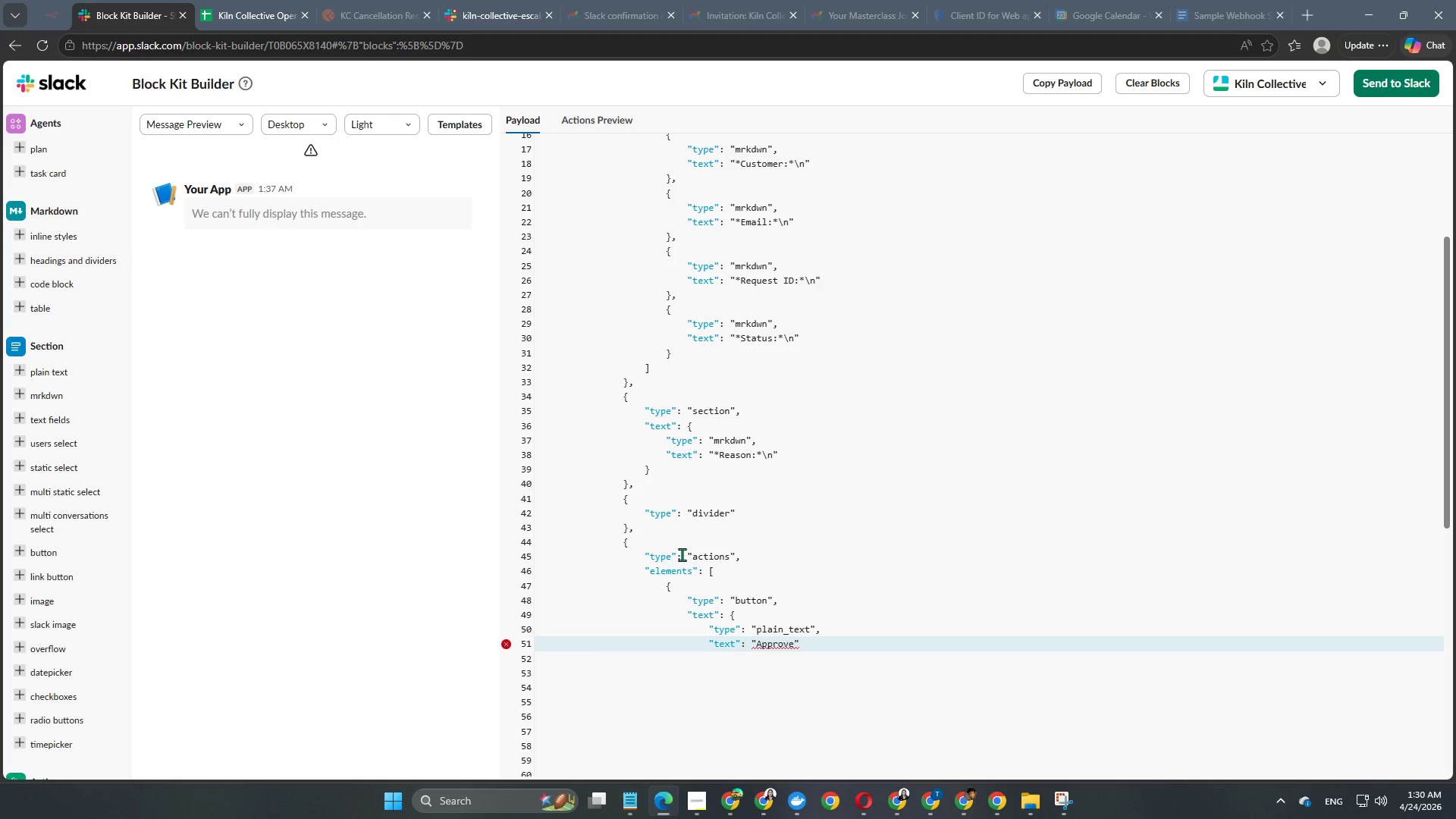 
key(Enter)
 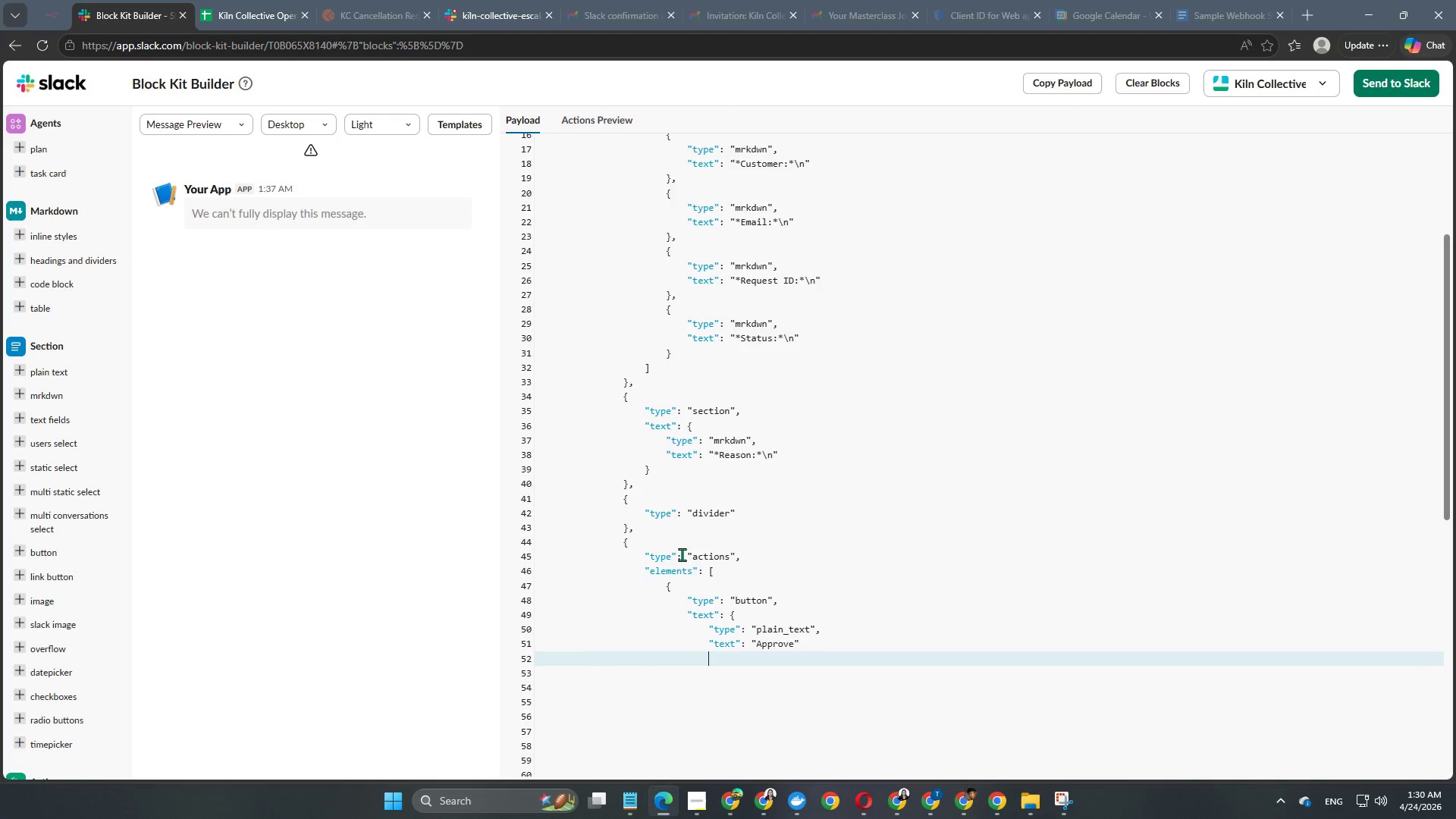 
key(Enter)
 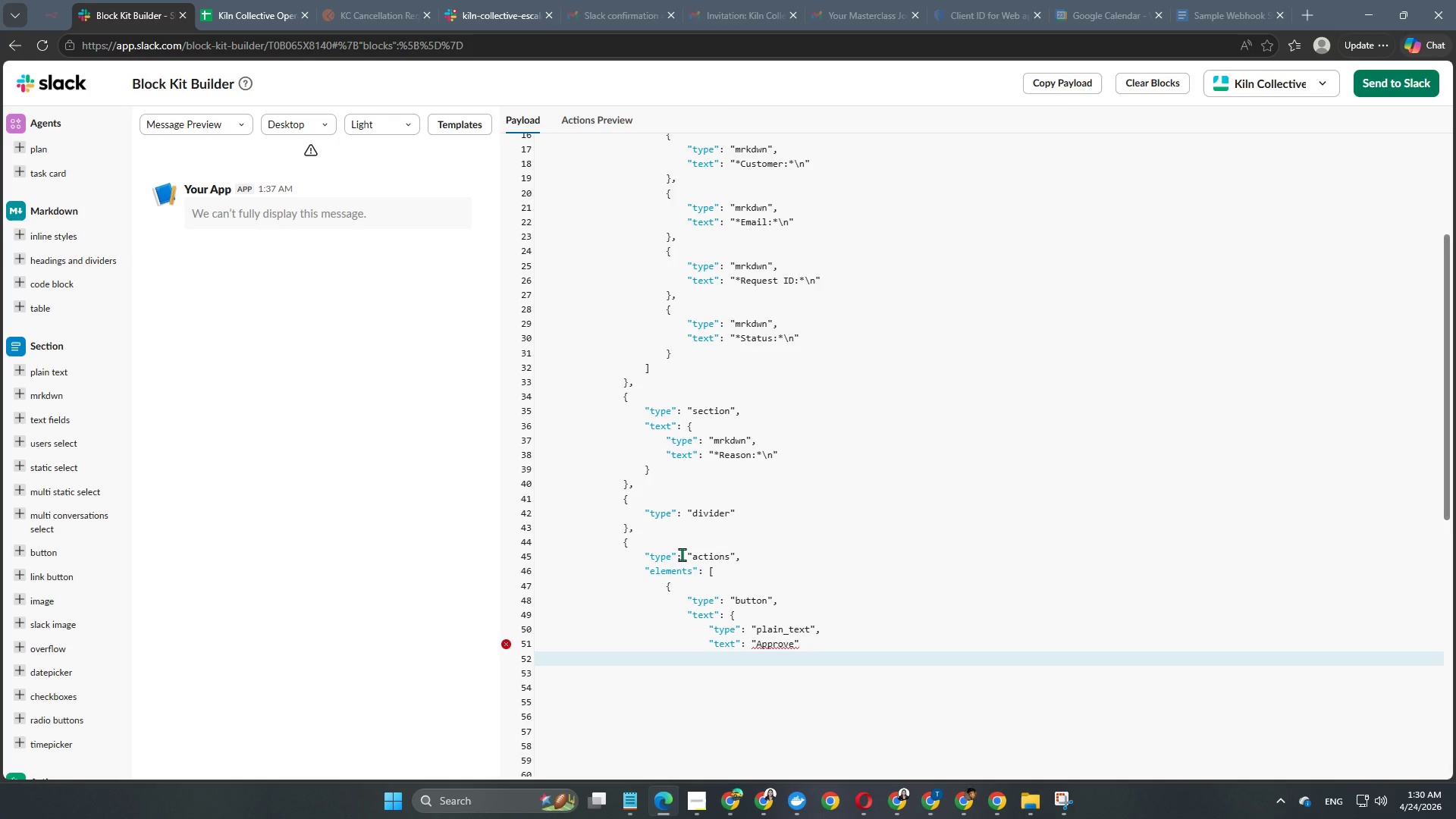 
wait(12.2)
 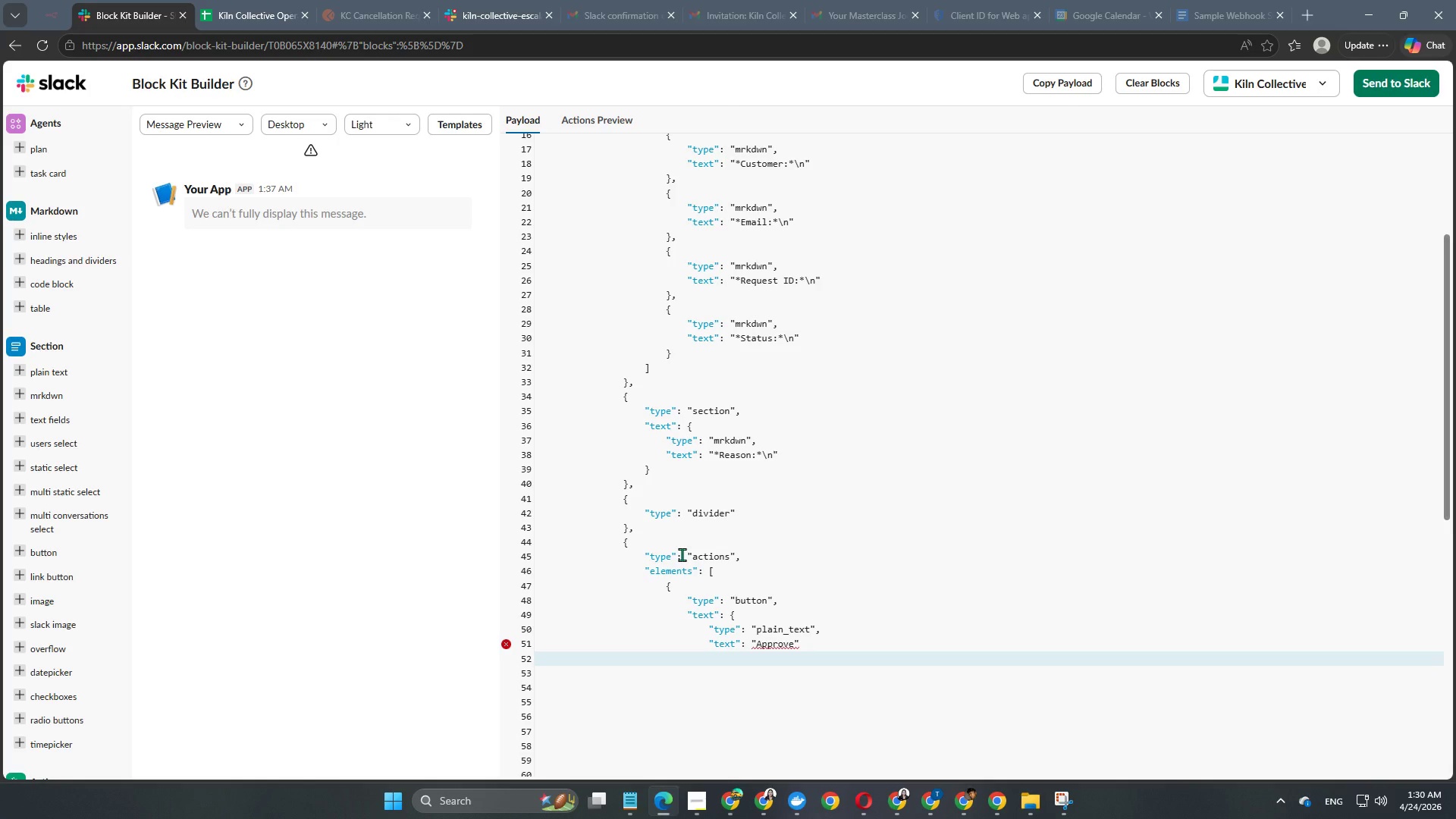 
key(Control+Z)
 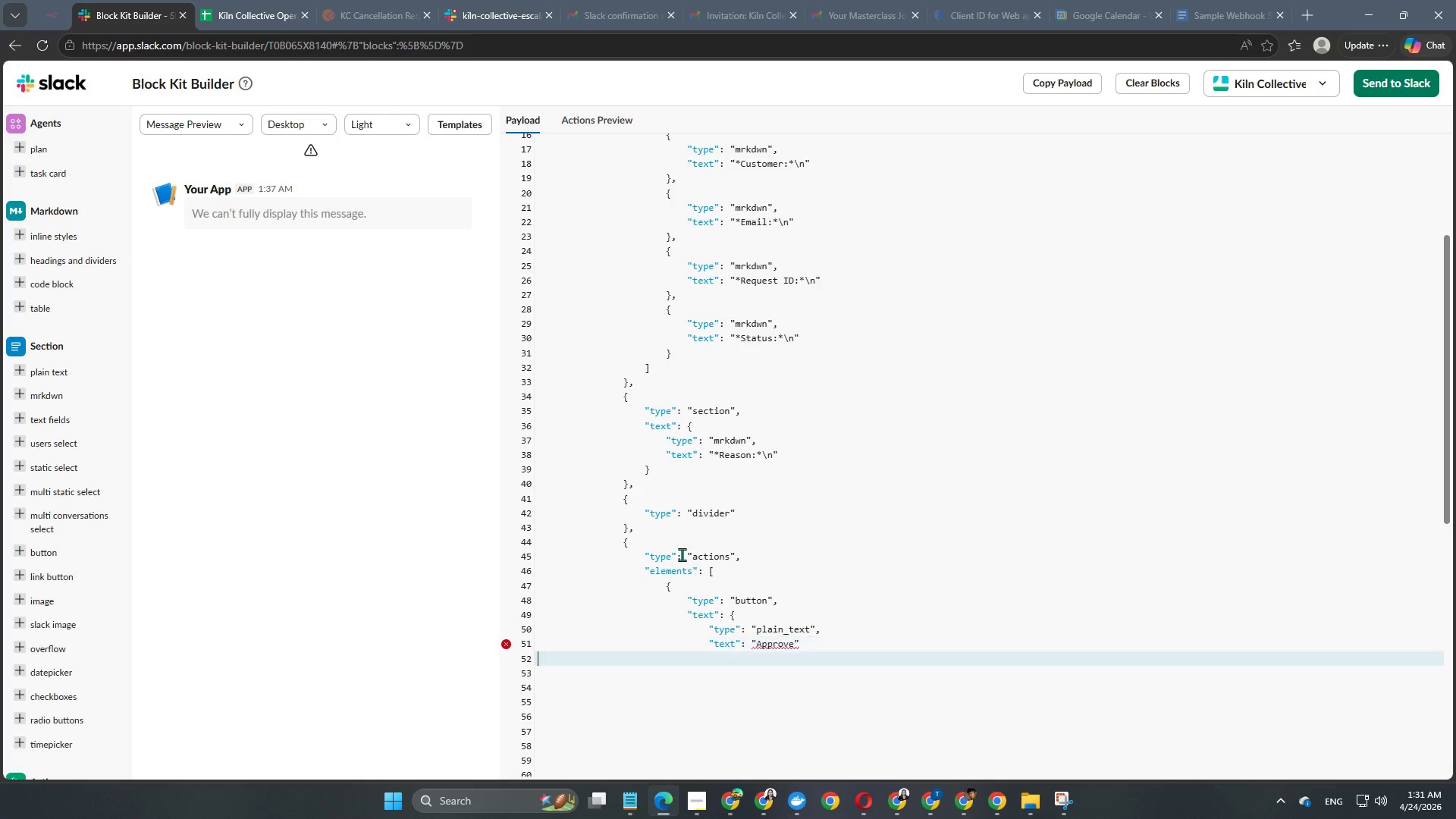 
key(Enter)
 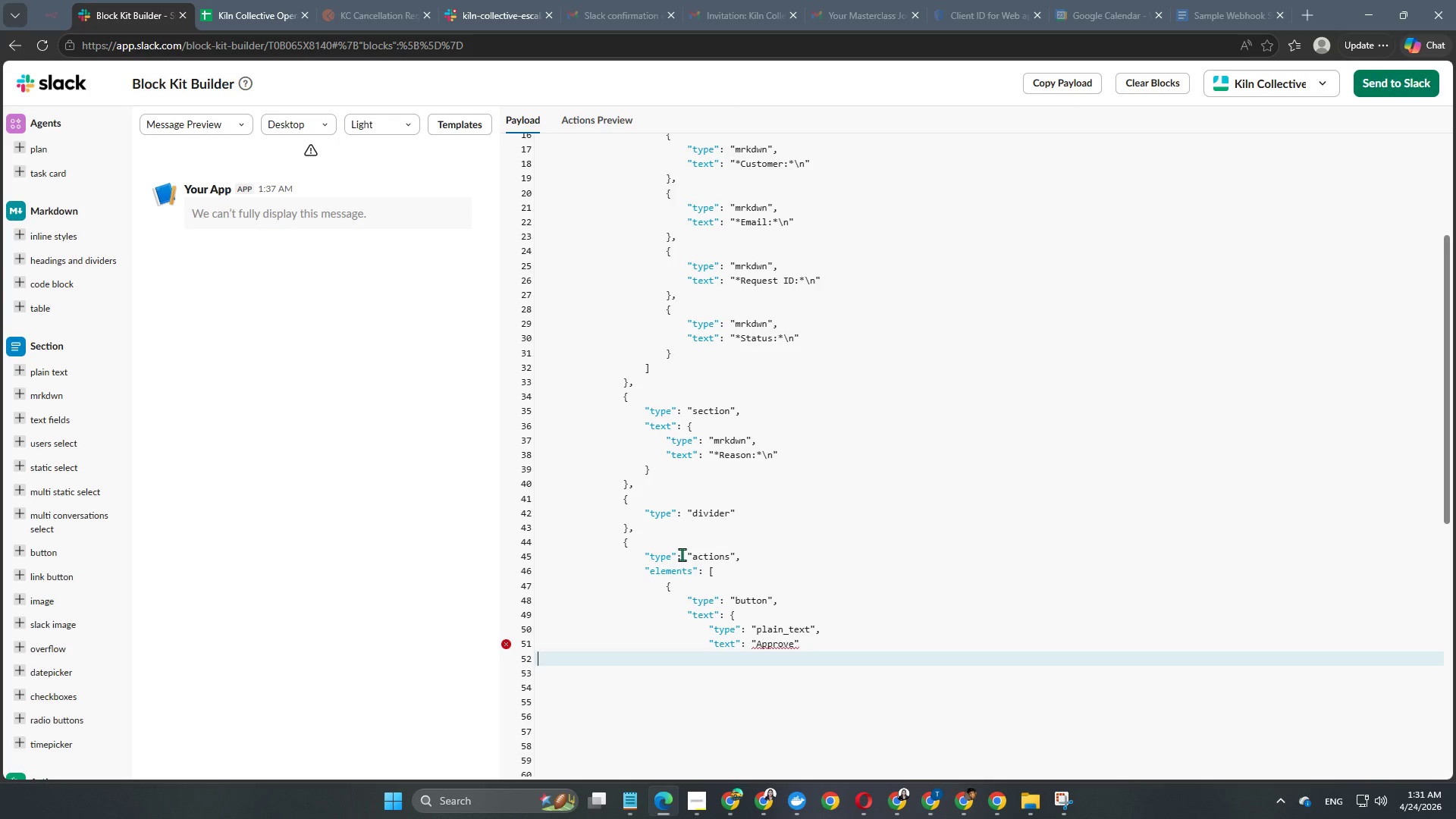 
key(Tab)
 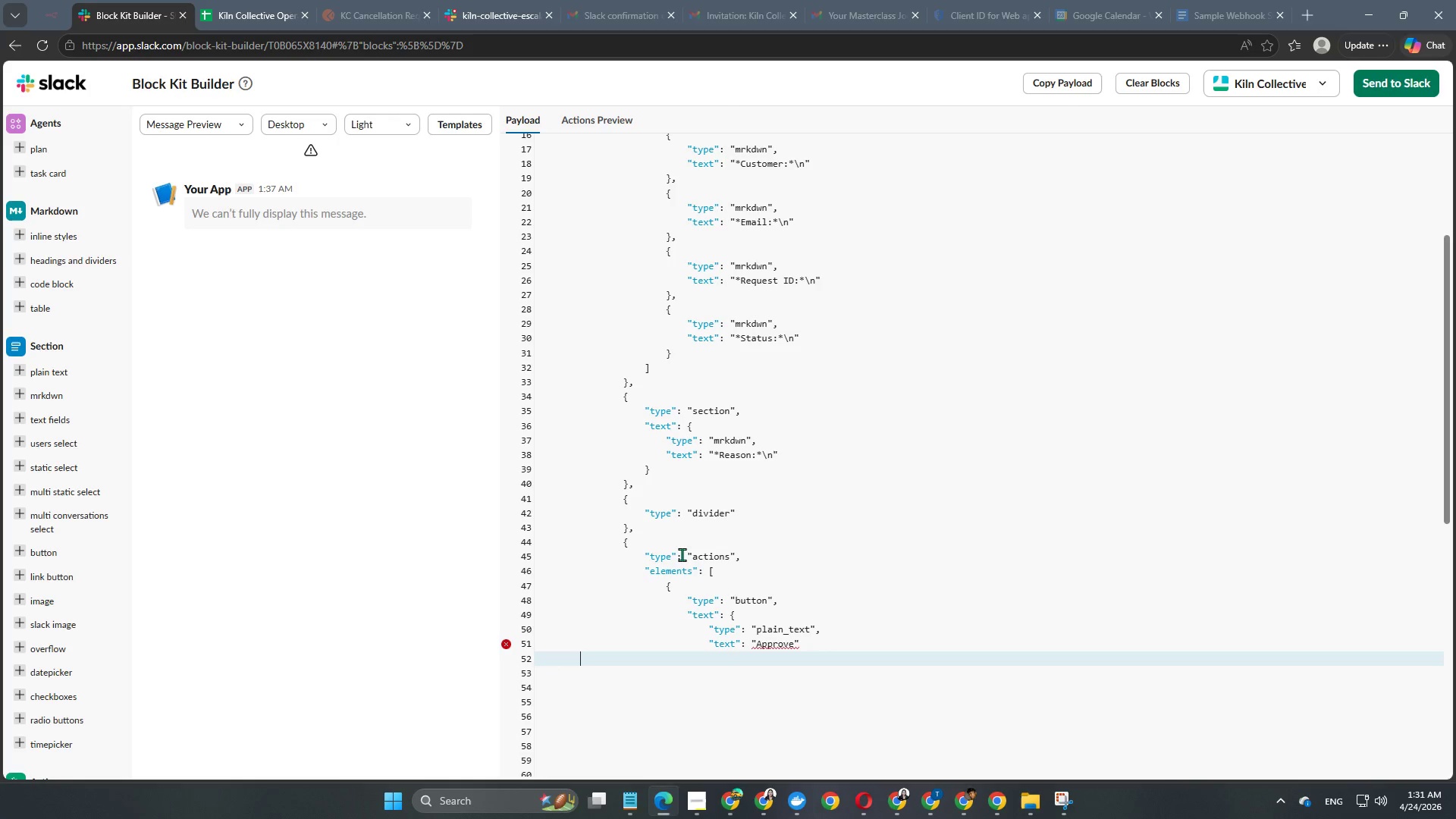 
key(Tab)
 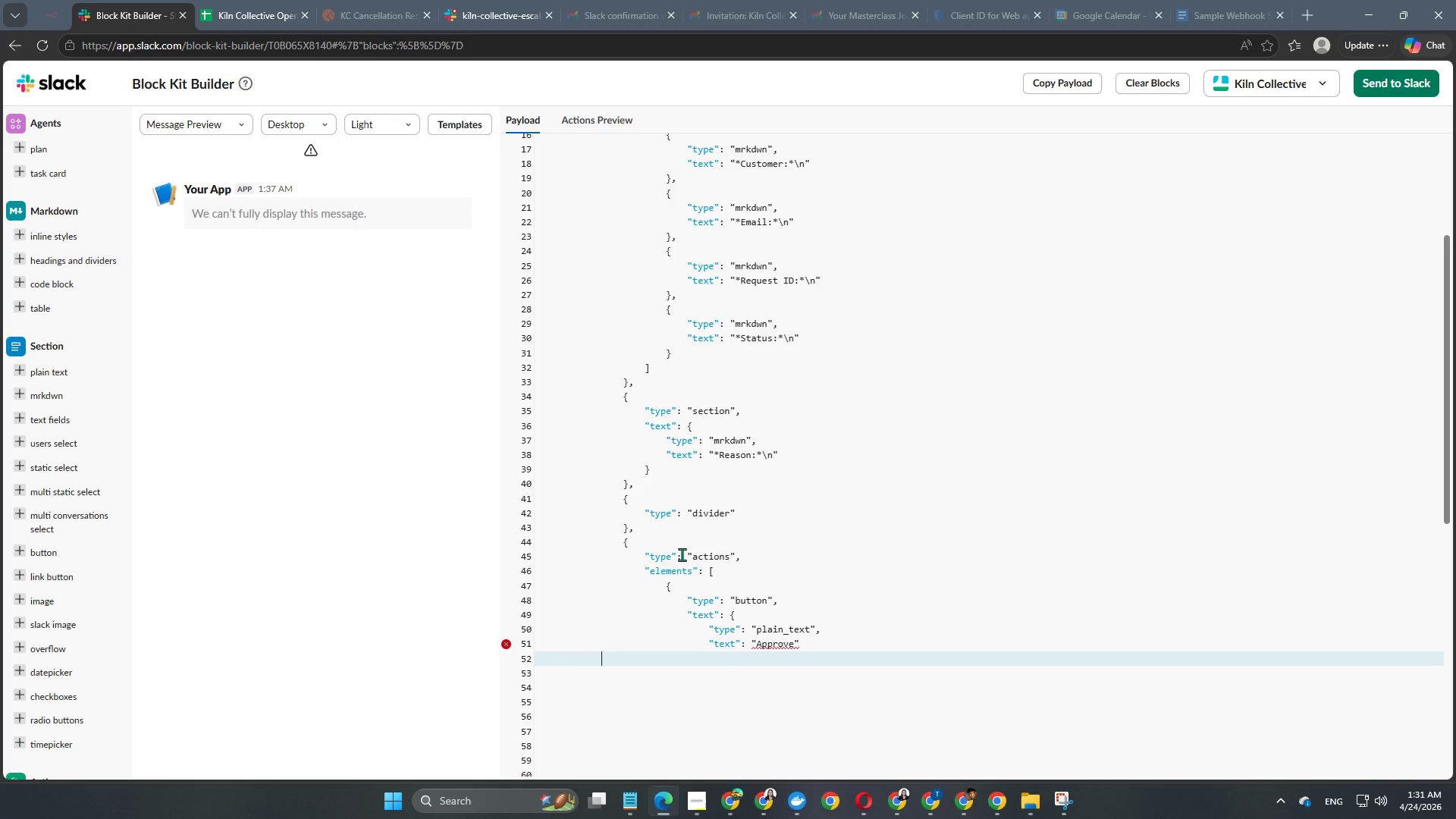 
key(Tab)
 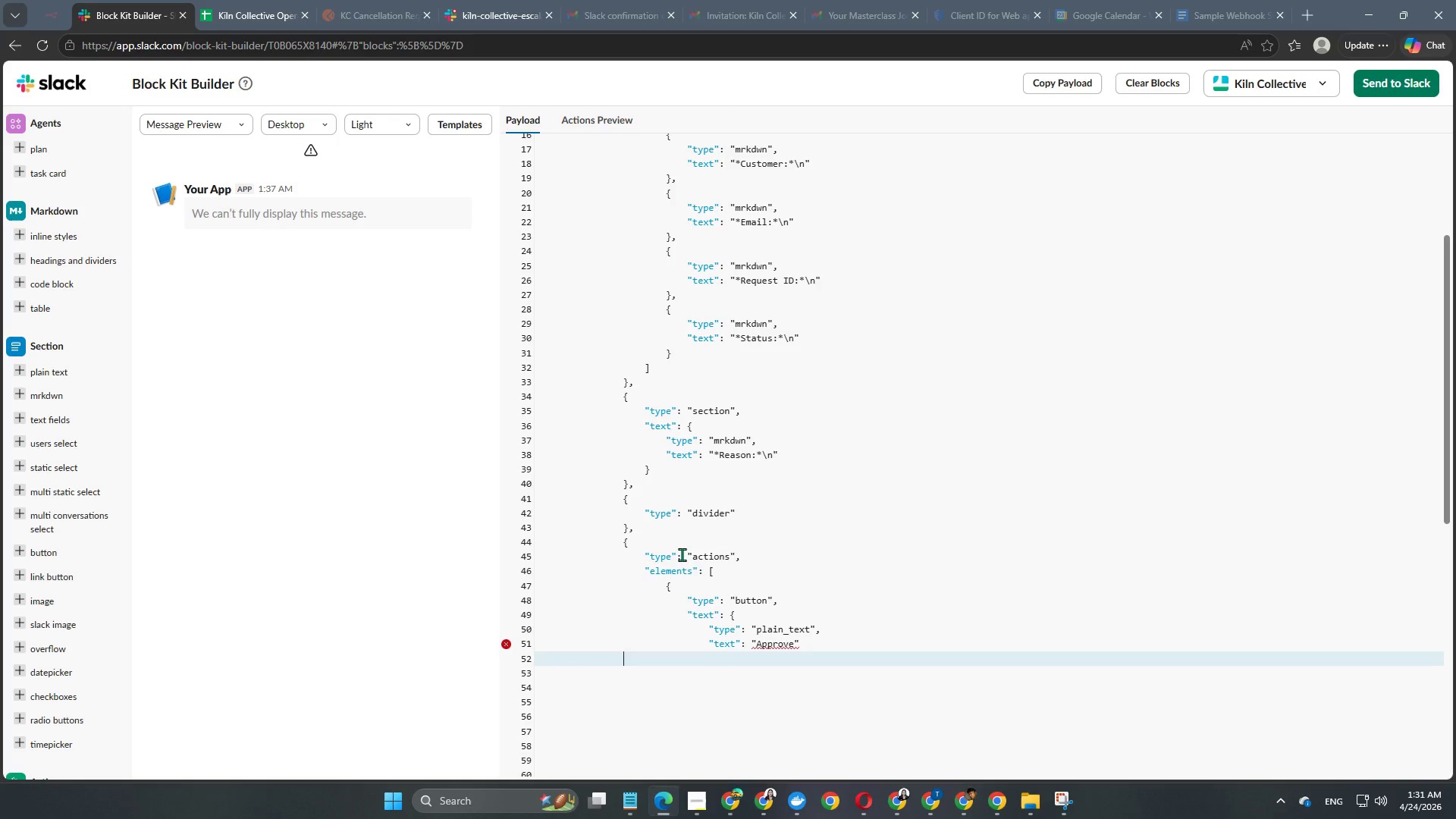 
key(Tab)
 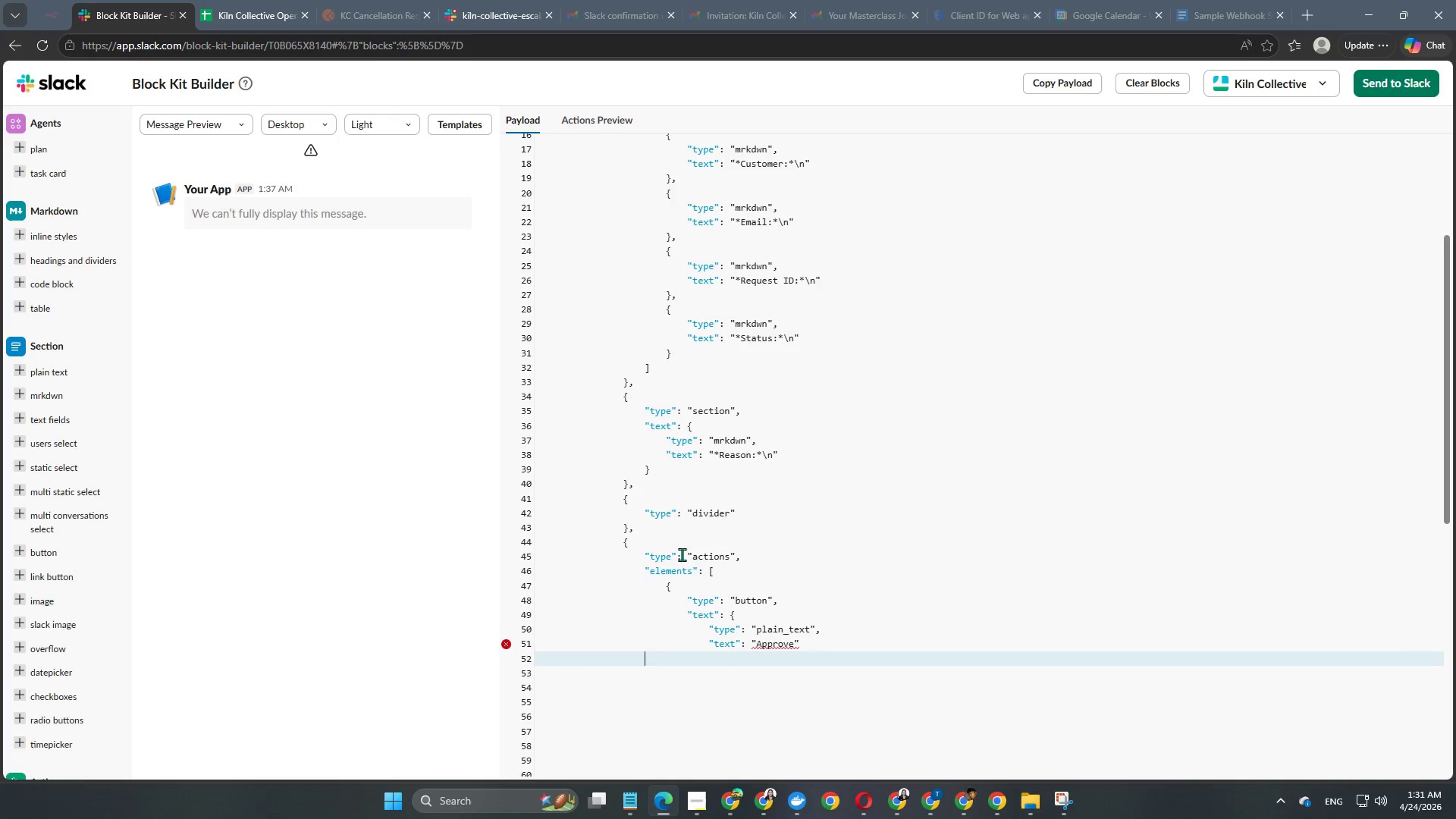 
key(Tab)
 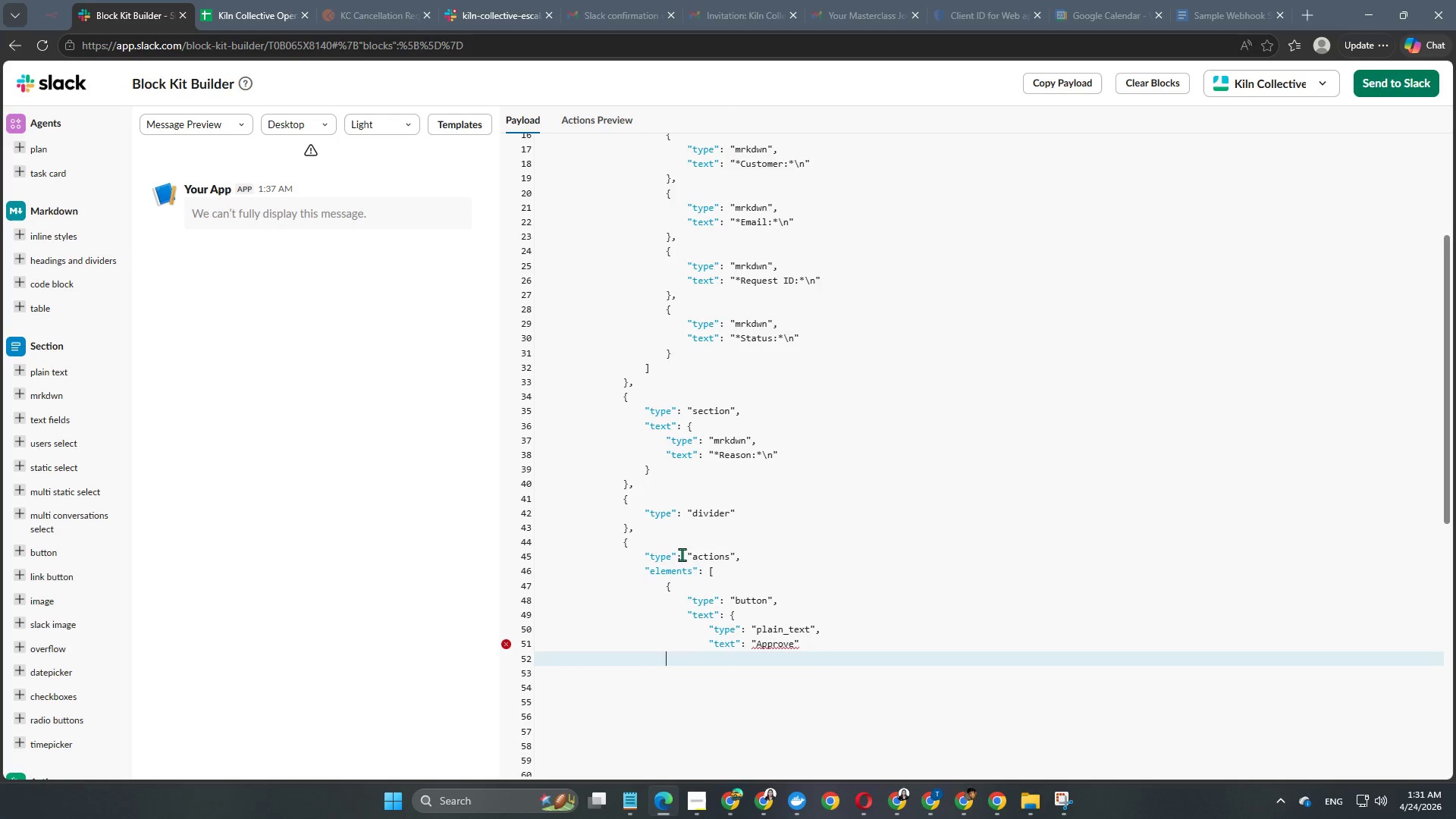 
key(Tab)
 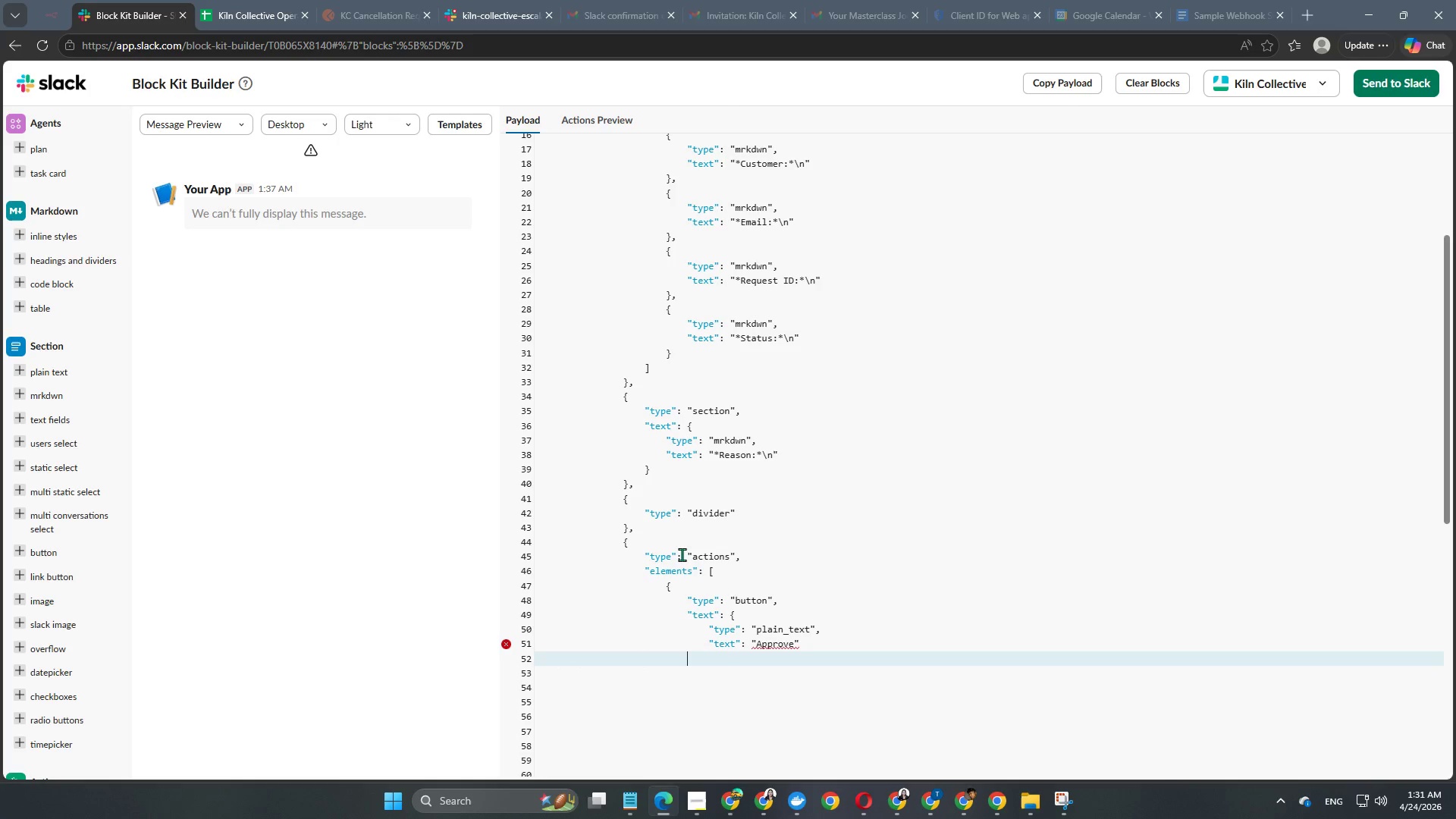 
key(Tab)
 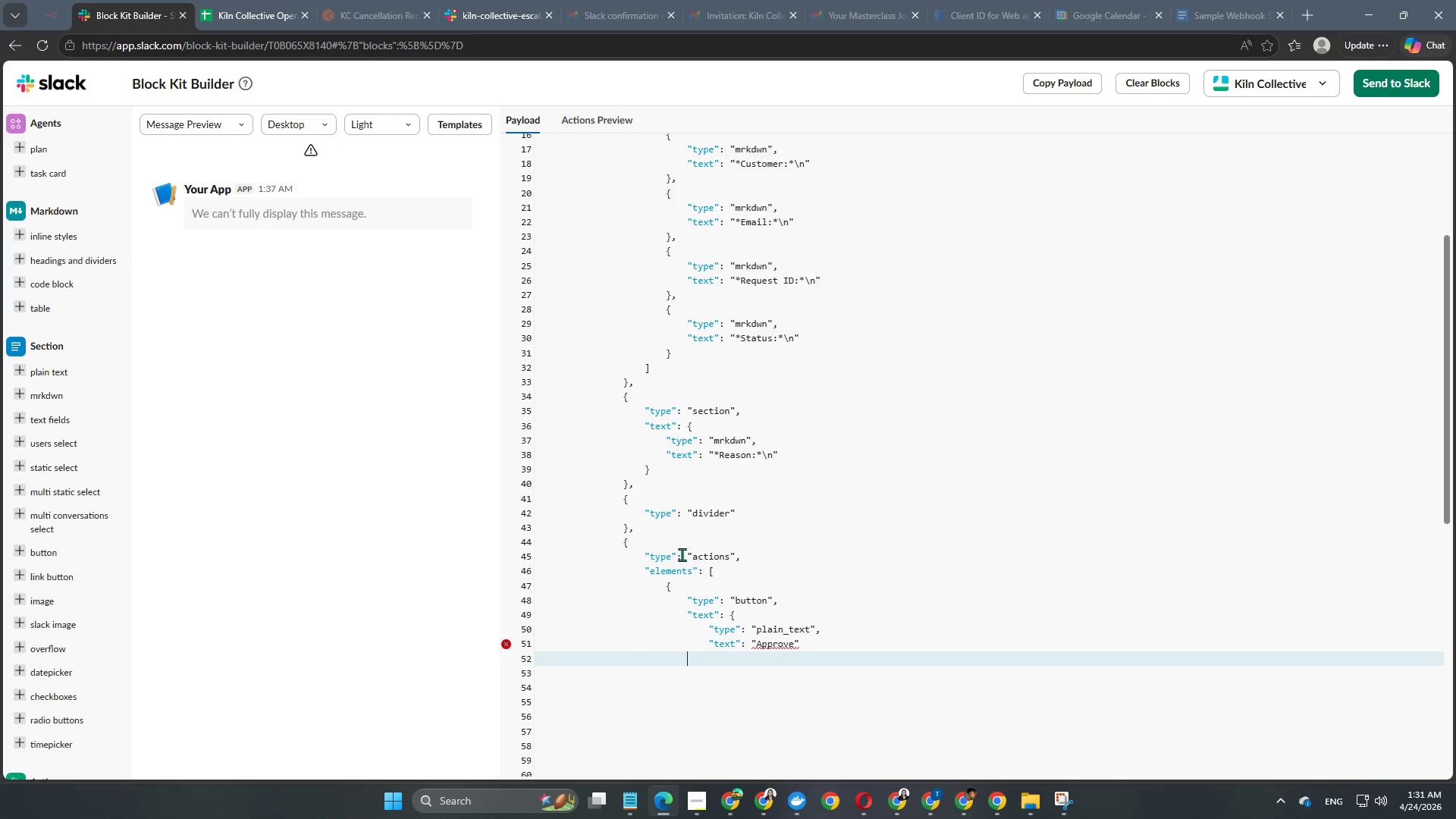 
key(Shift+ShiftRight)
 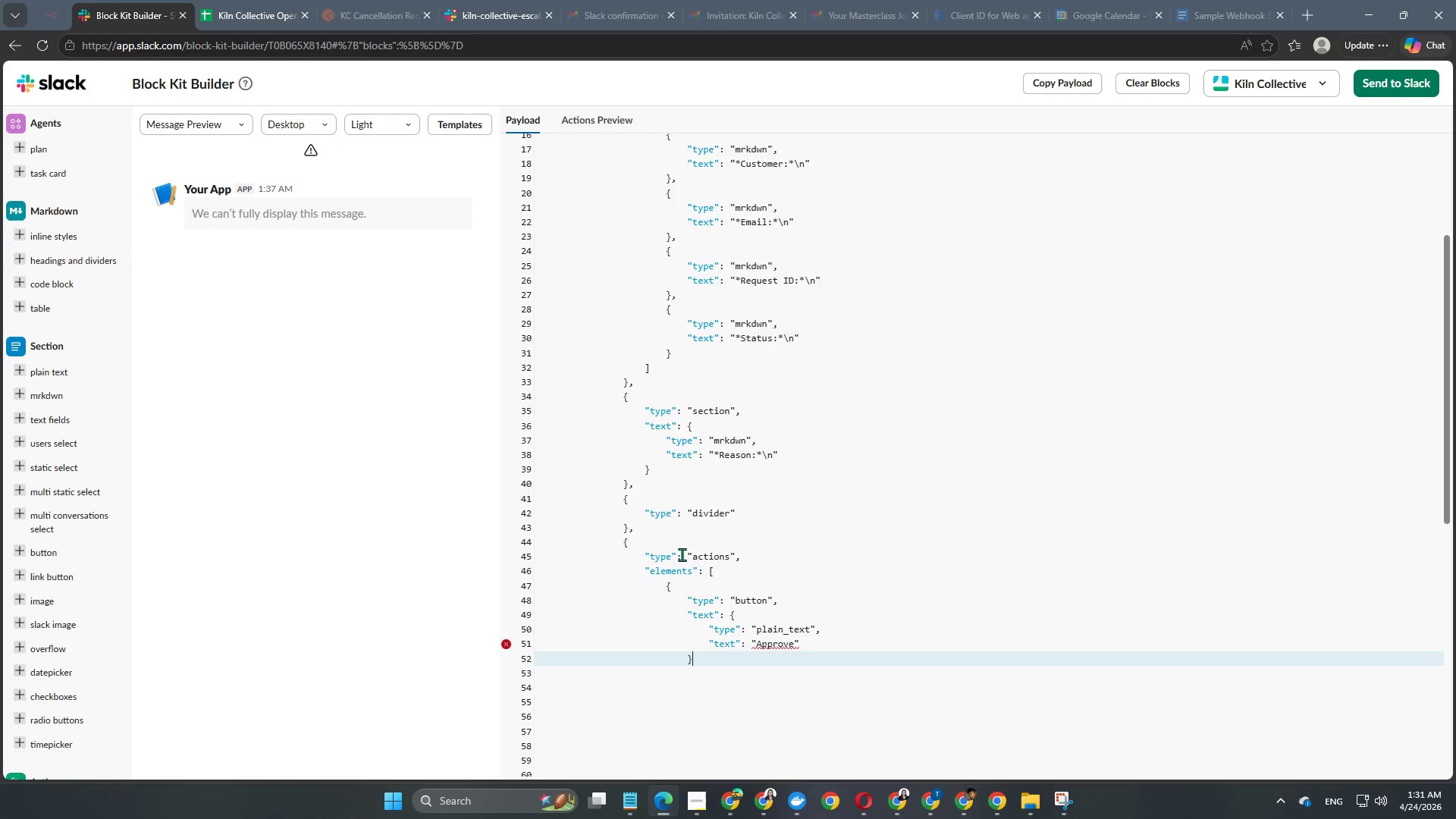 
key(Shift+BracketRight)
 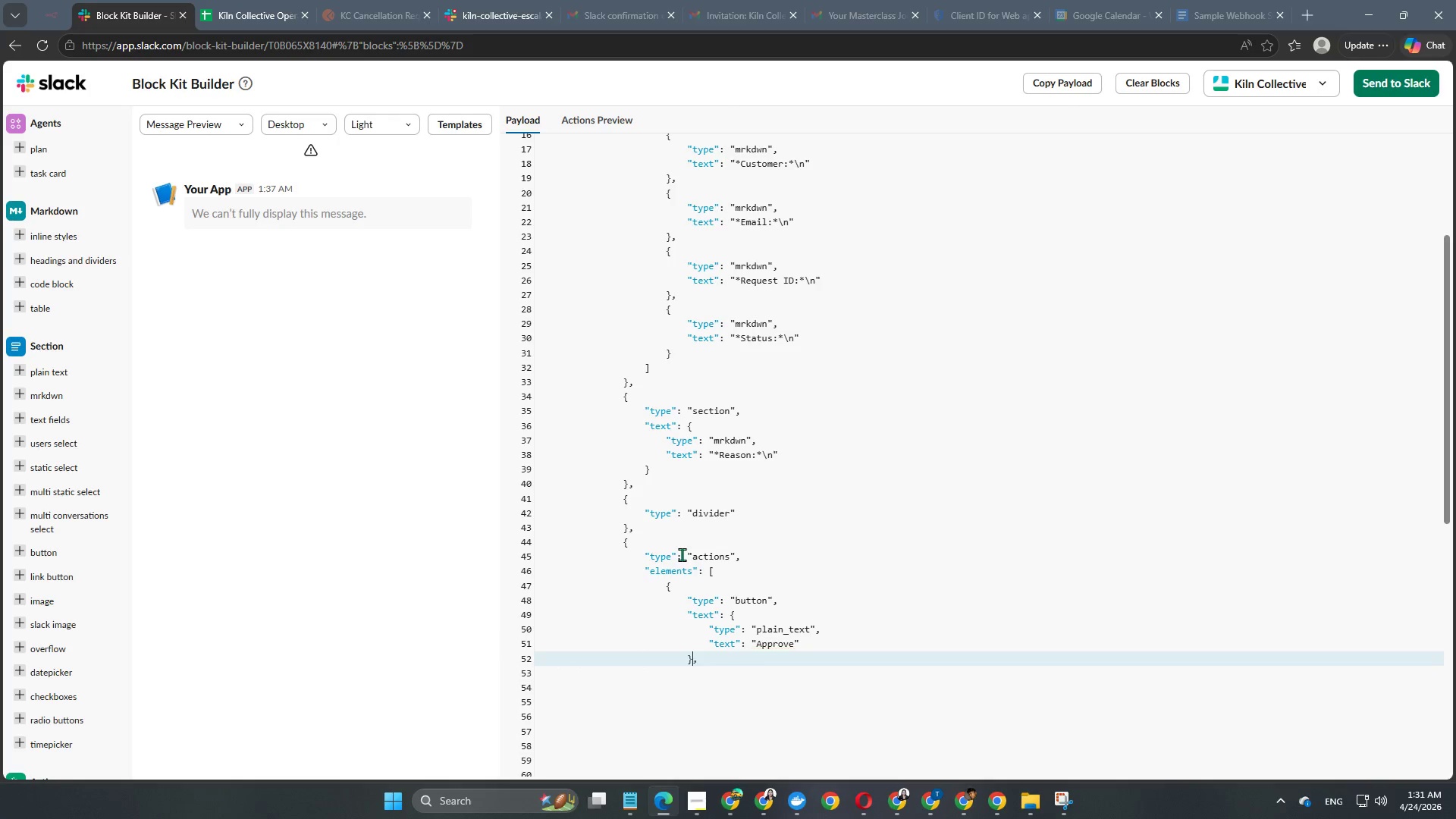 
key(Comma)
 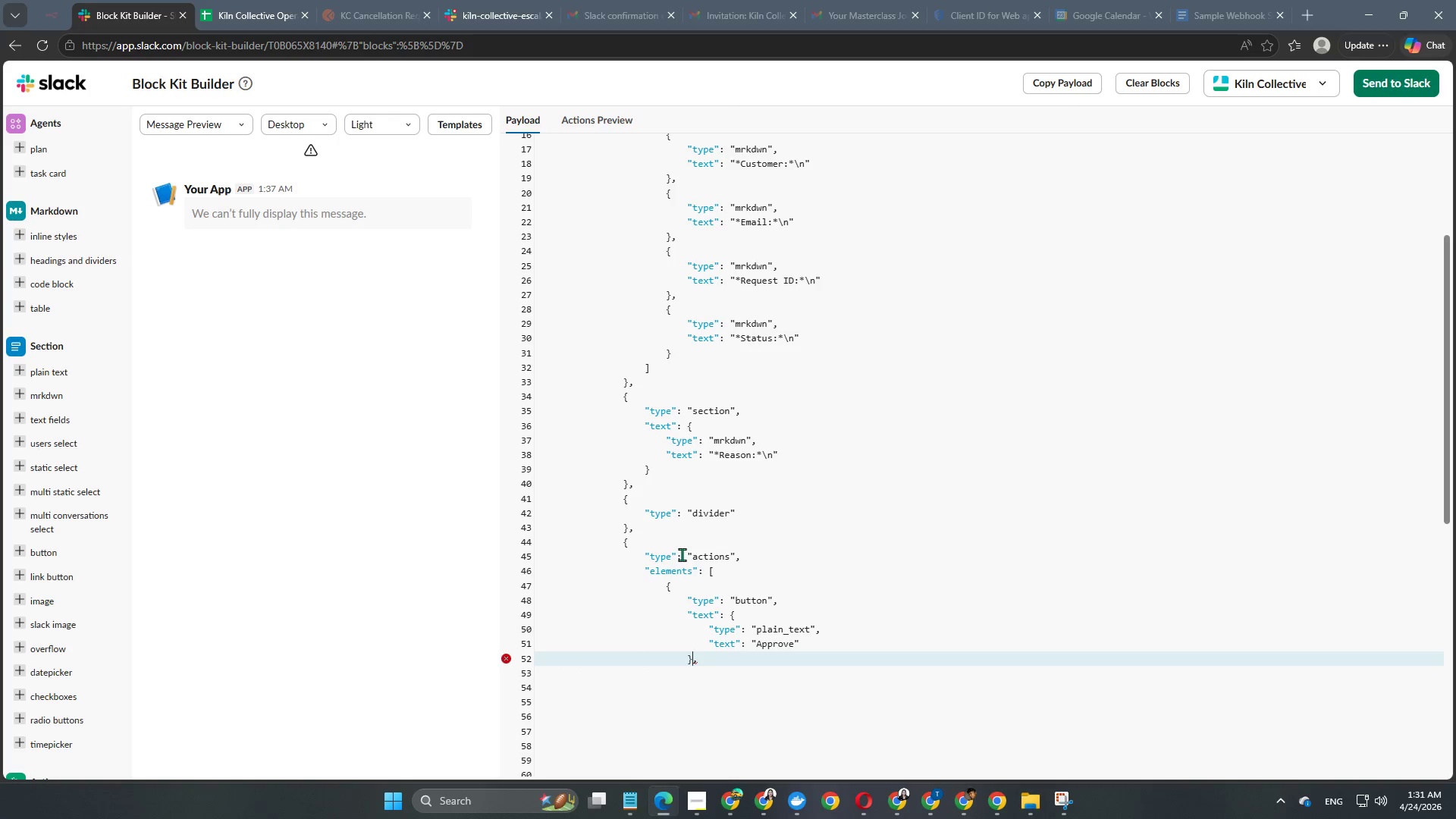 
key(ArrowRight)
 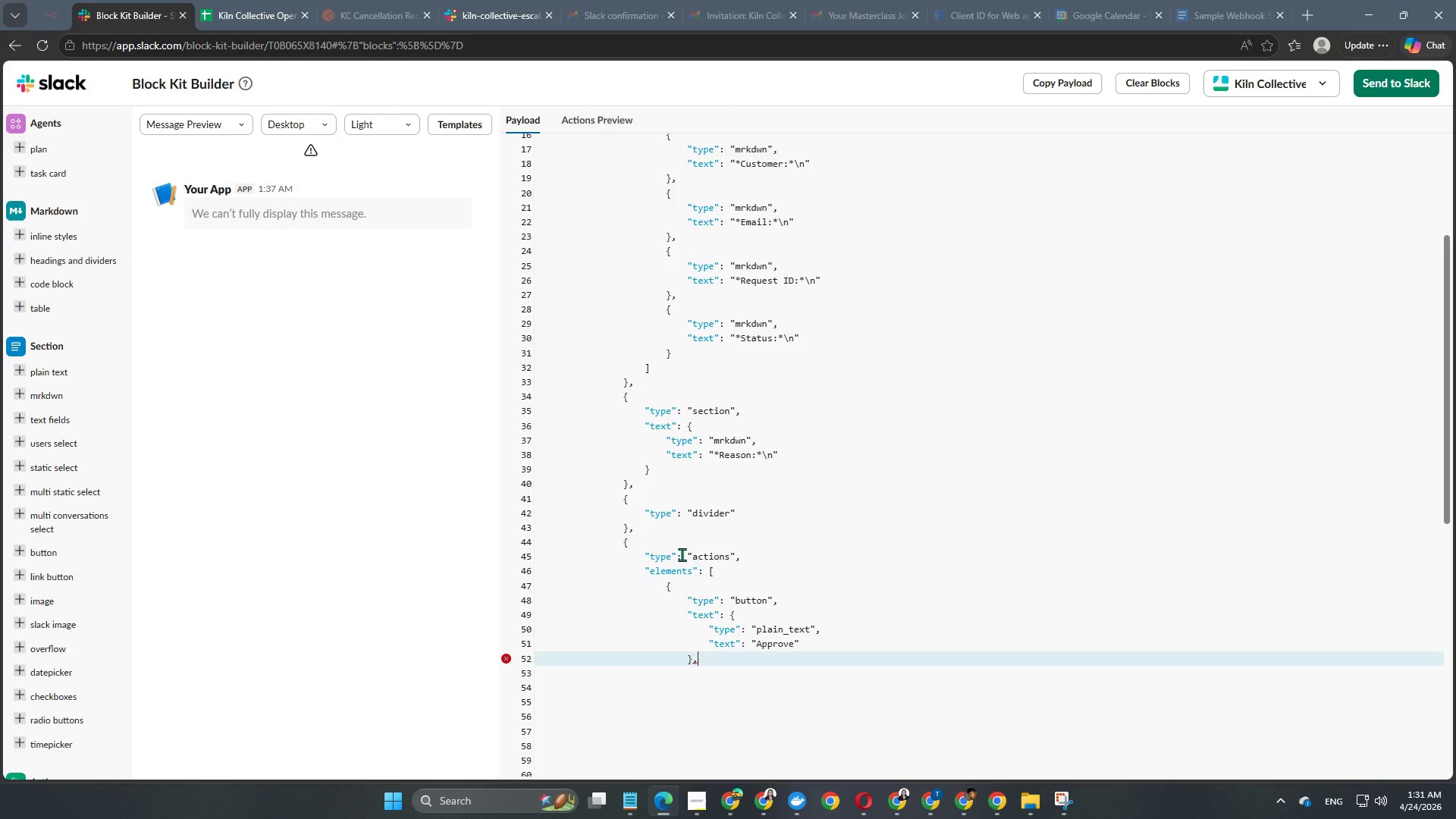 
key(Enter)
 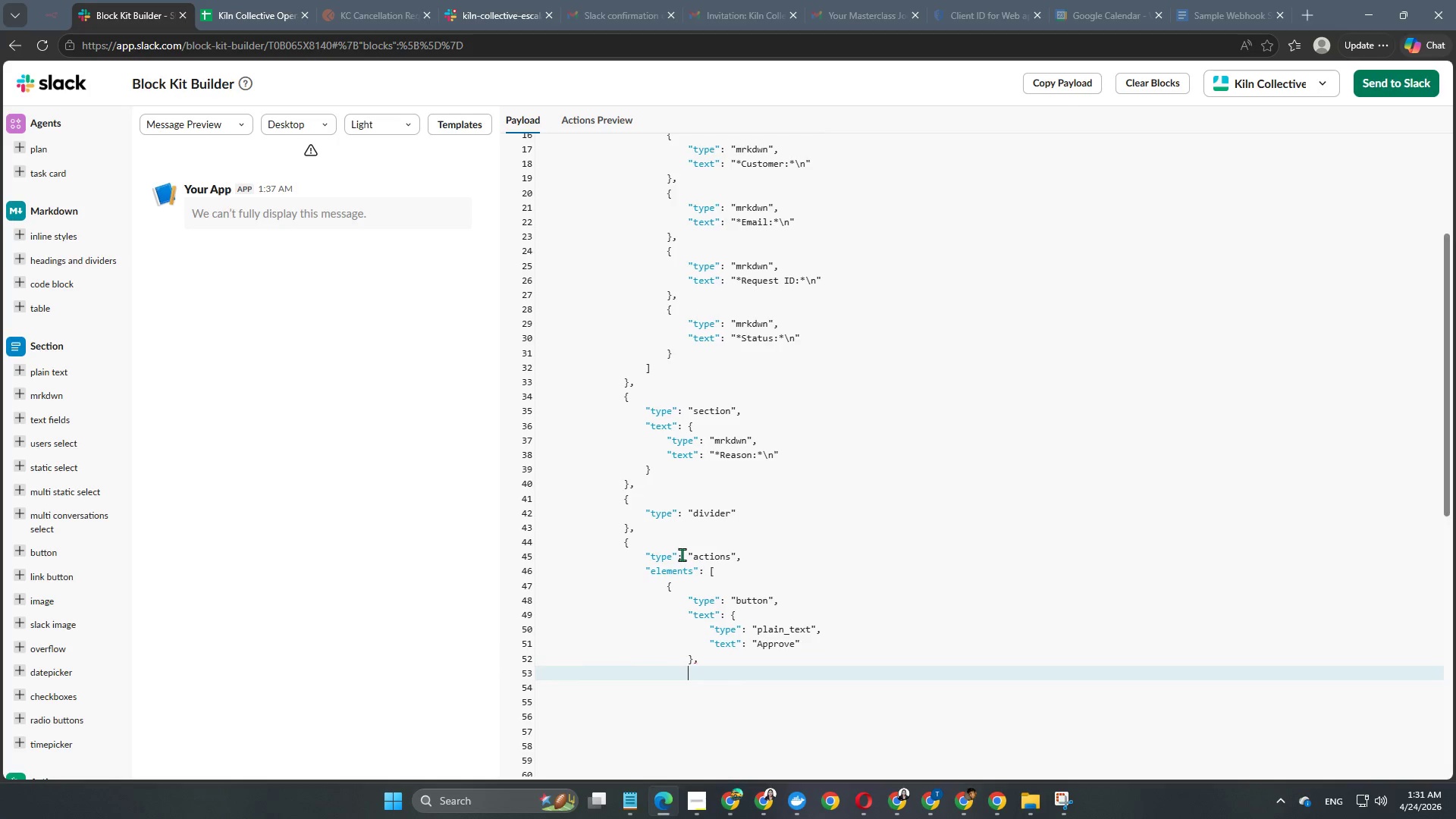 
key(Enter)
 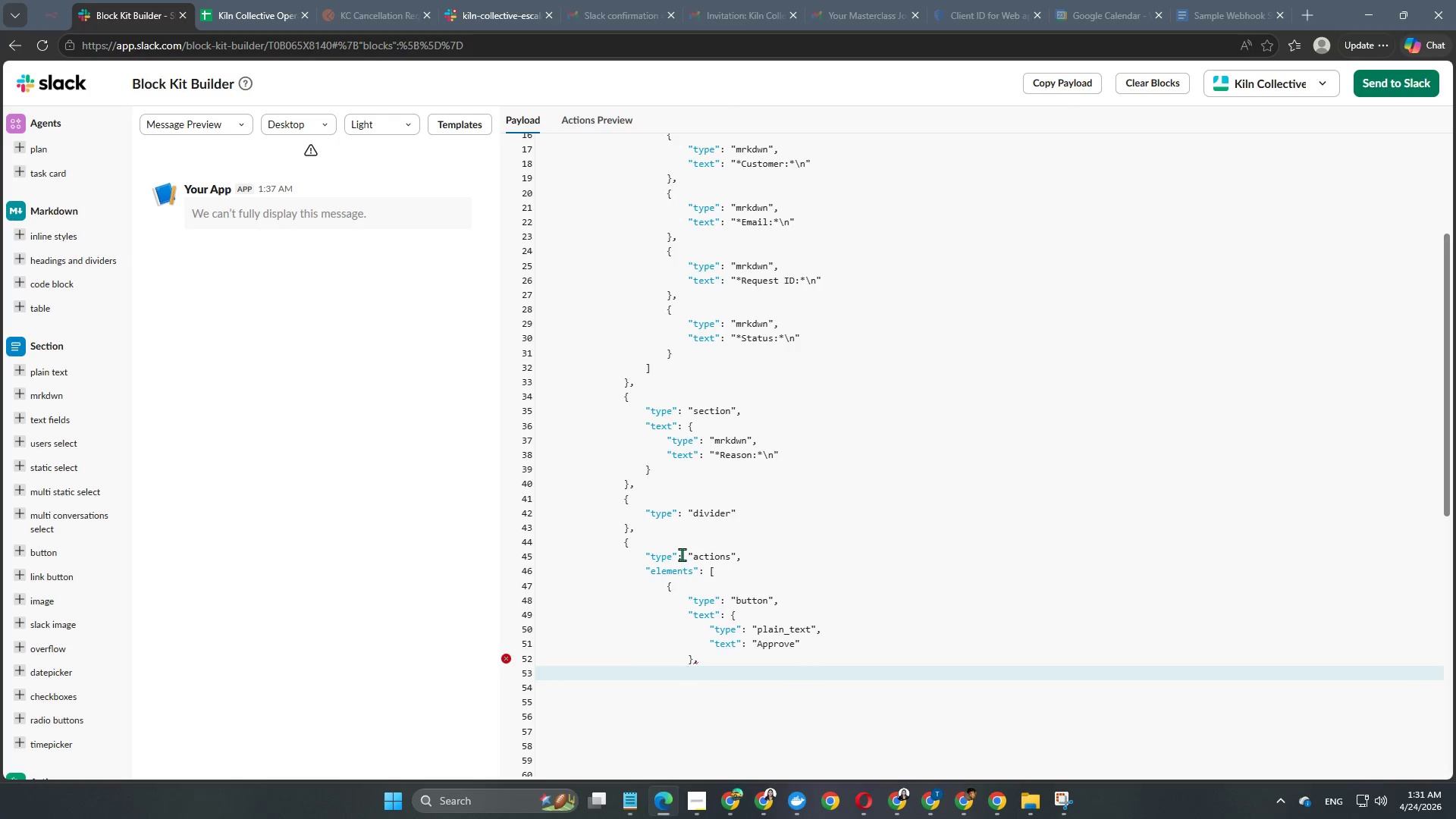 
type("style": "primary",)
 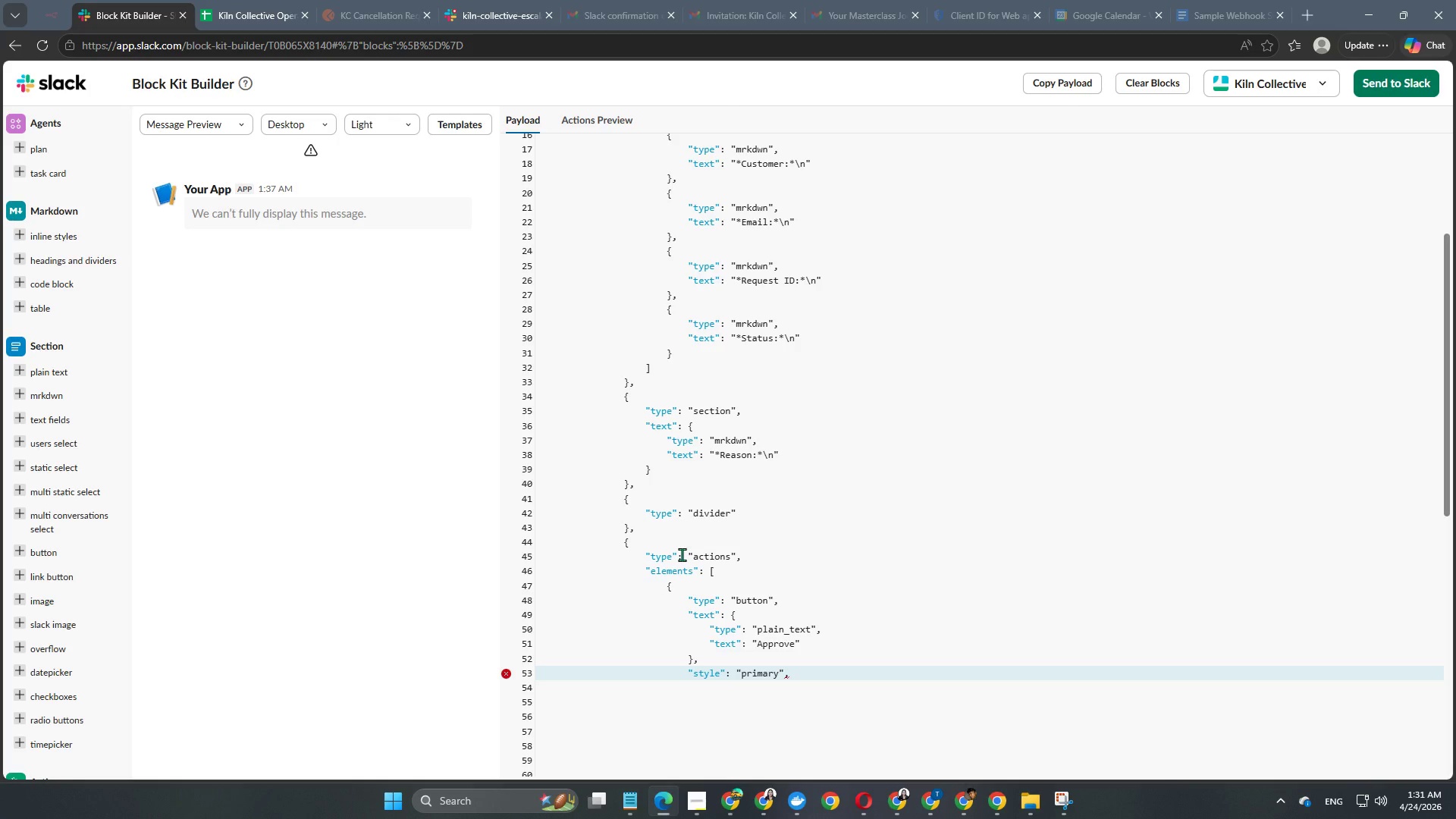 
key(Enter)
 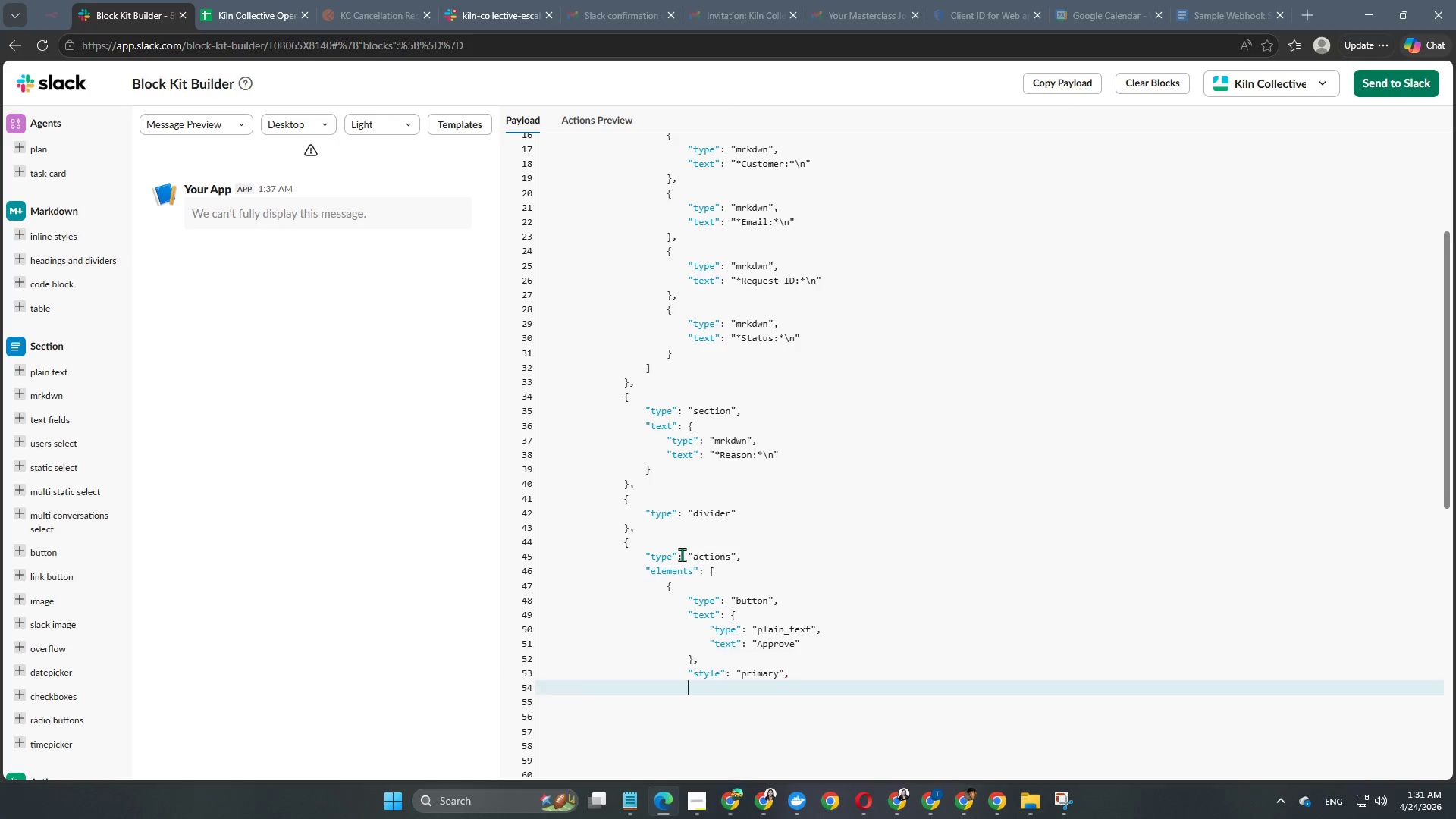 
key(Enter)
 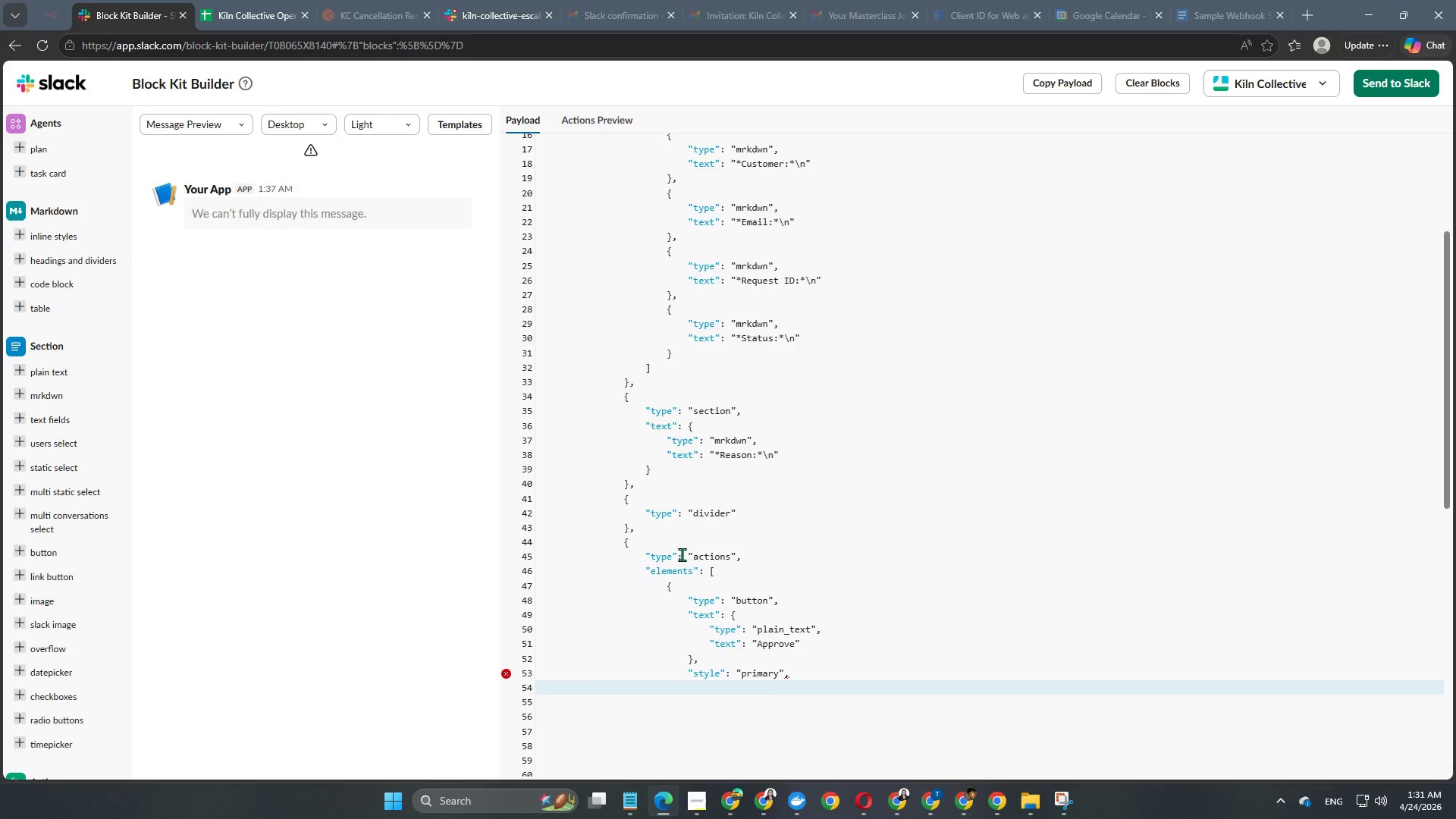 
type("url": ")
 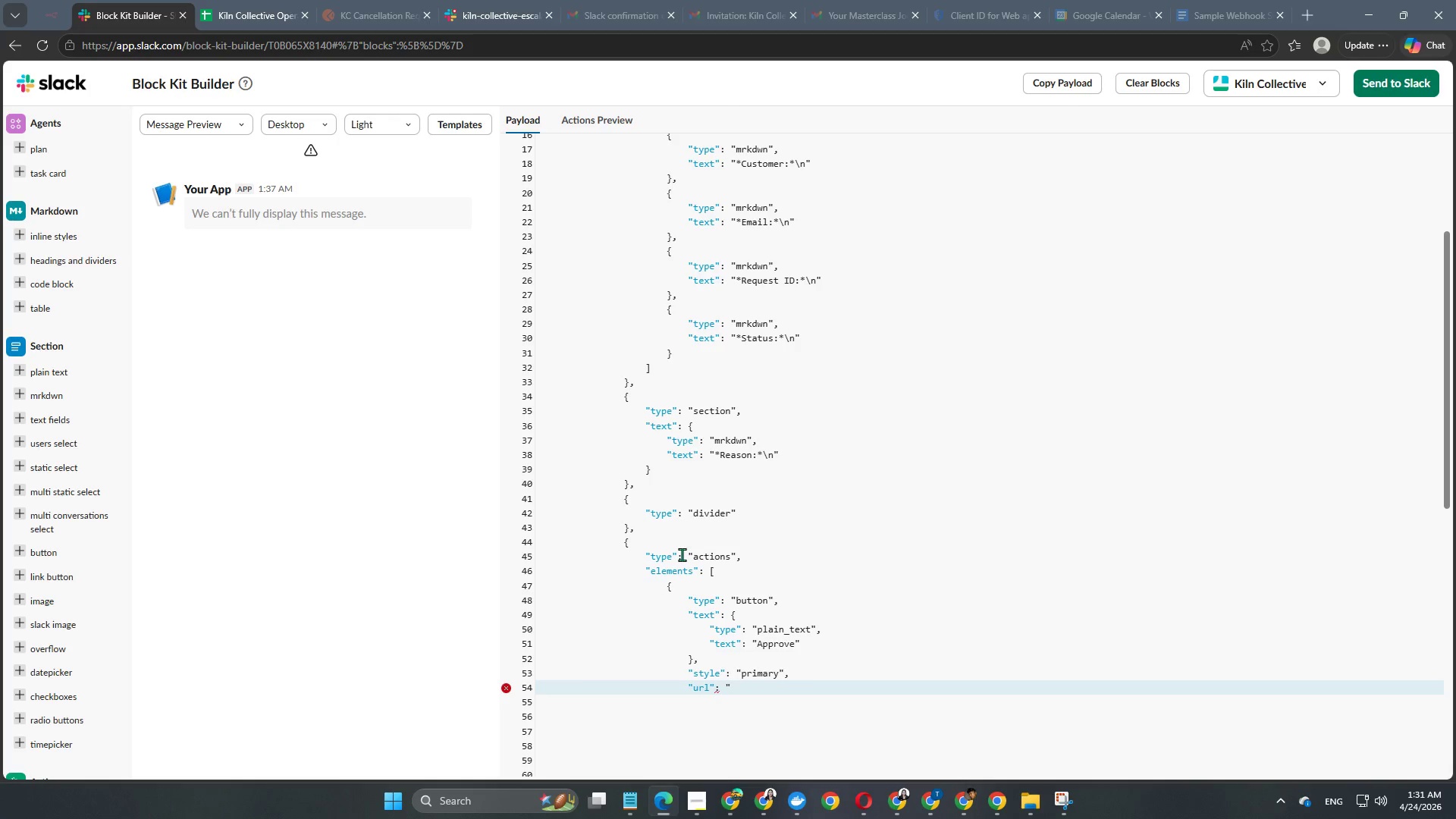 
key(Shift+ShiftRight)
 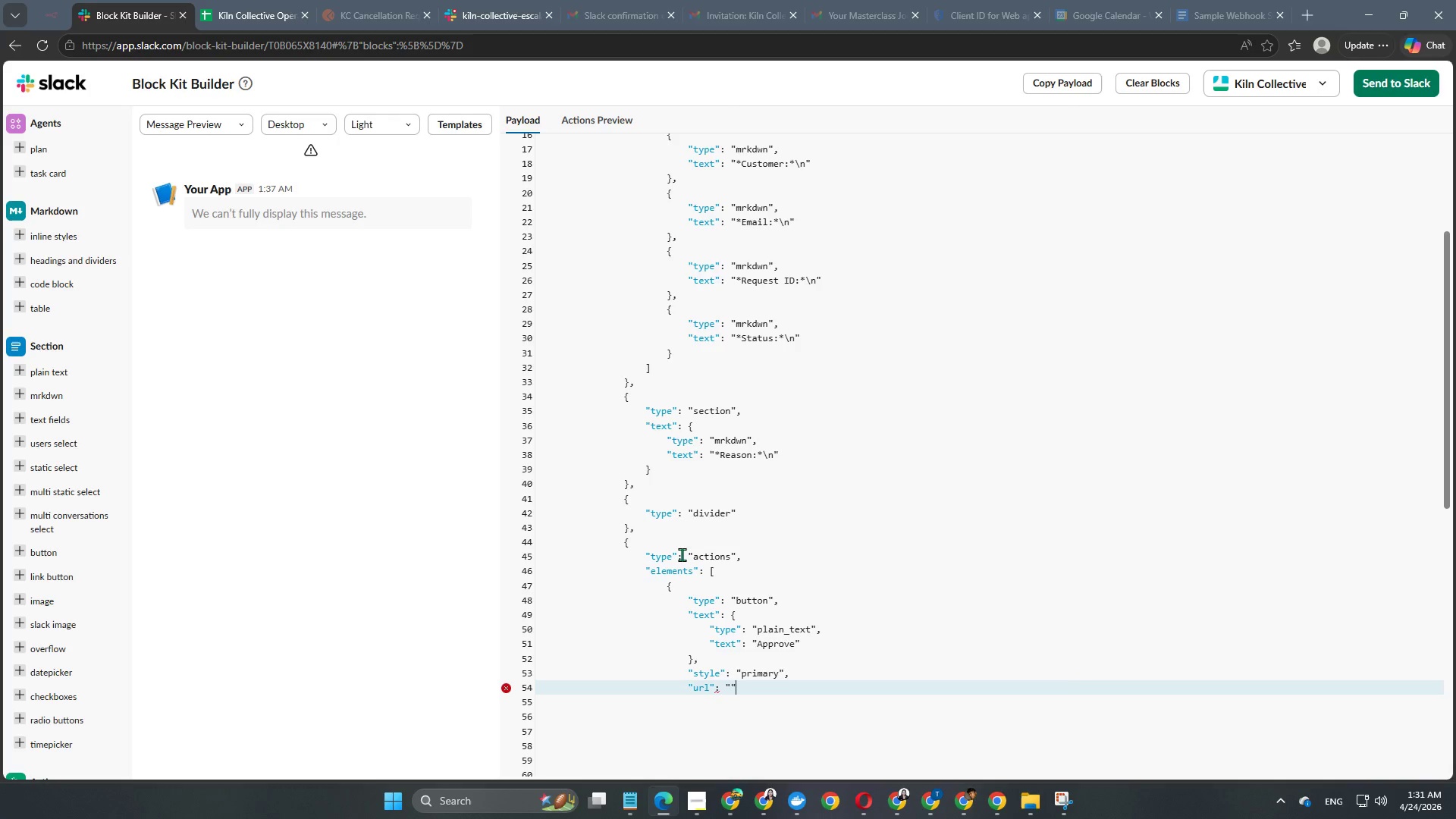 
key(Shift+Quote)
 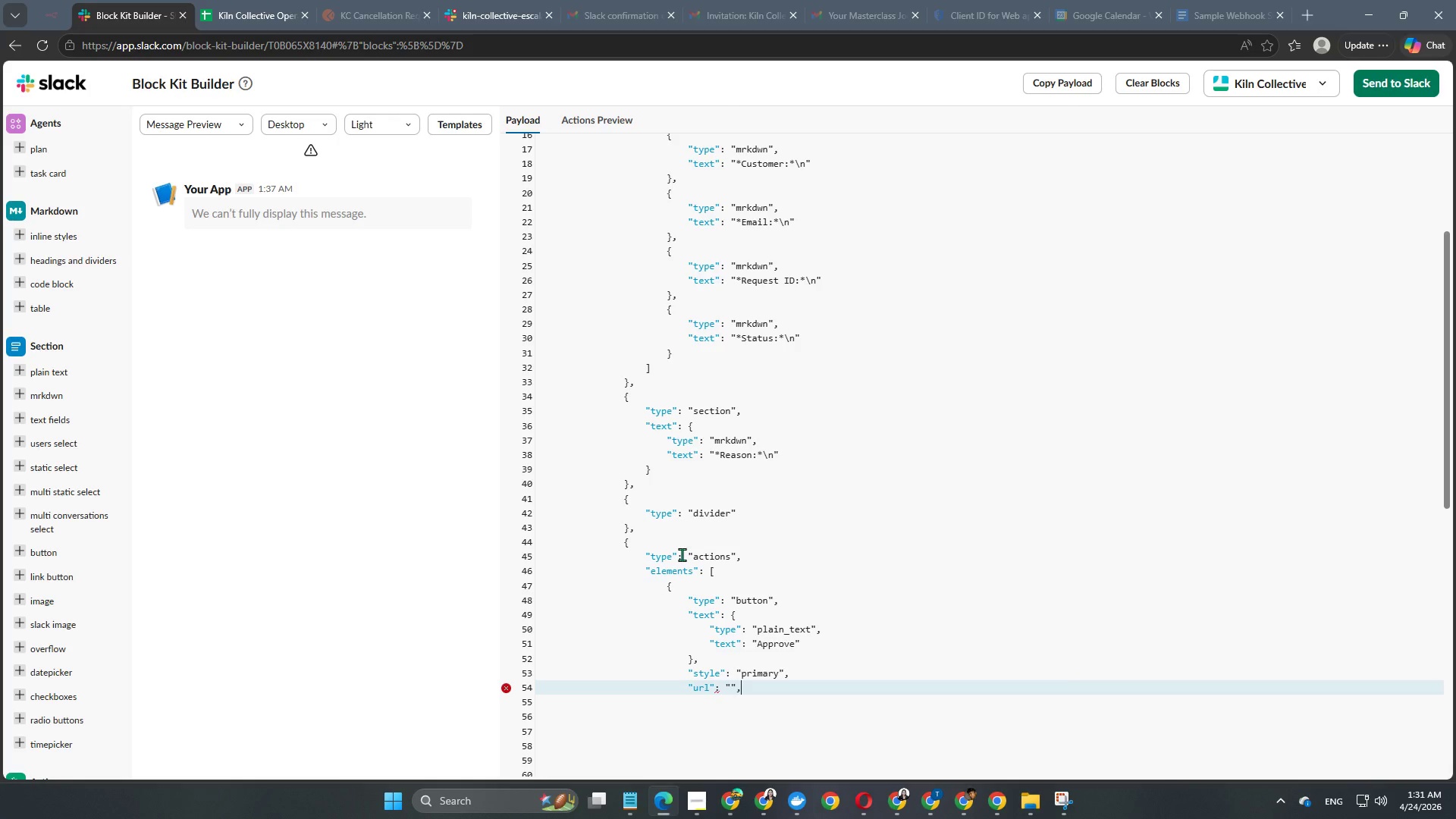 
key(Comma)
 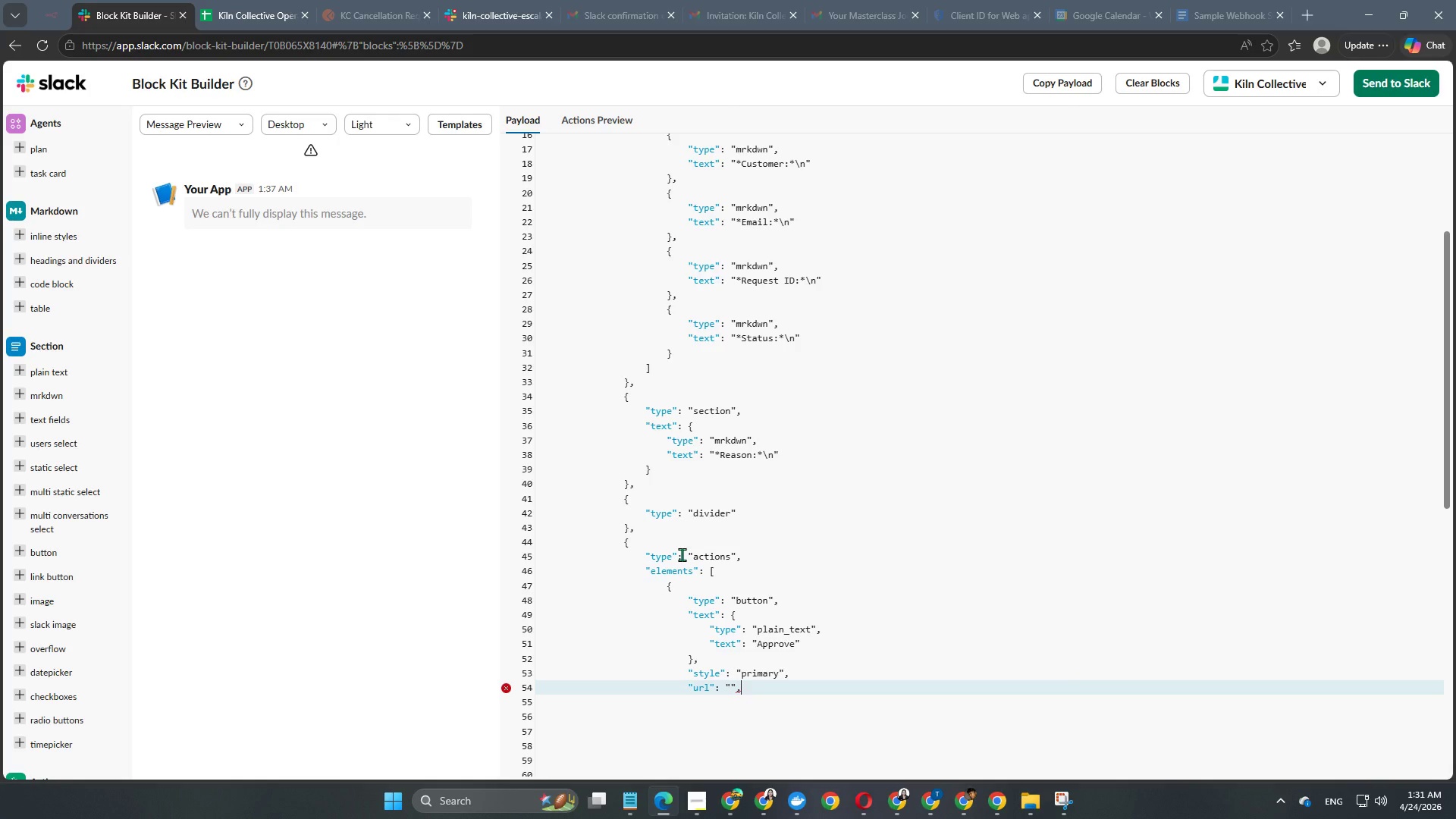 
key(Enter)
 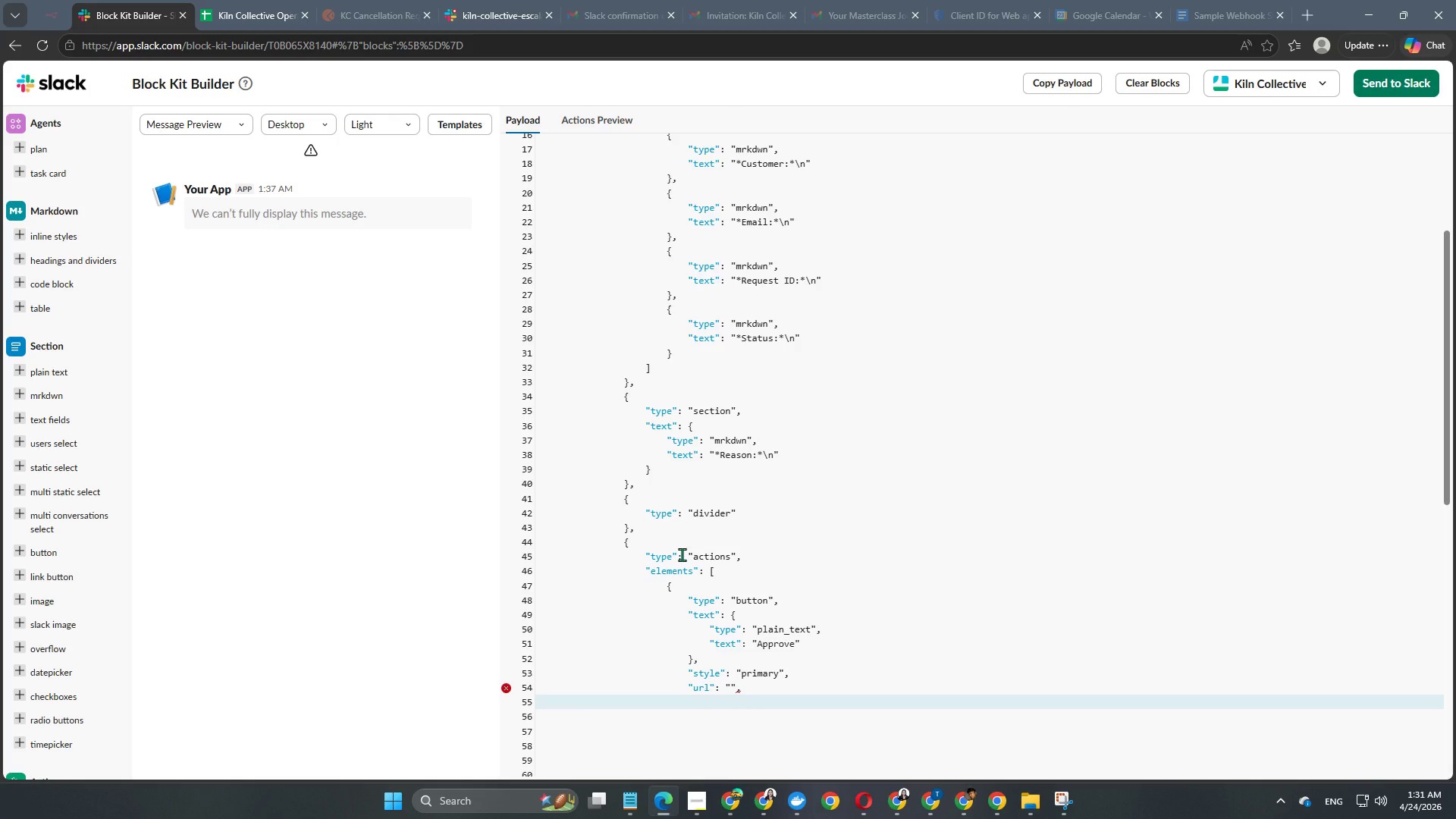 
key(Tab)
 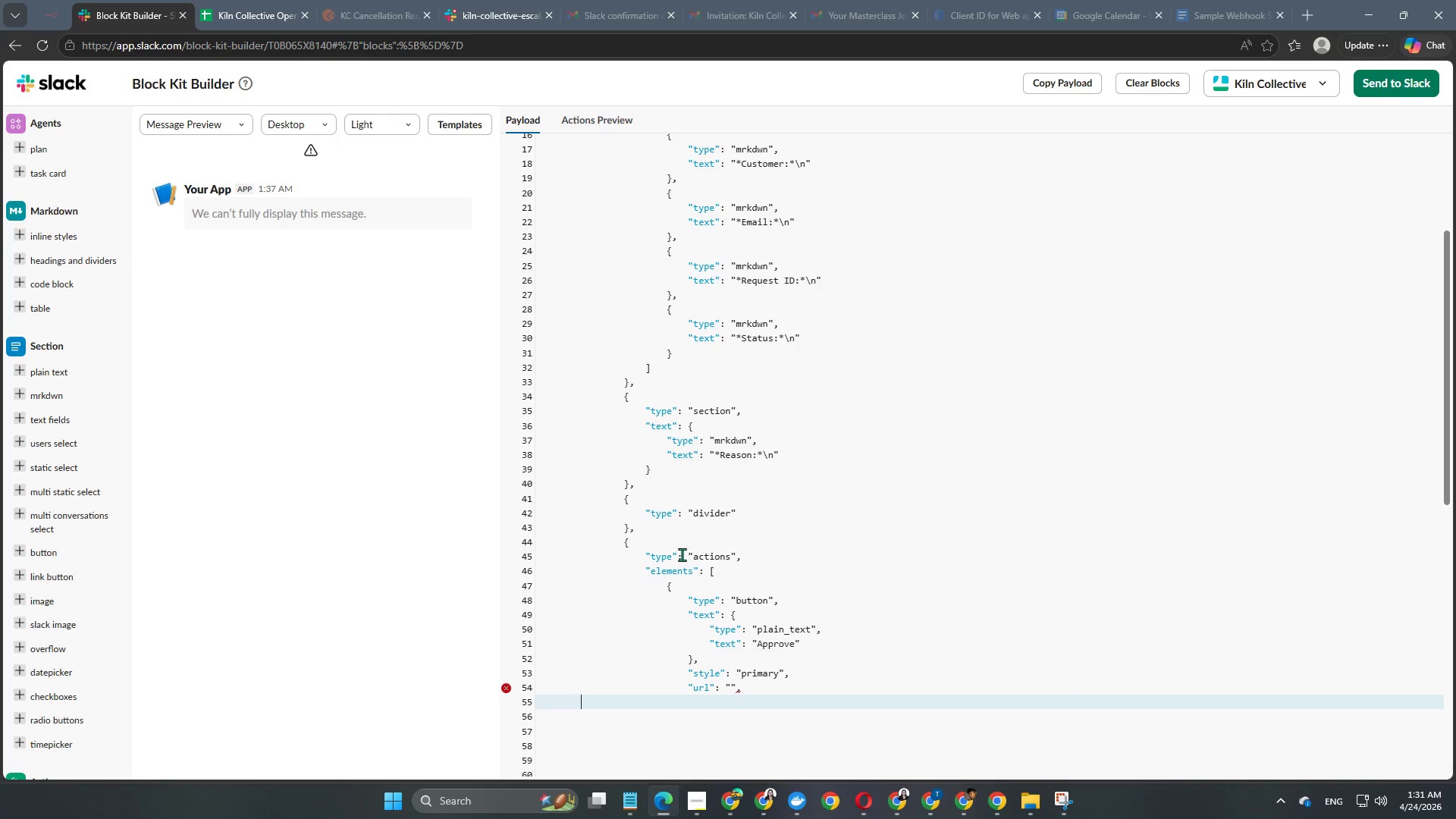 
key(Tab)
 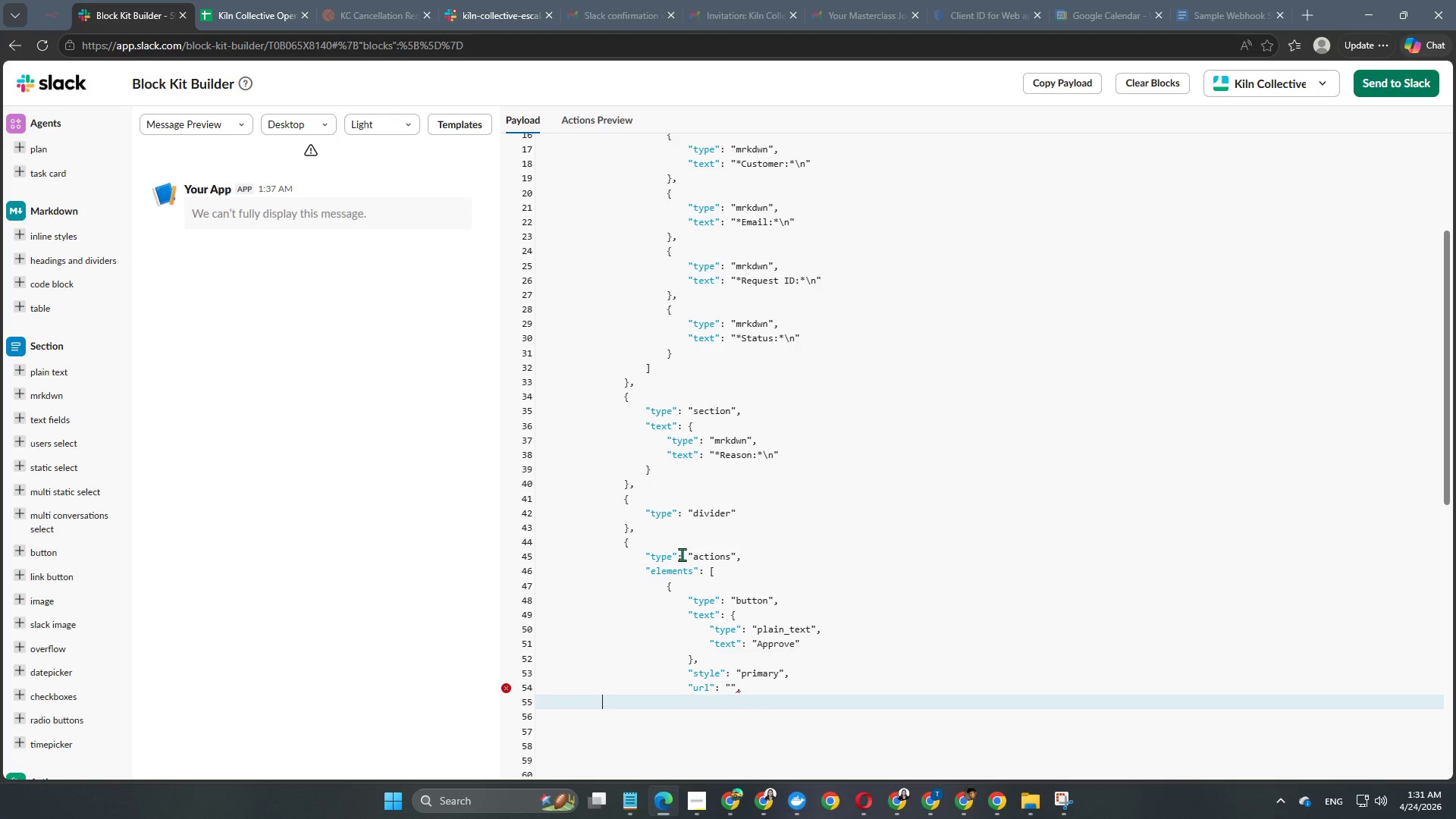 
key(Tab)
 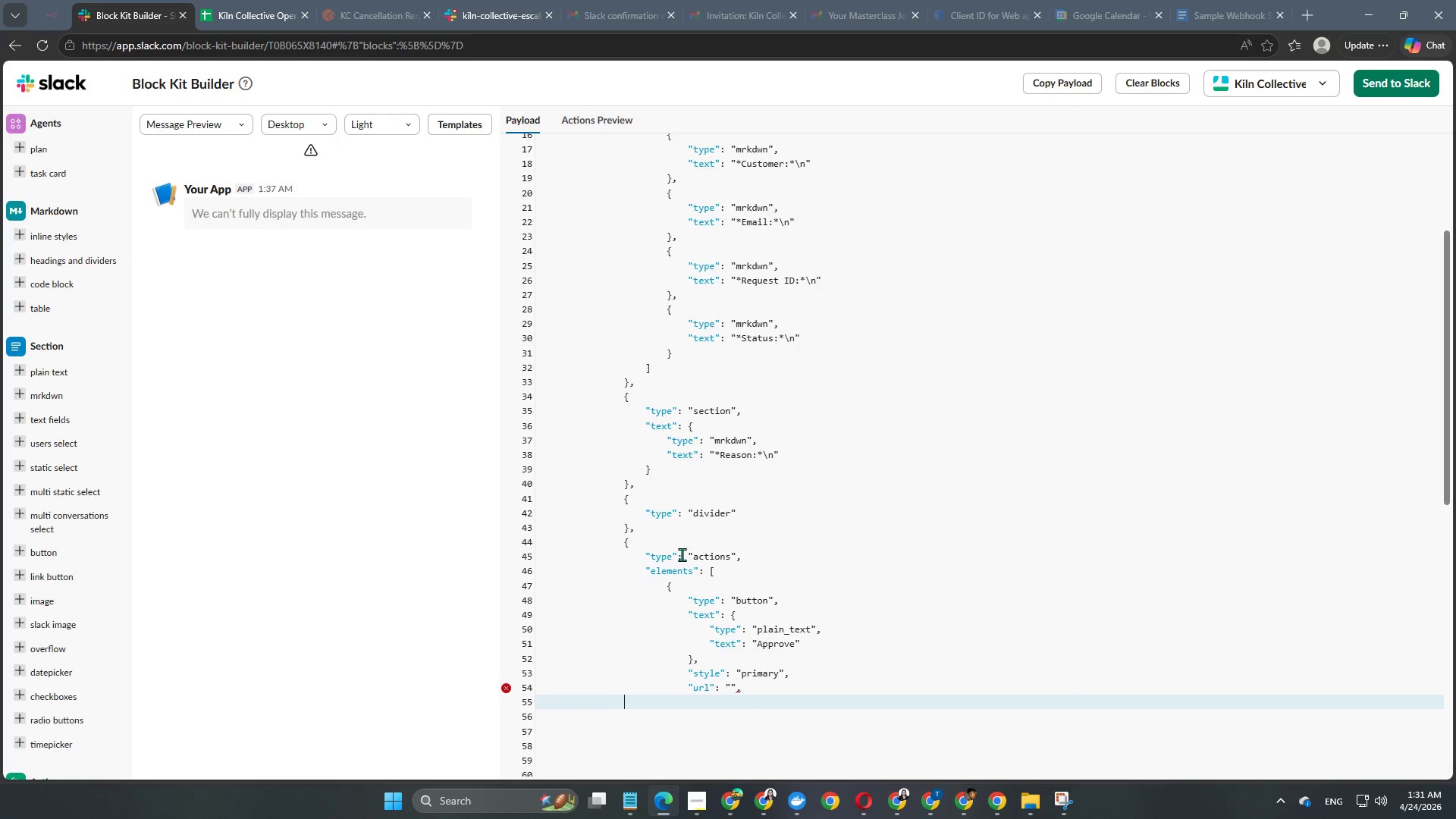 
key(Tab)
 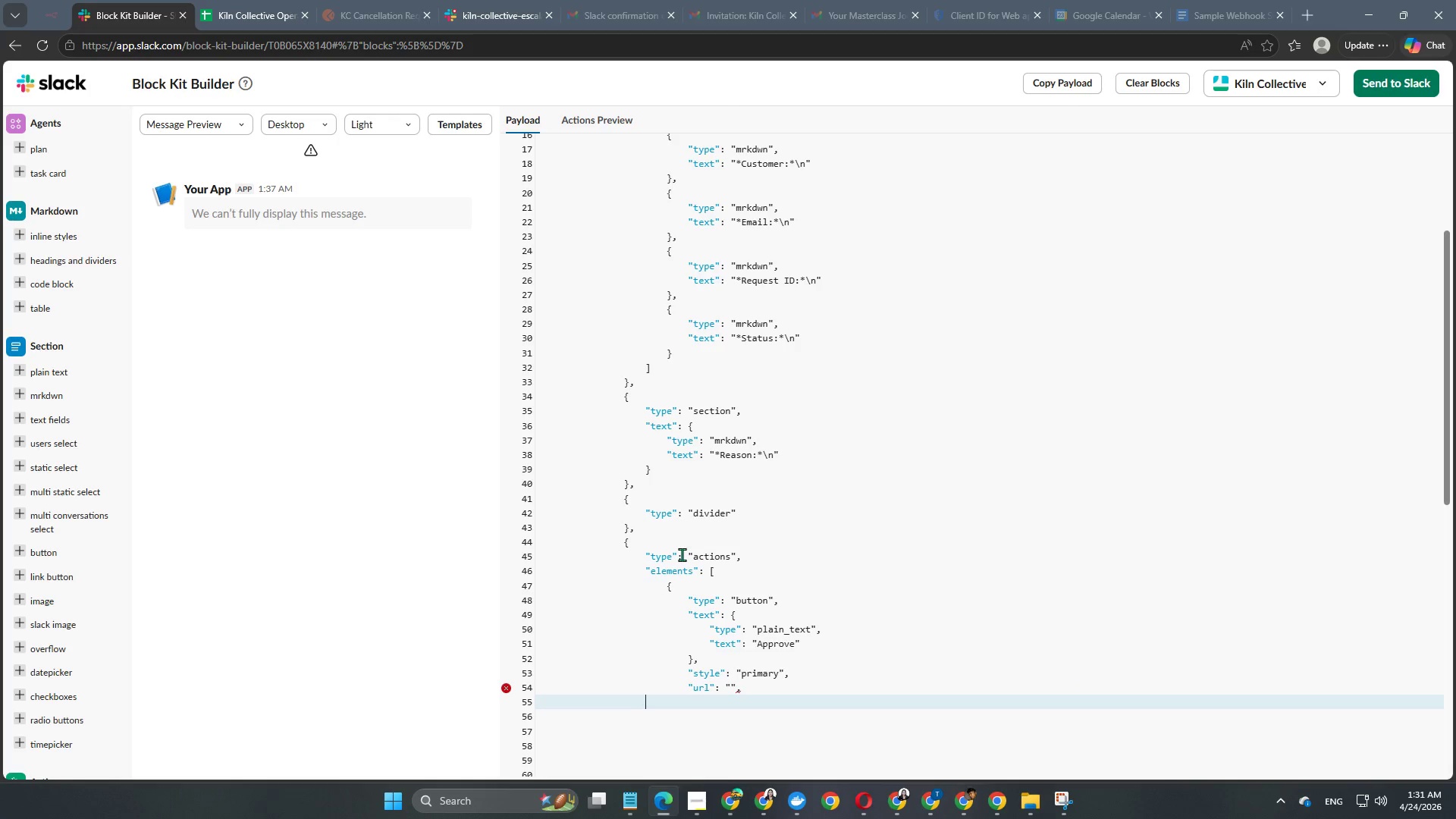 
key(Tab)
 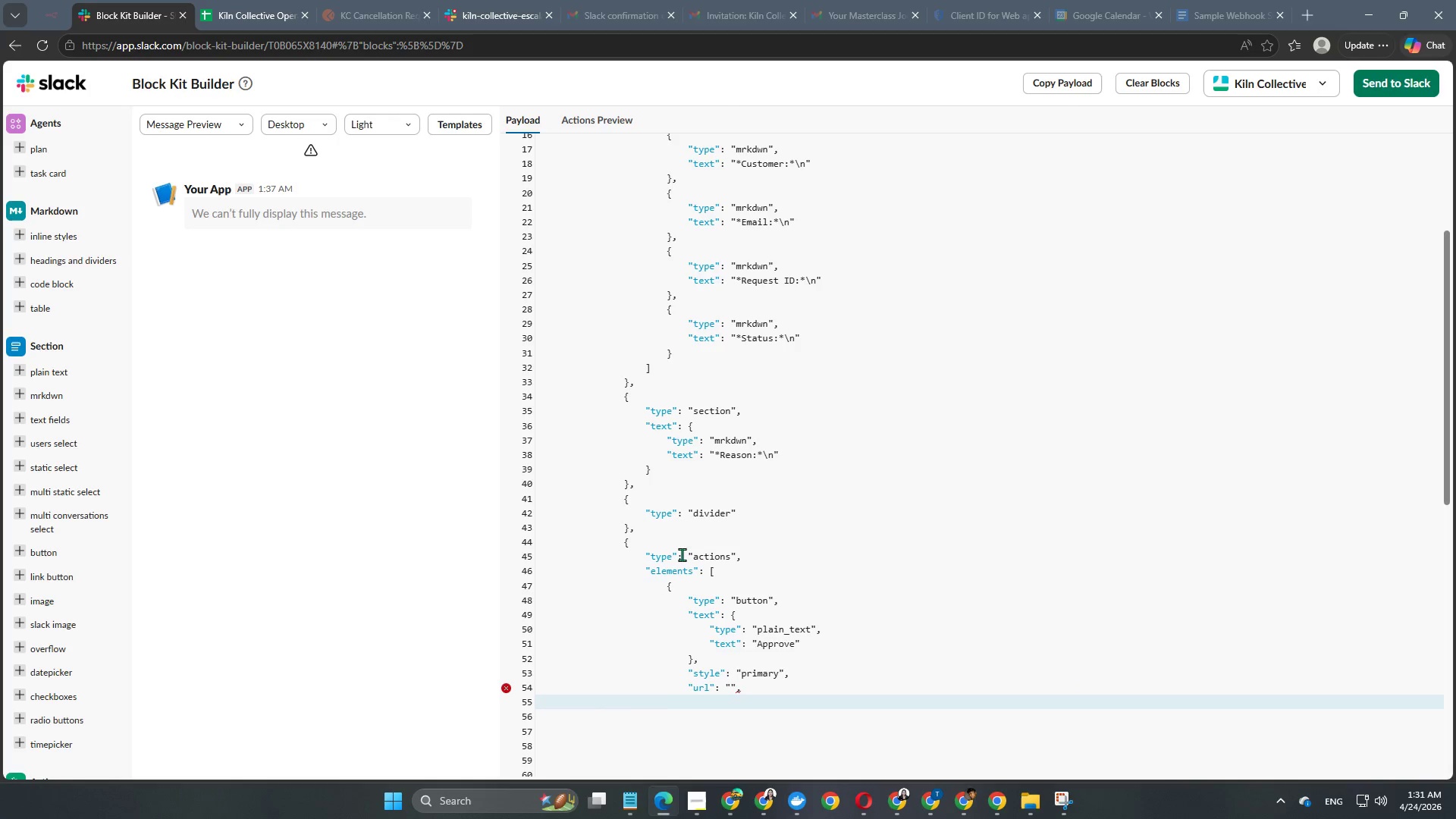 
key(Tab)
 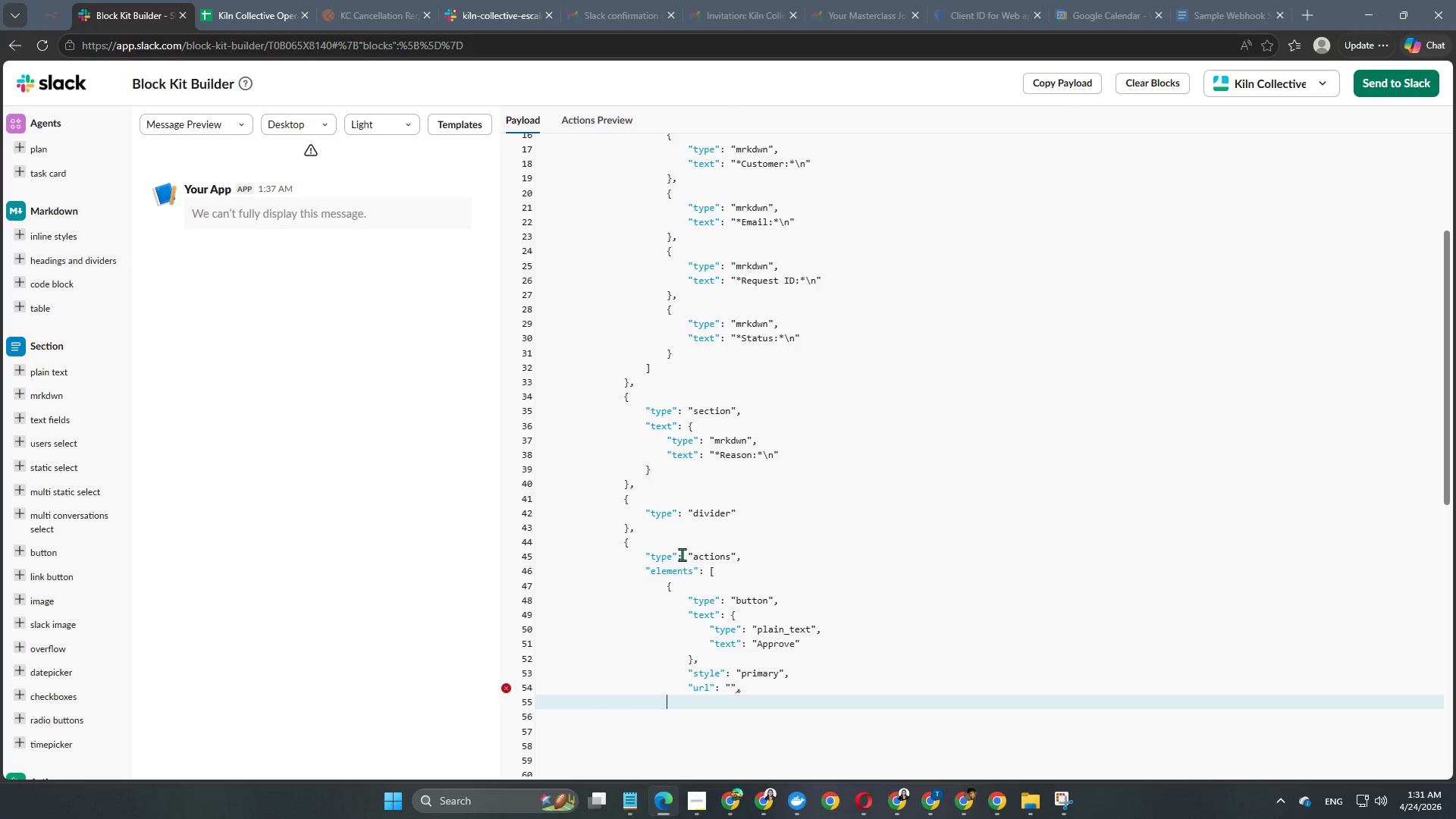 
key(Shift+BracketRight)
 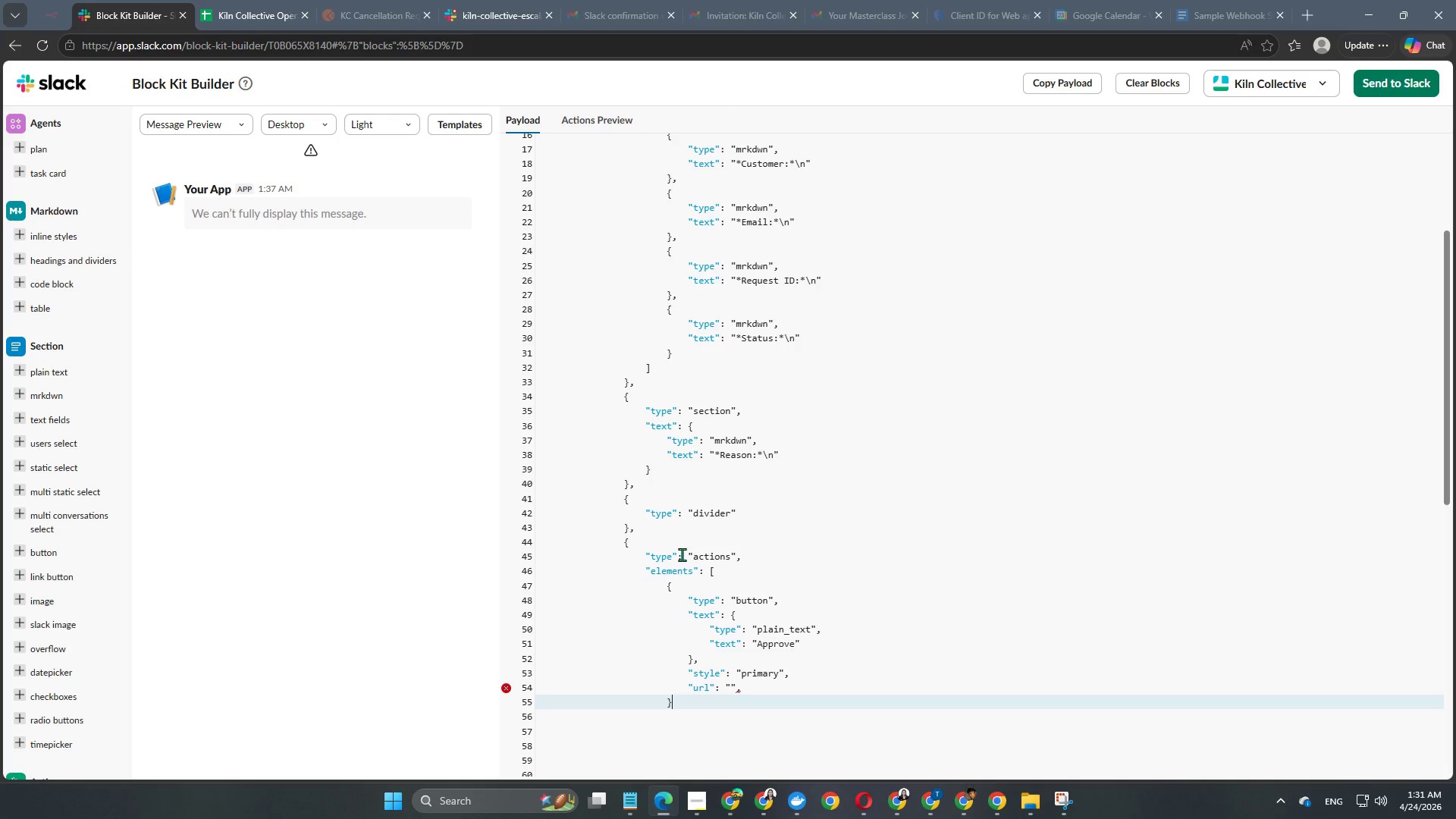 
scroll: coordinate [696, 549], scroll_direction: down, amount: 2.0
 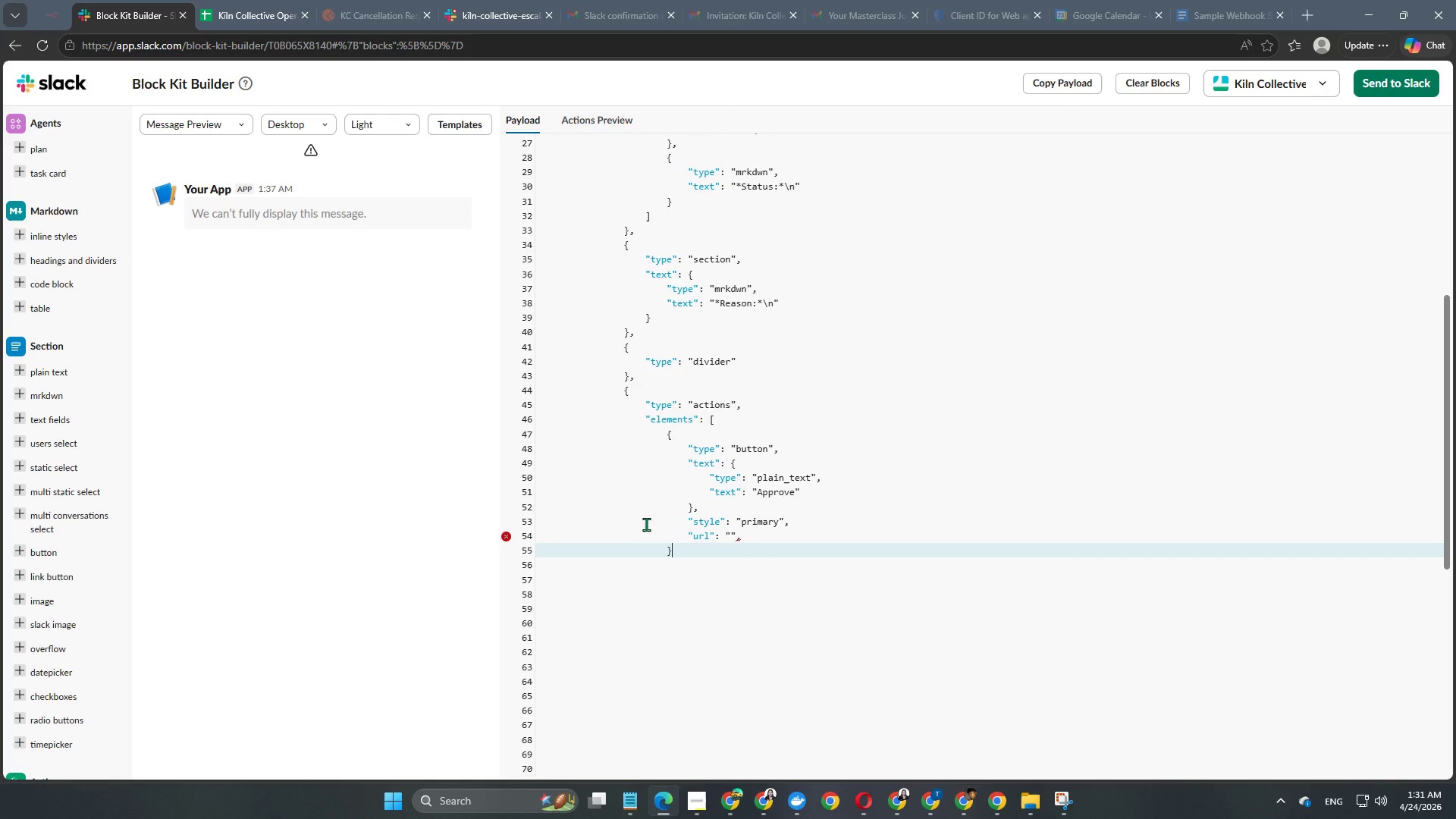 
wait(8.11)
 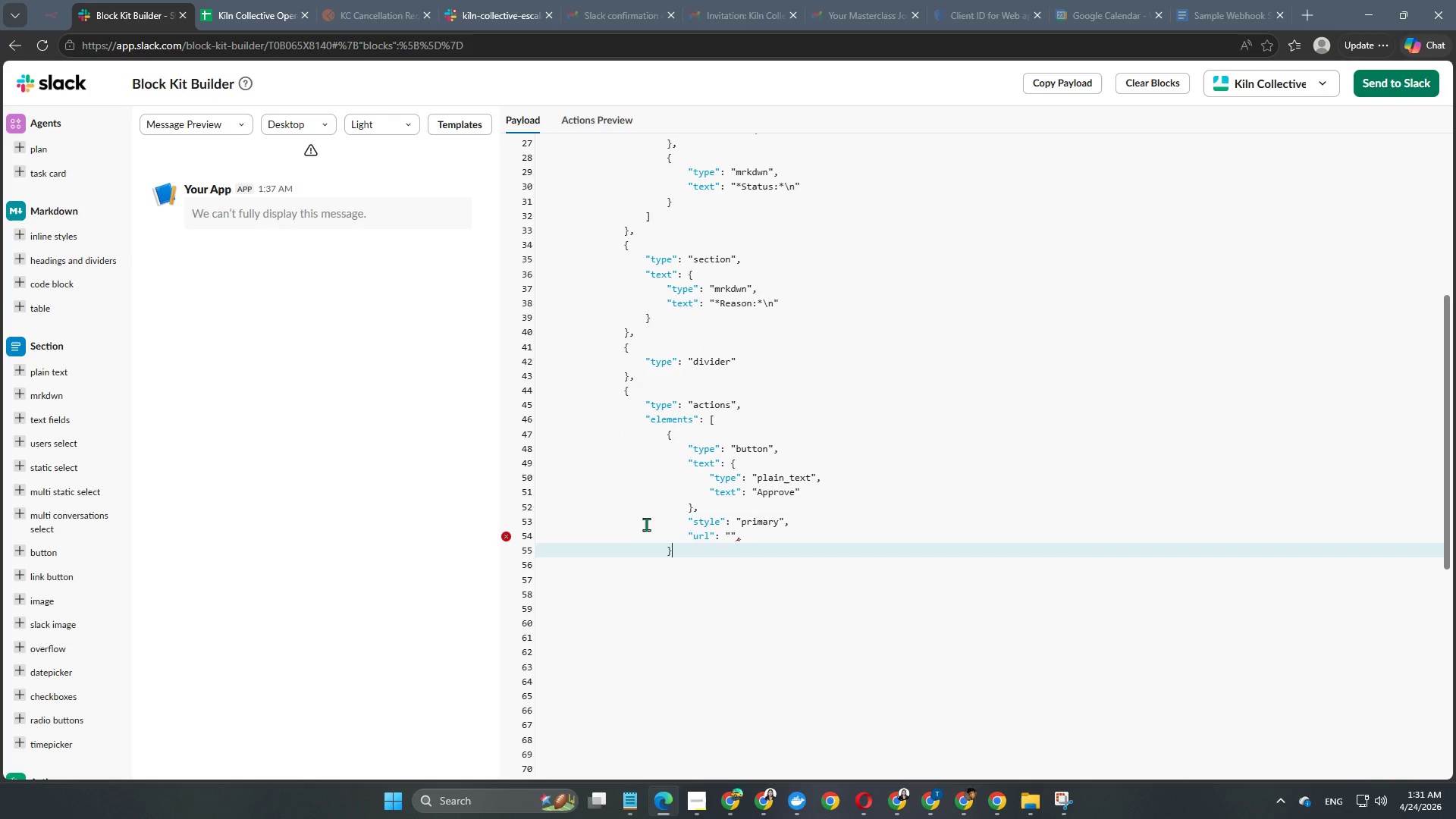 
key(Enter)
 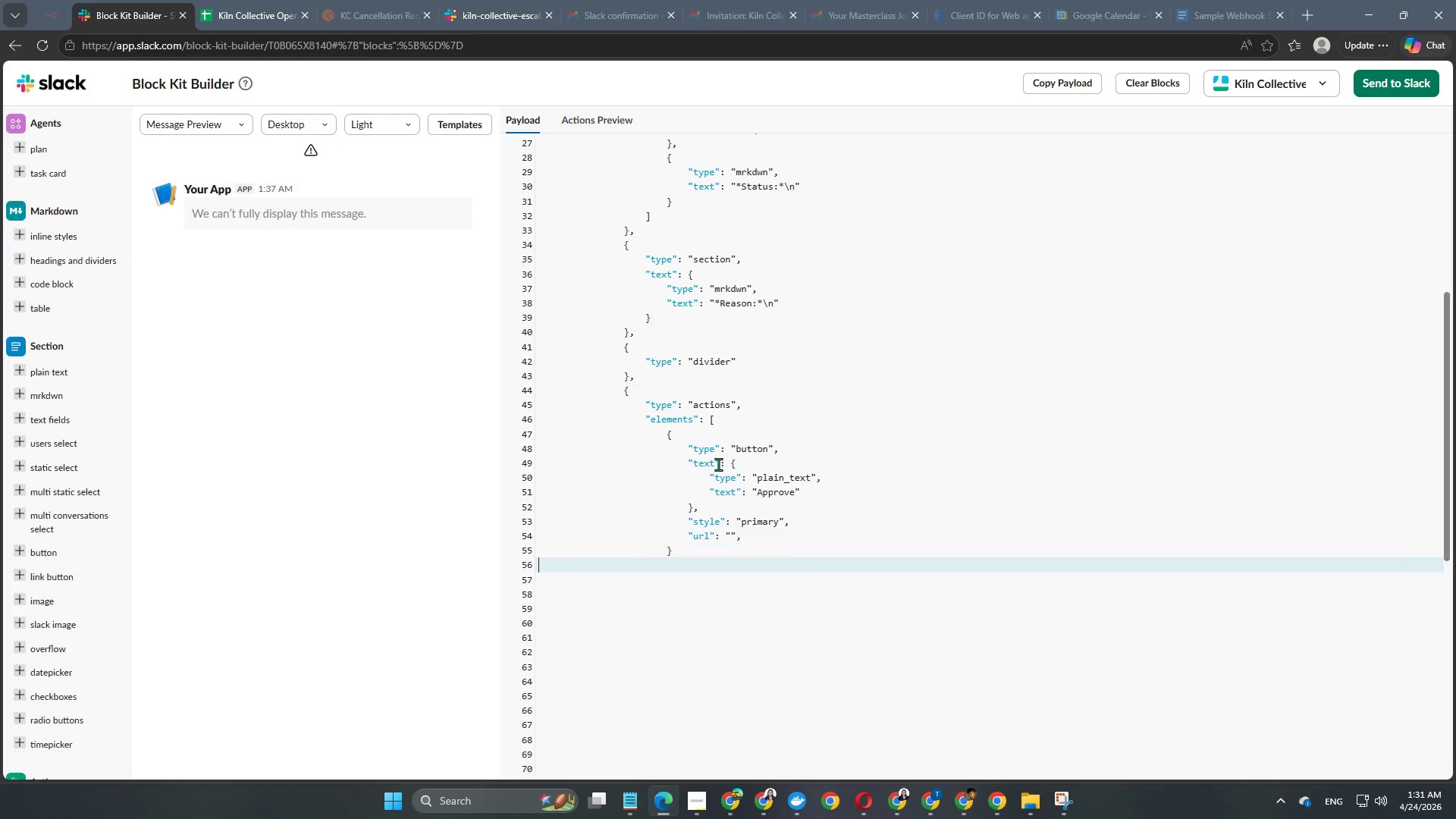 
key(Enter)
 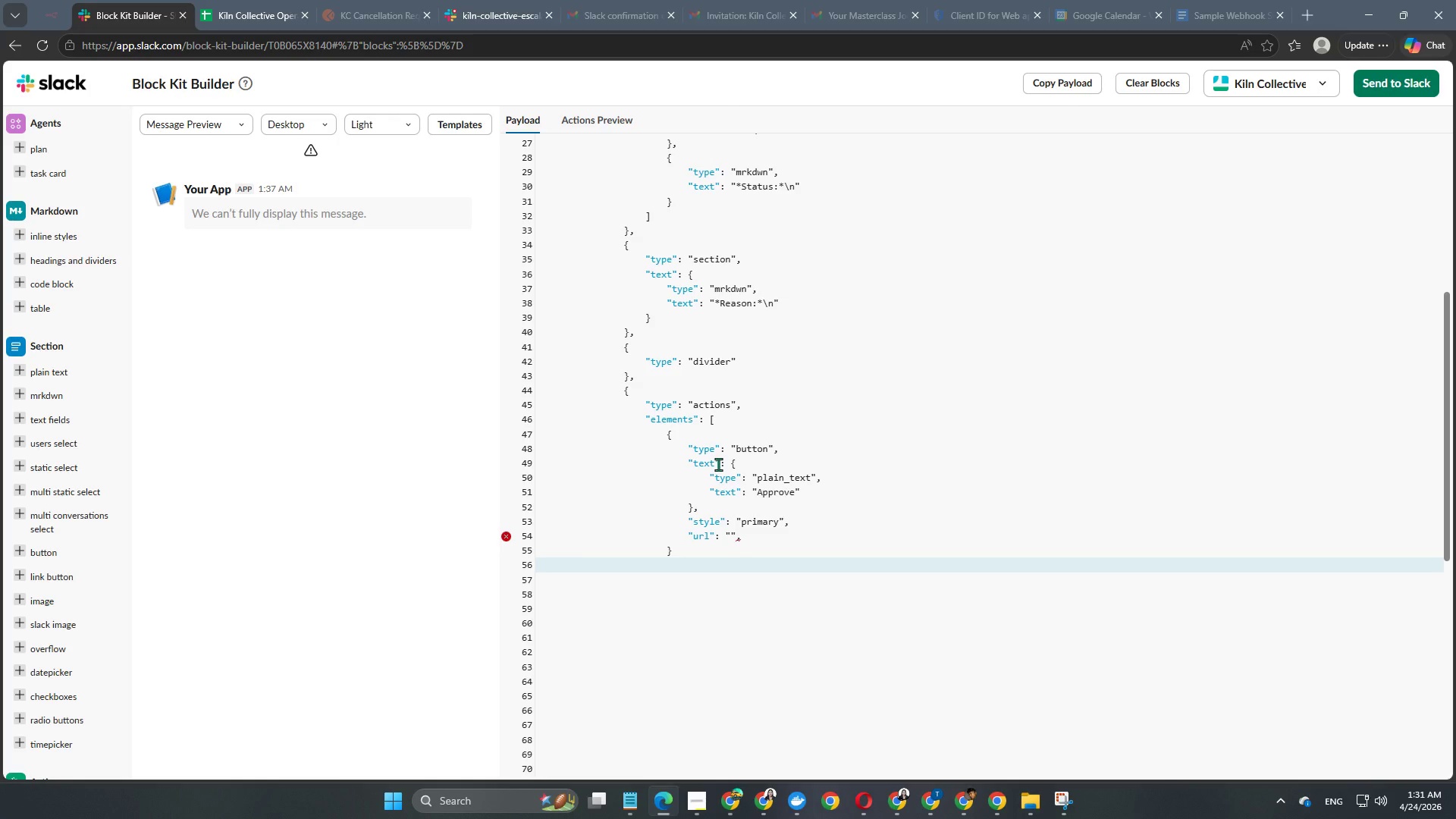 
key(Tab)
 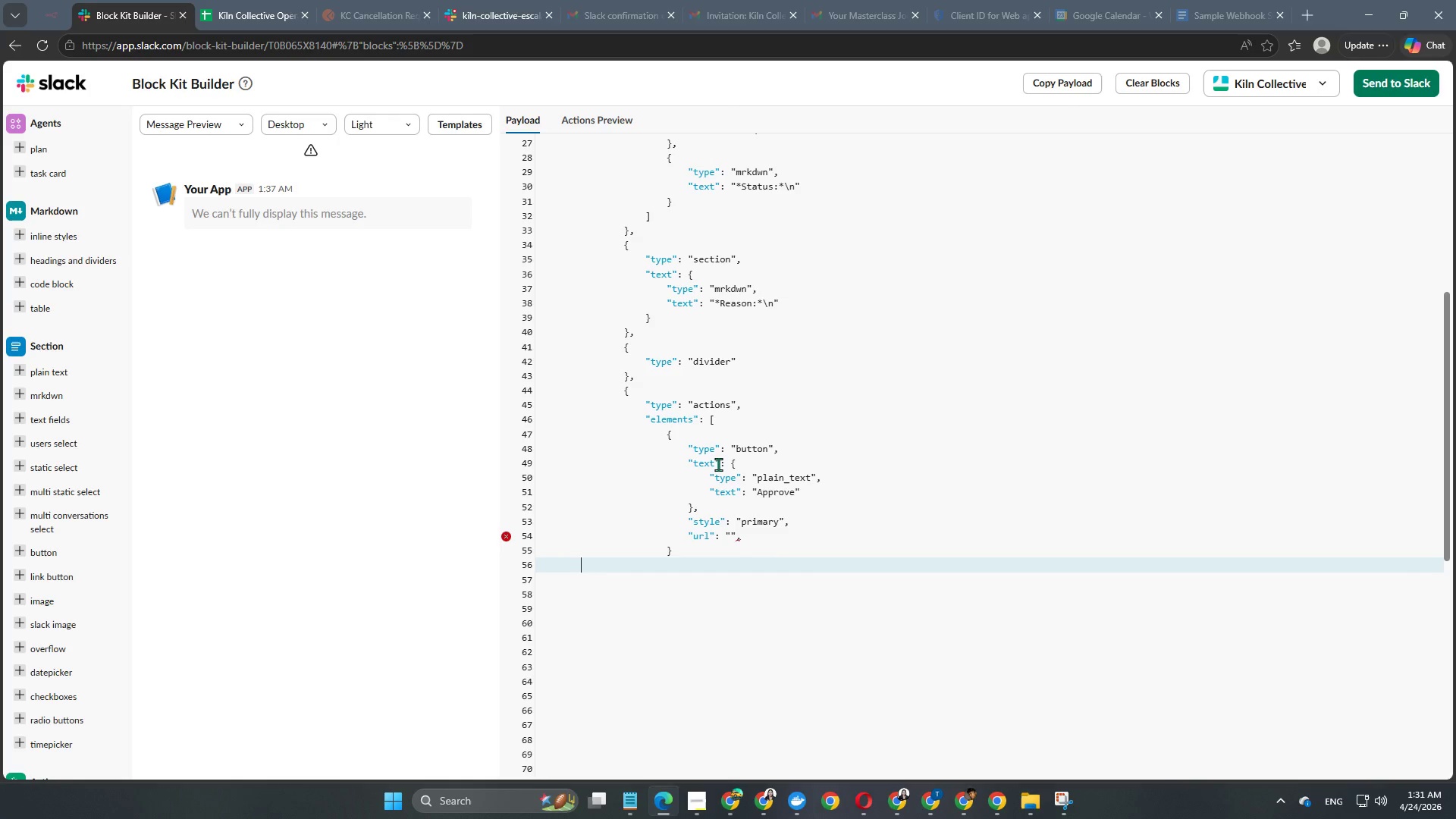 
key(Tab)
 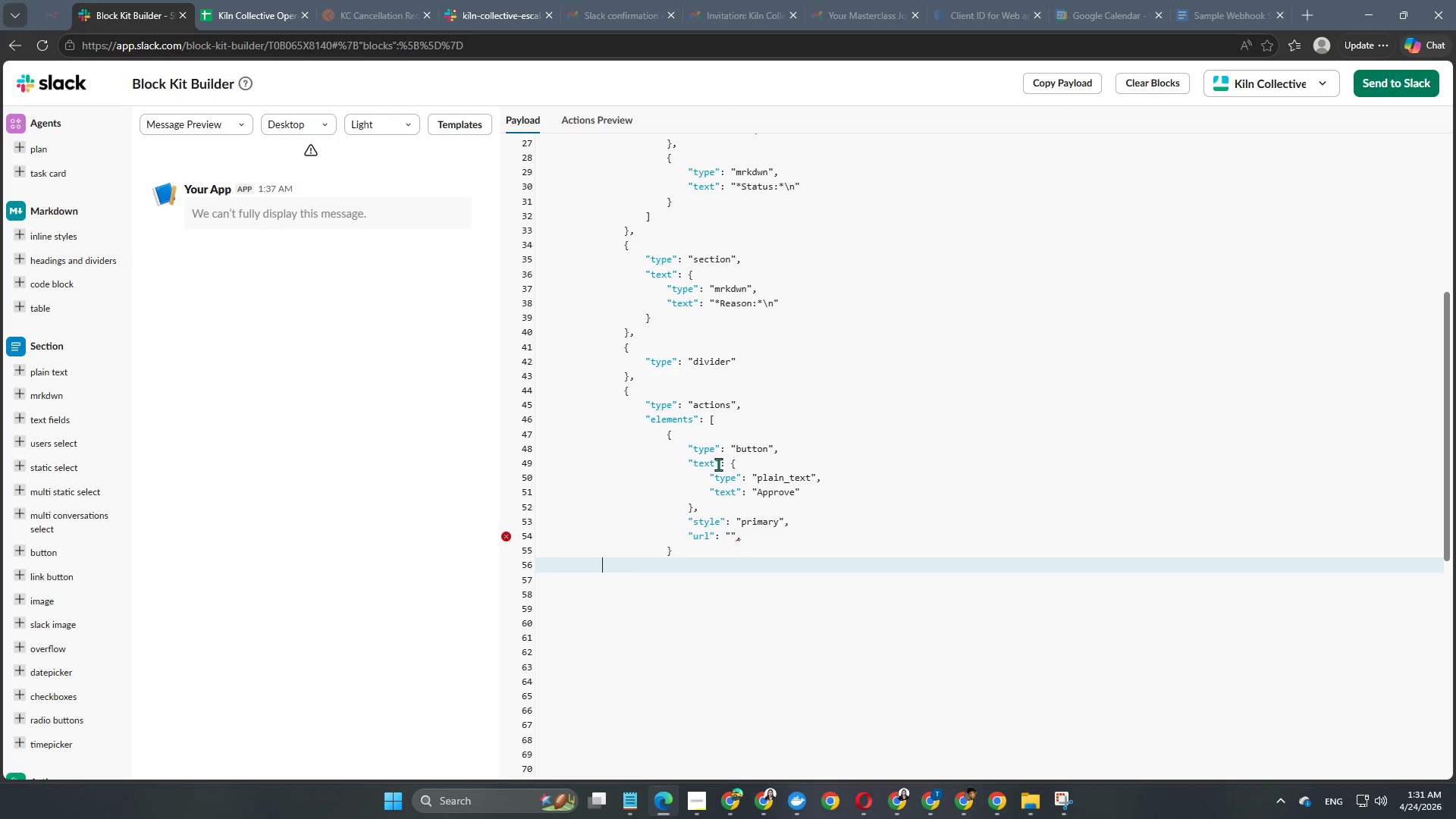 
key(Tab)
 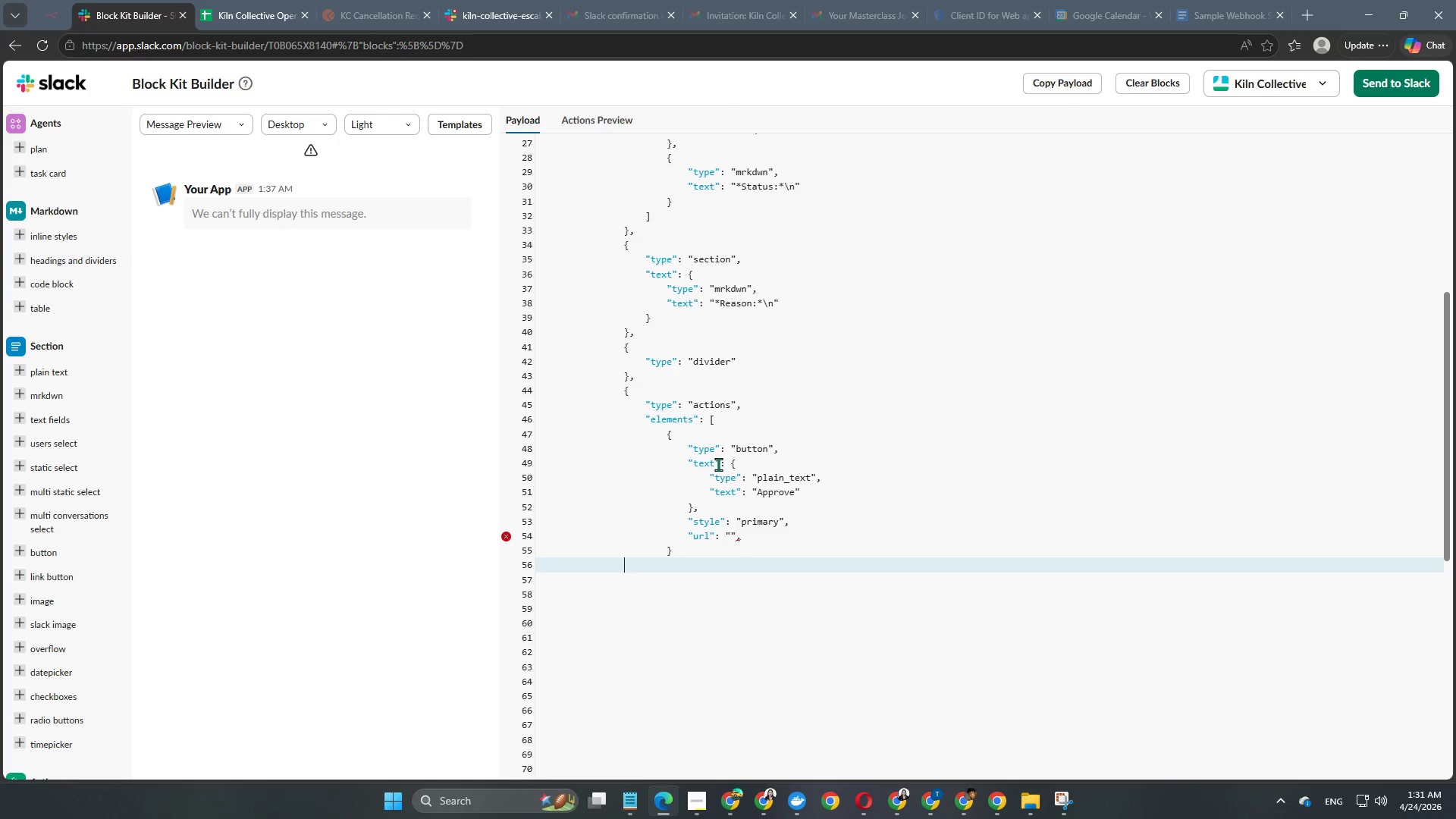 
key(Tab)
 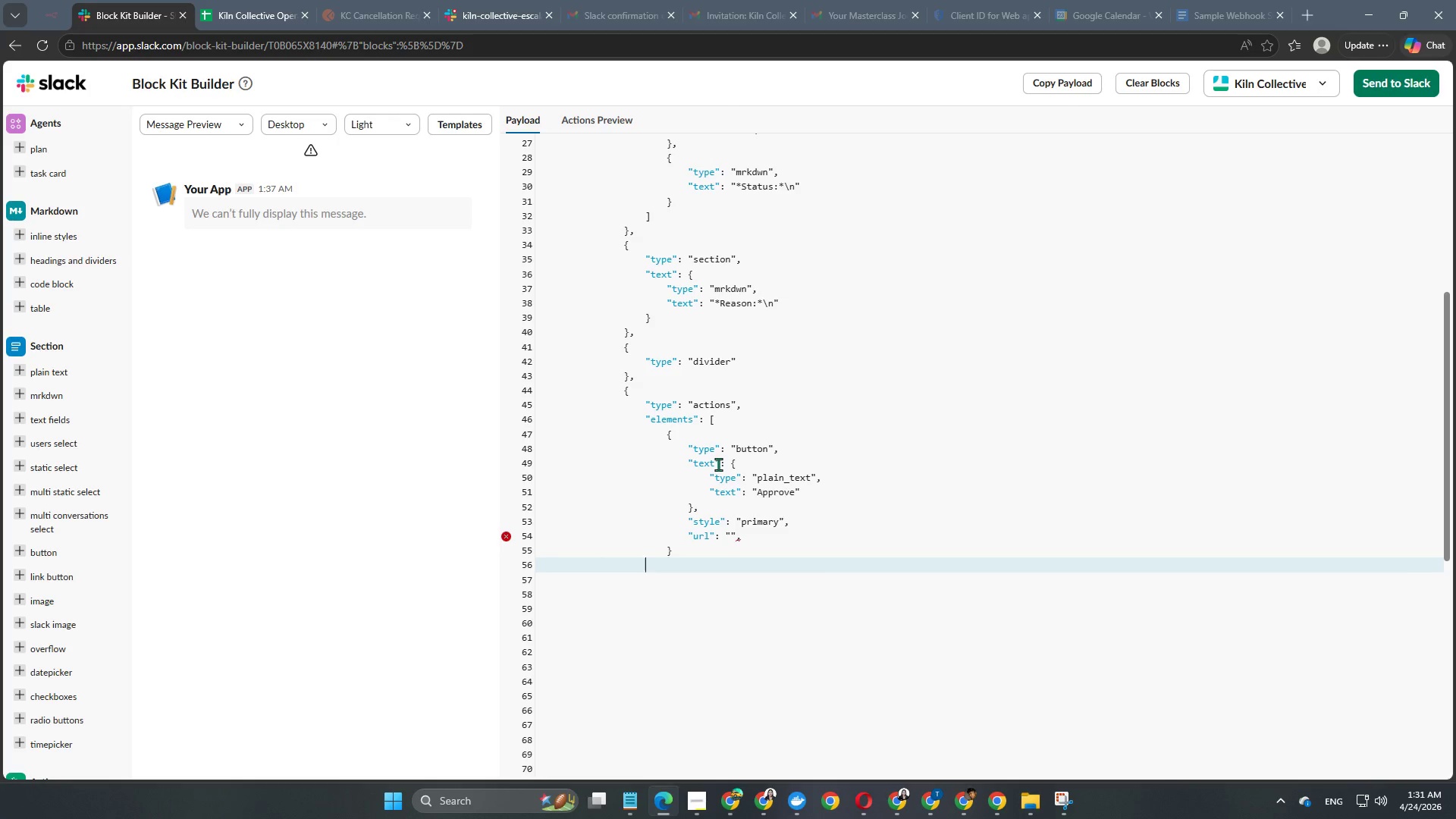 
key(Tab)
 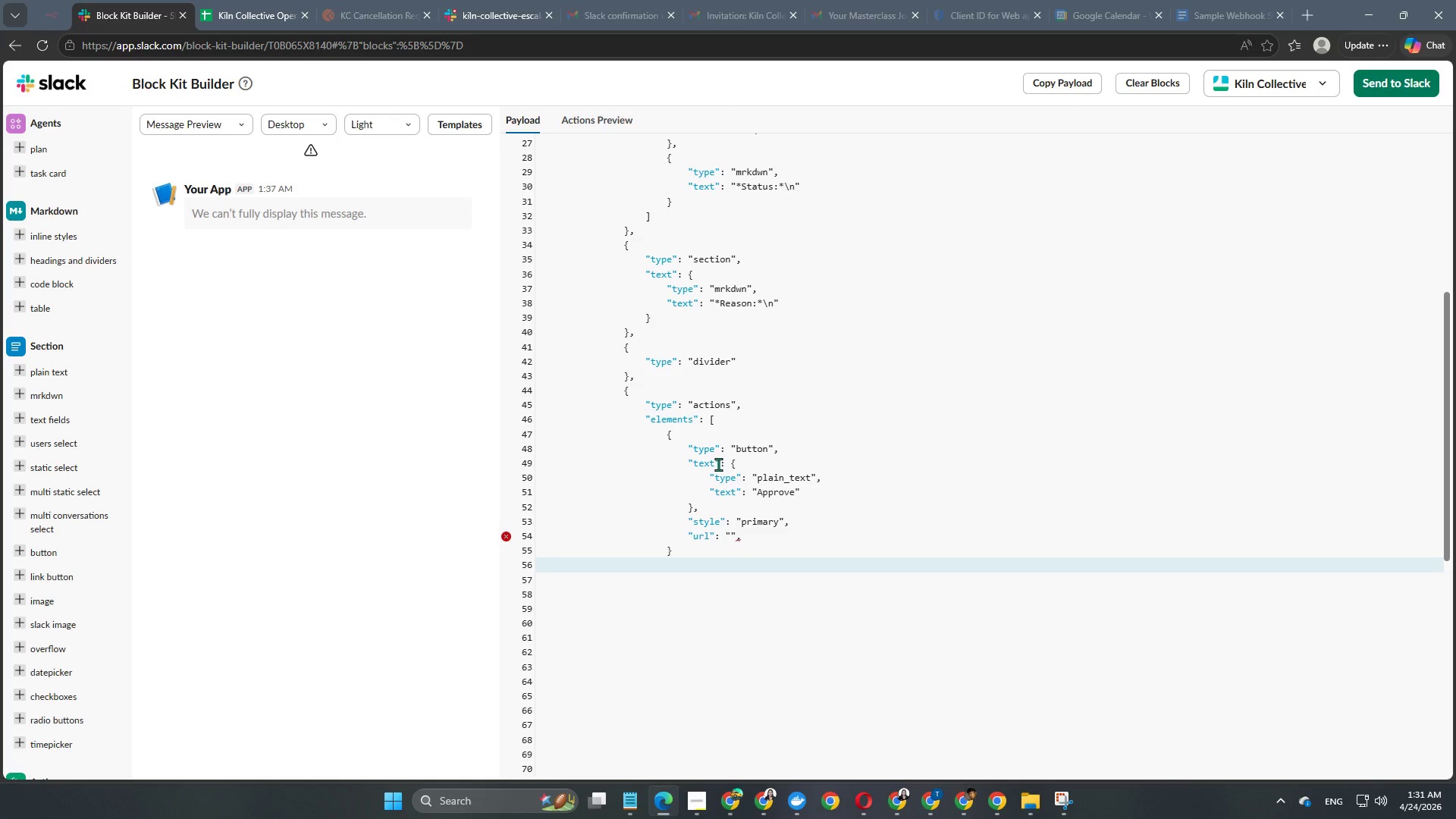 
key(BracketRight)
 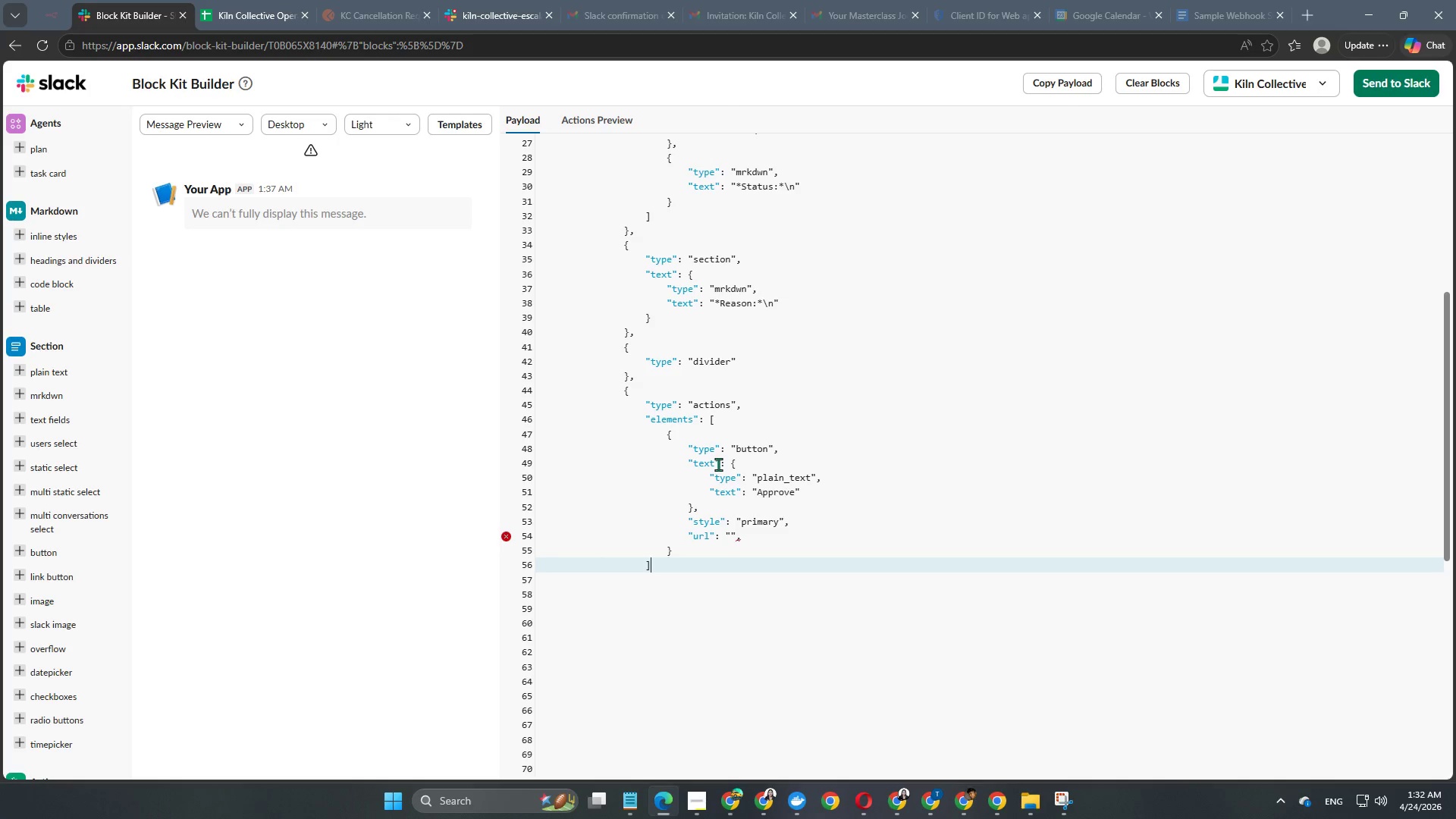 
key(Enter)
 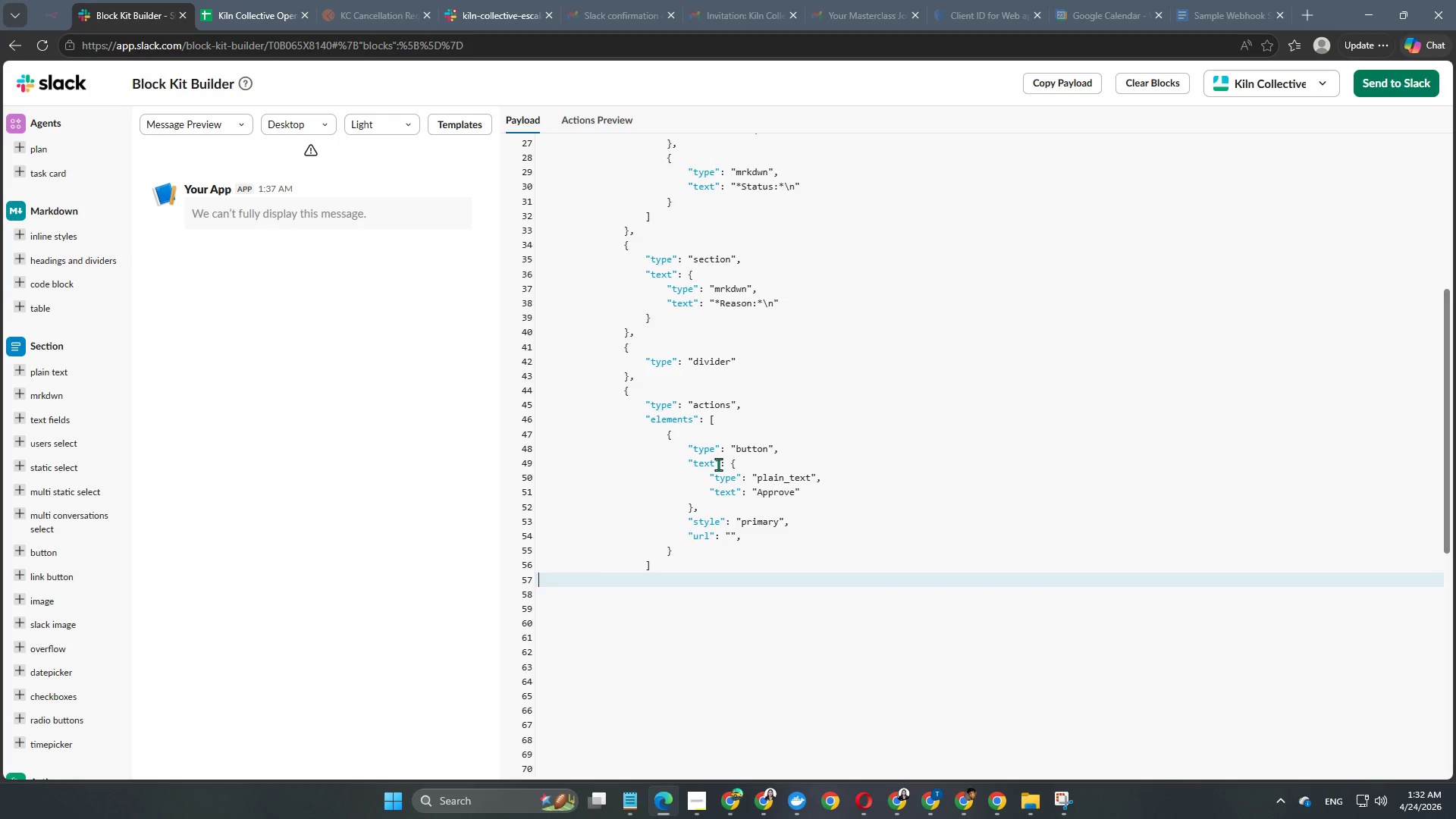 
key(Enter)
 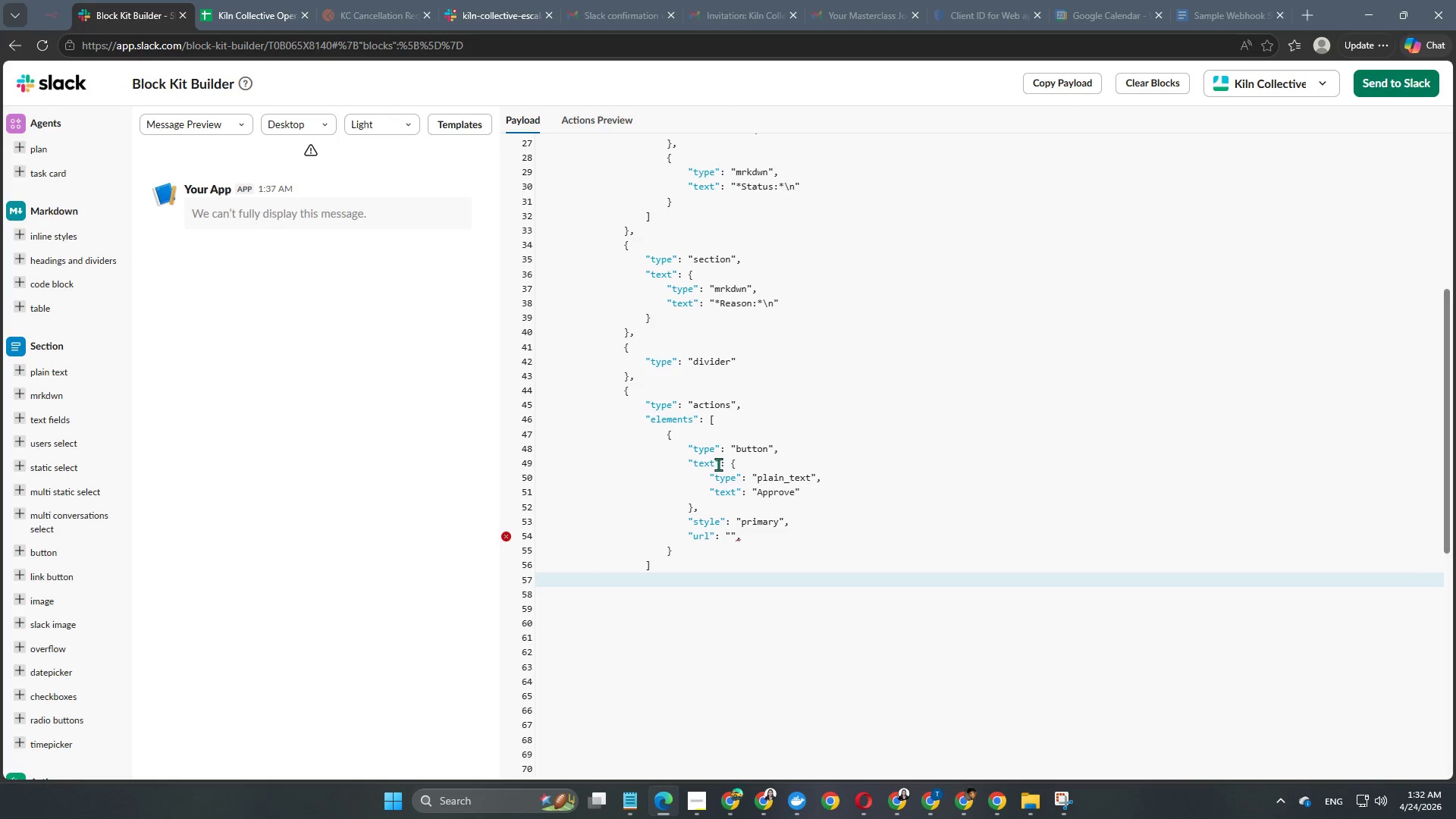 
key(Tab)
 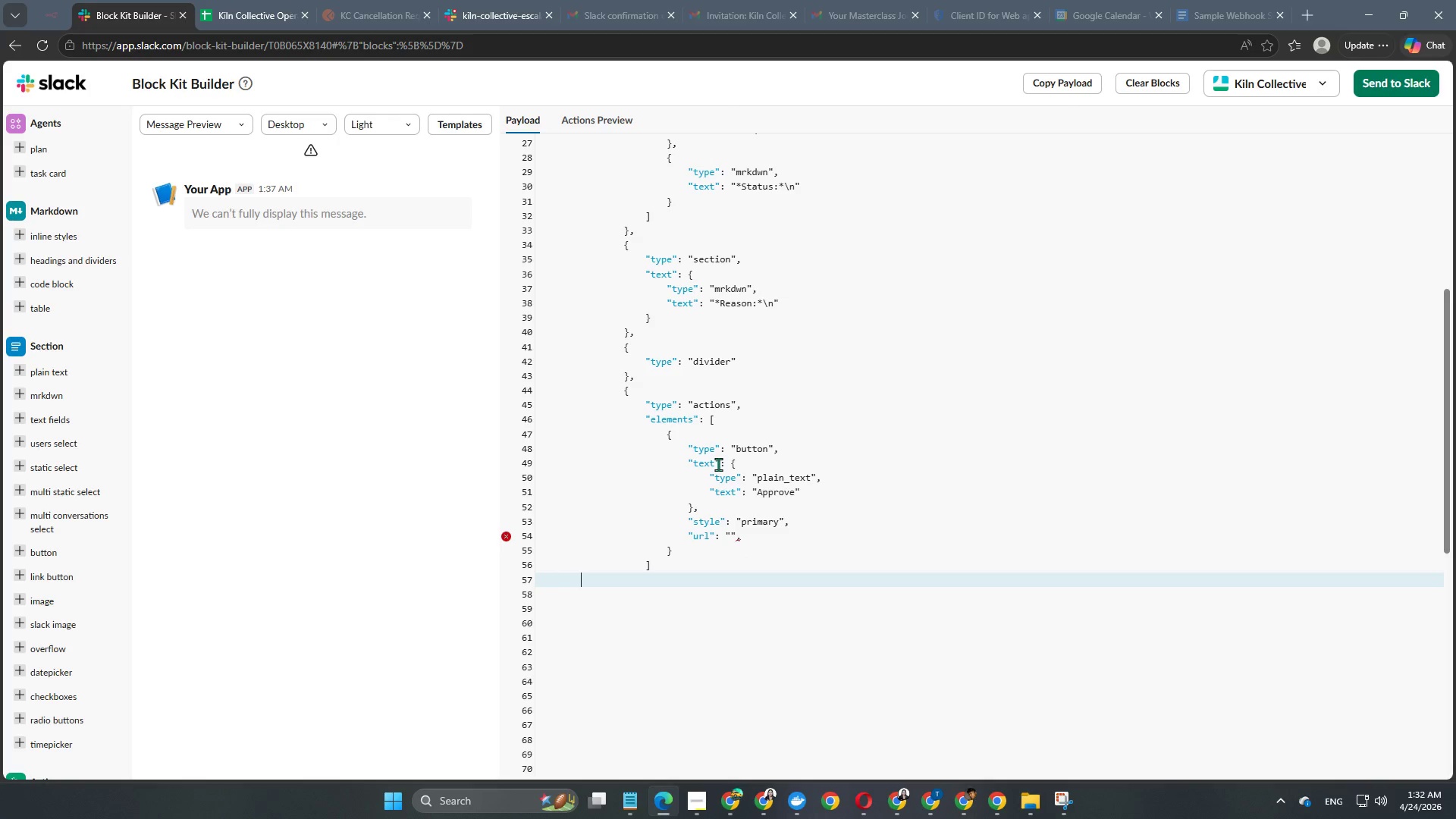 
key(Tab)
 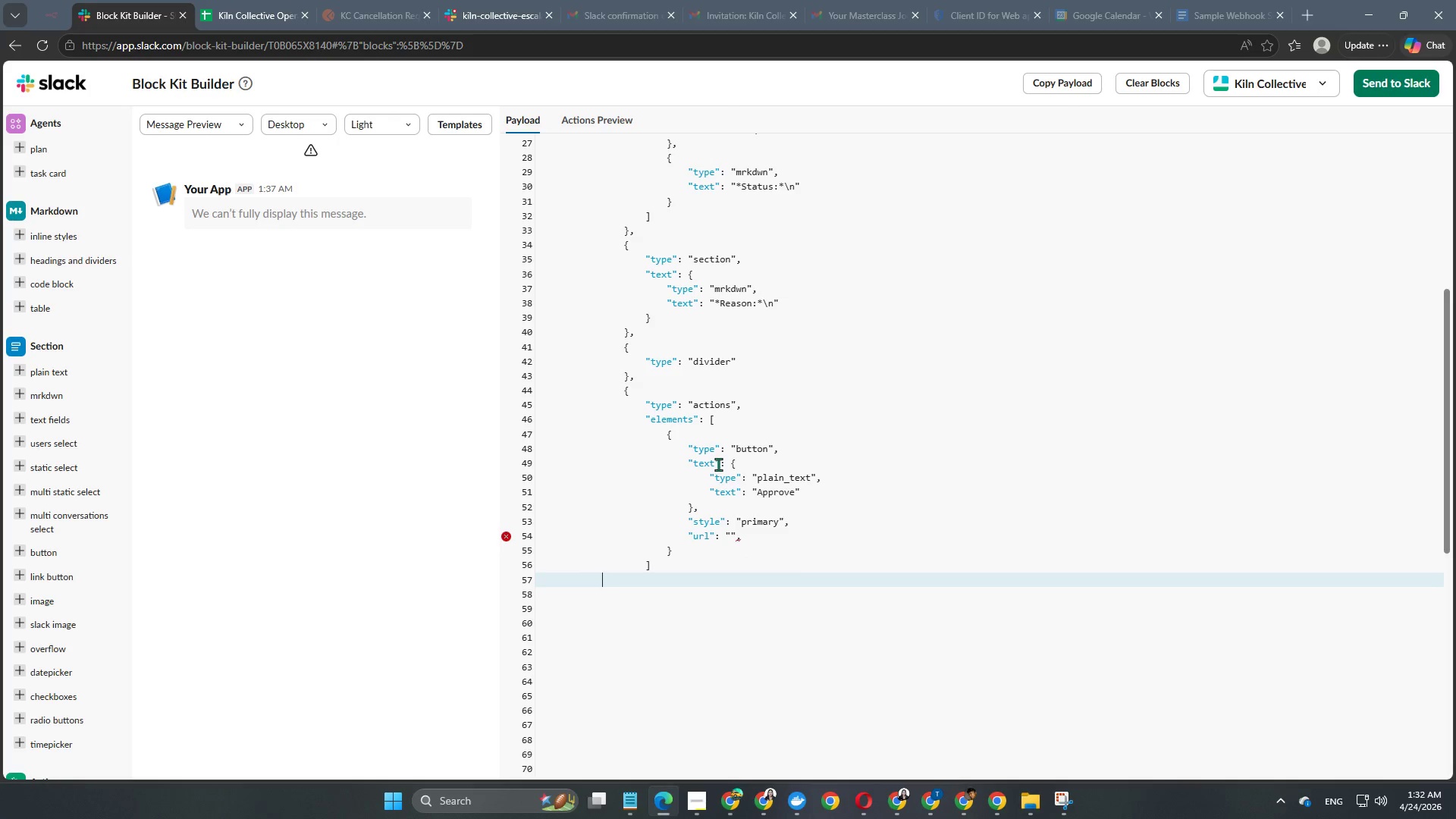 
key(Tab)
 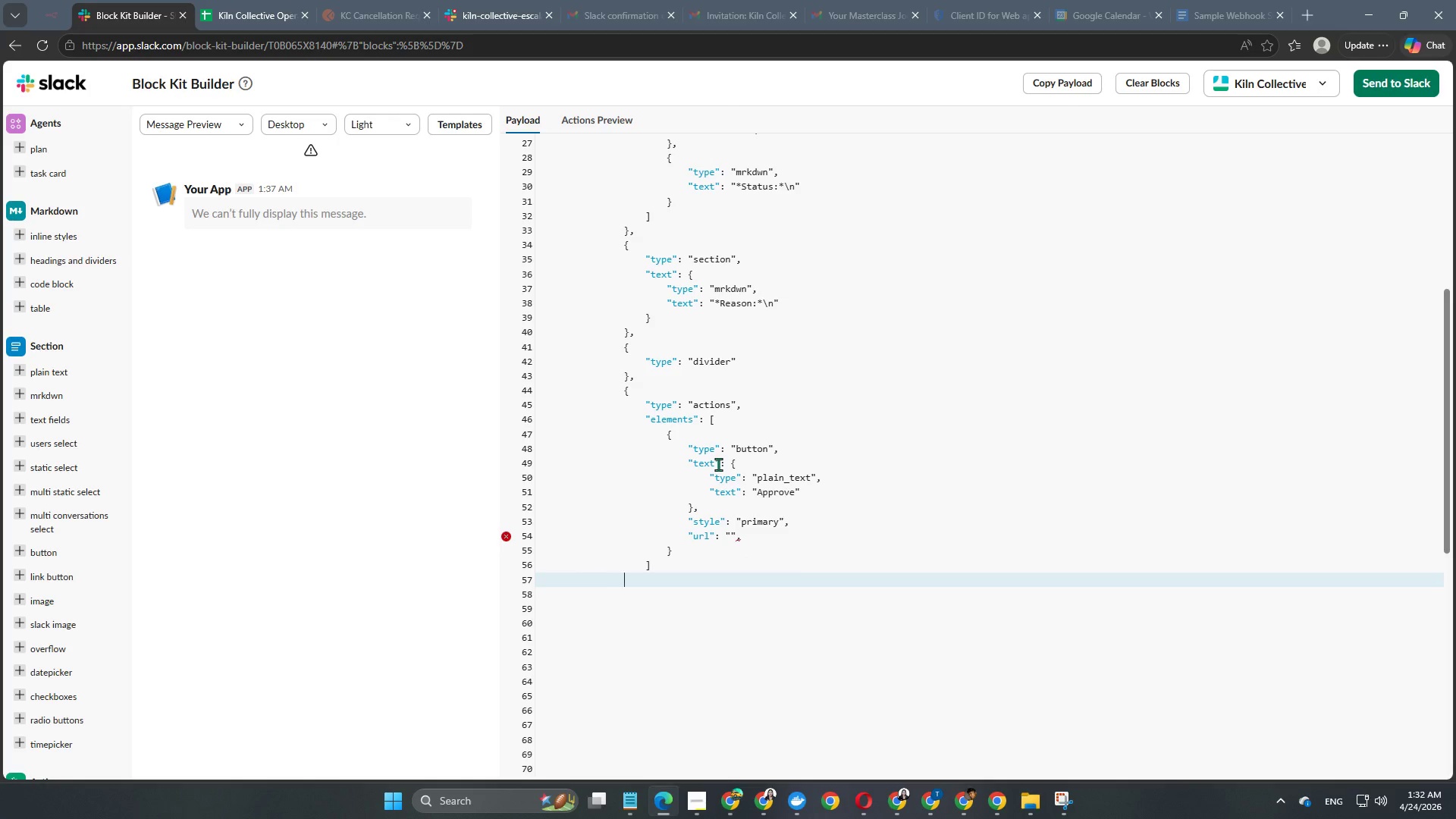 
key(Tab)
 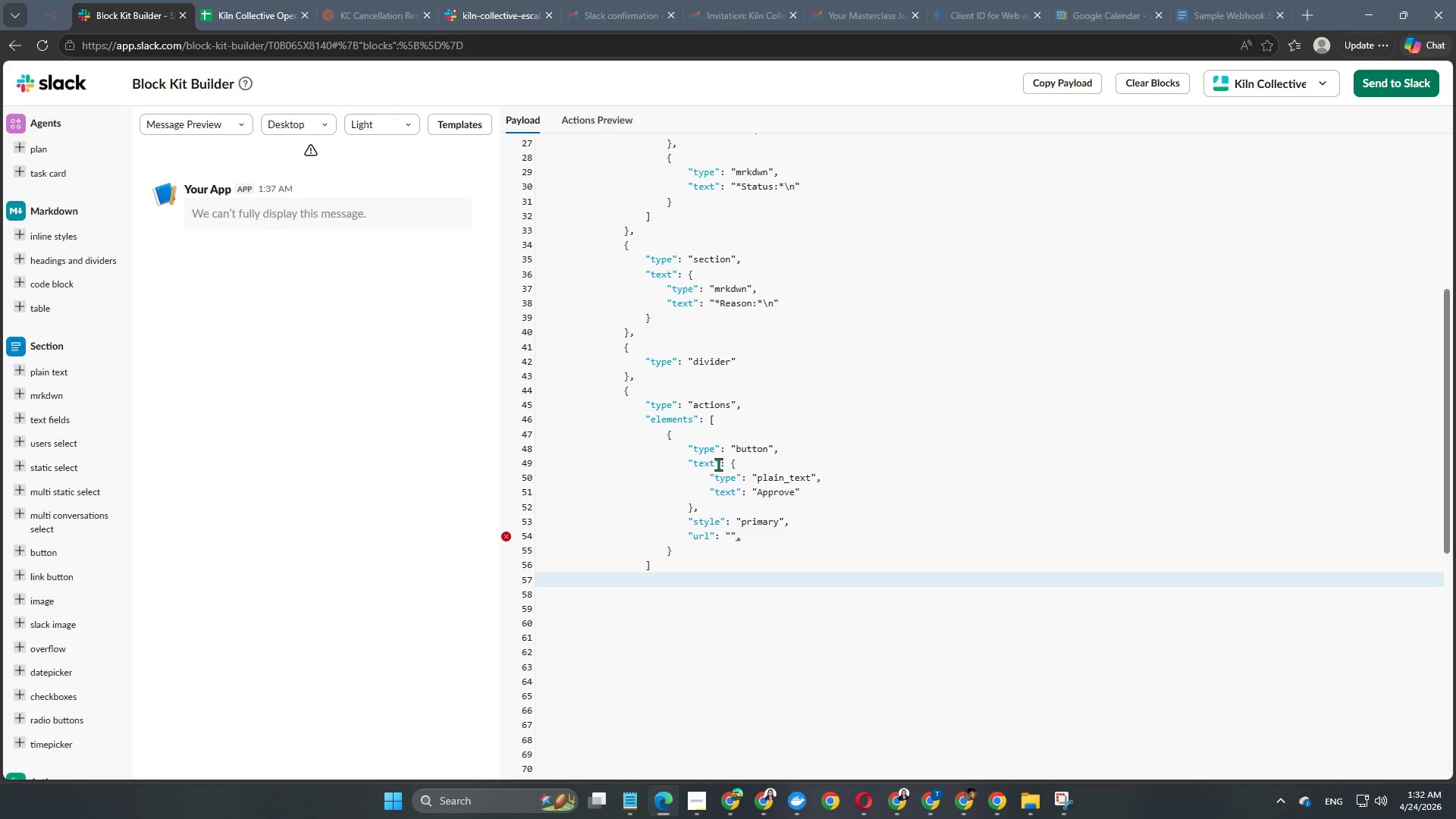 
key(Shift+BracketRight)
 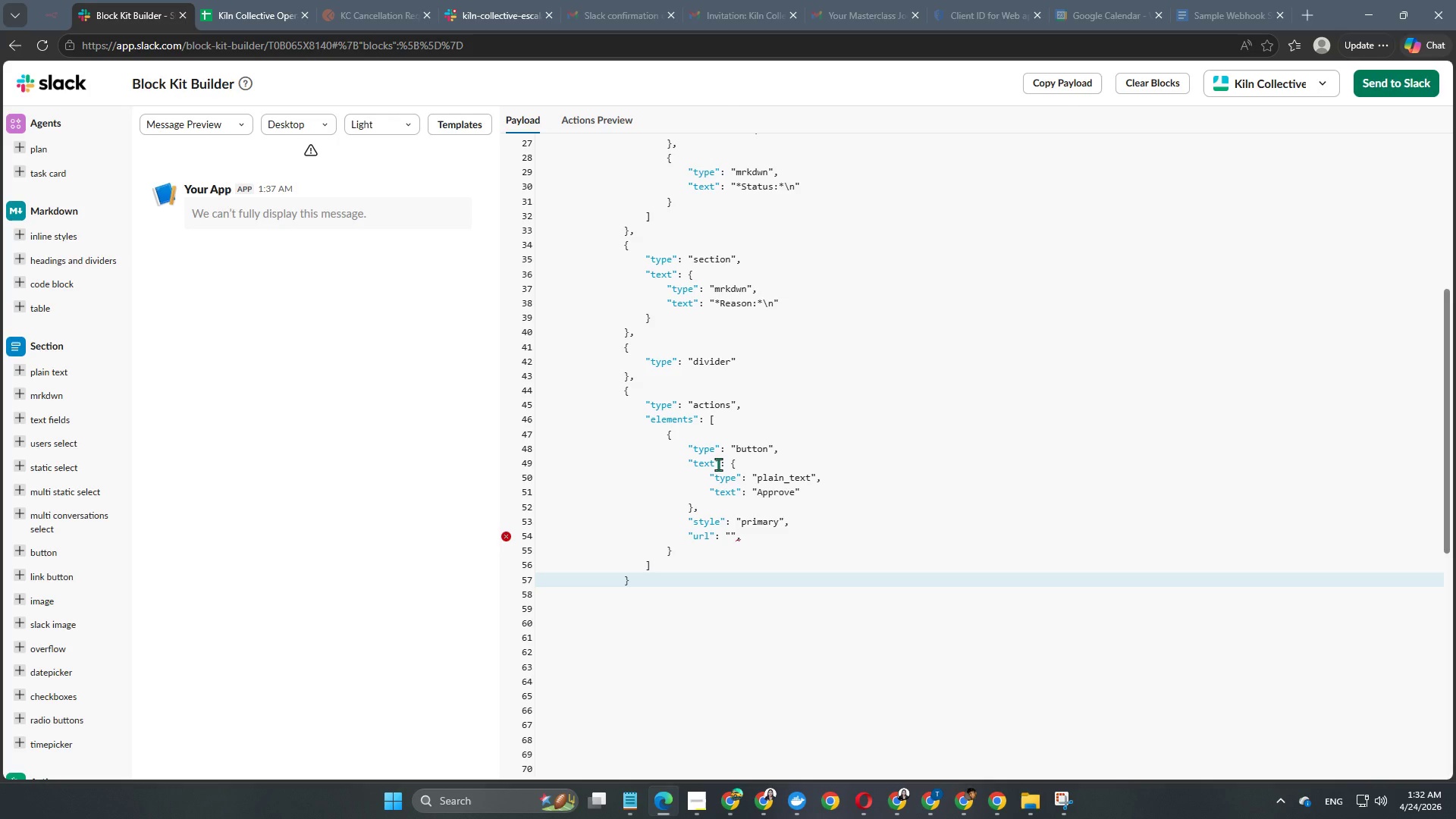 
key(Comma)
 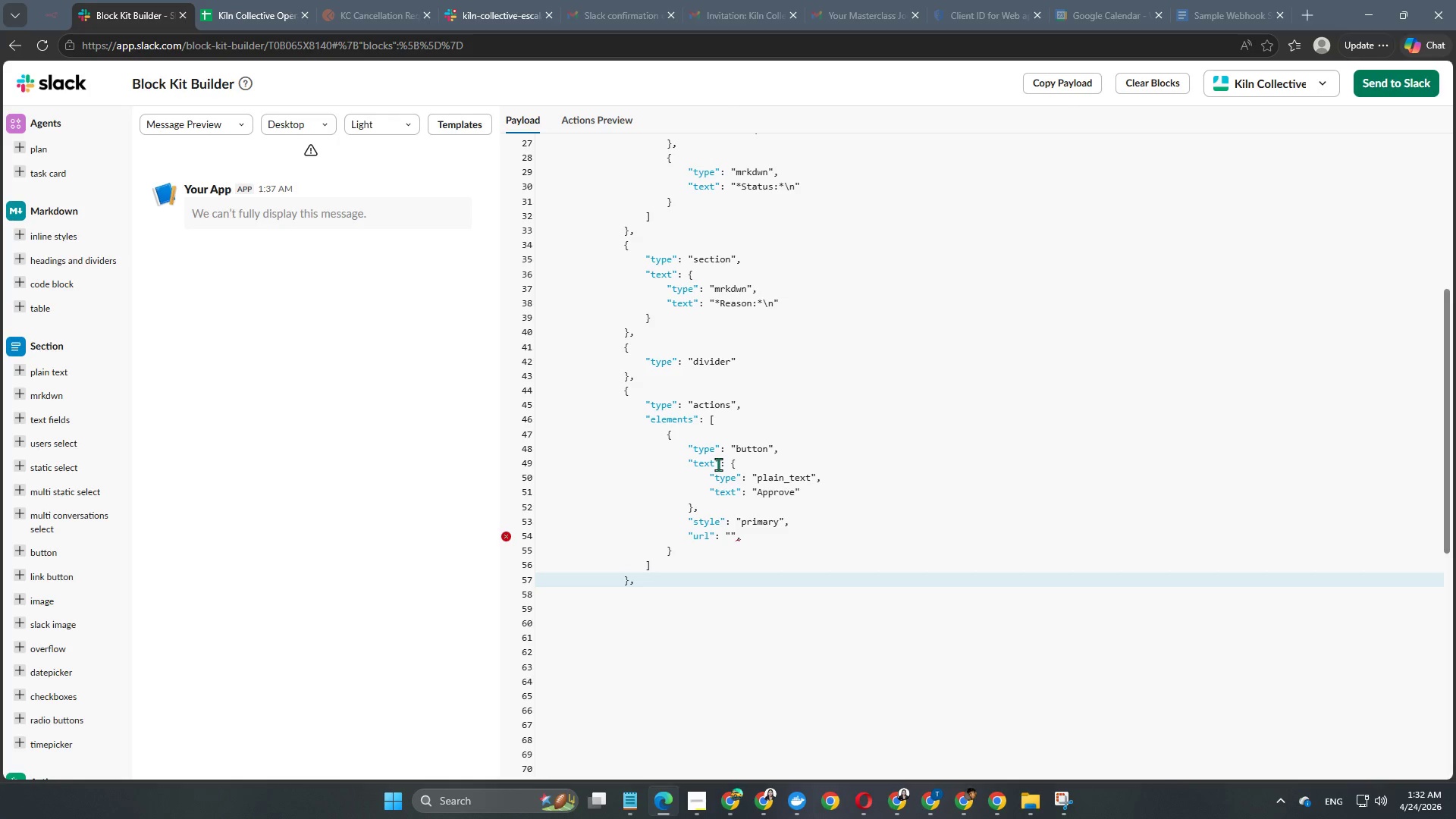 
key(ArrowRight)
 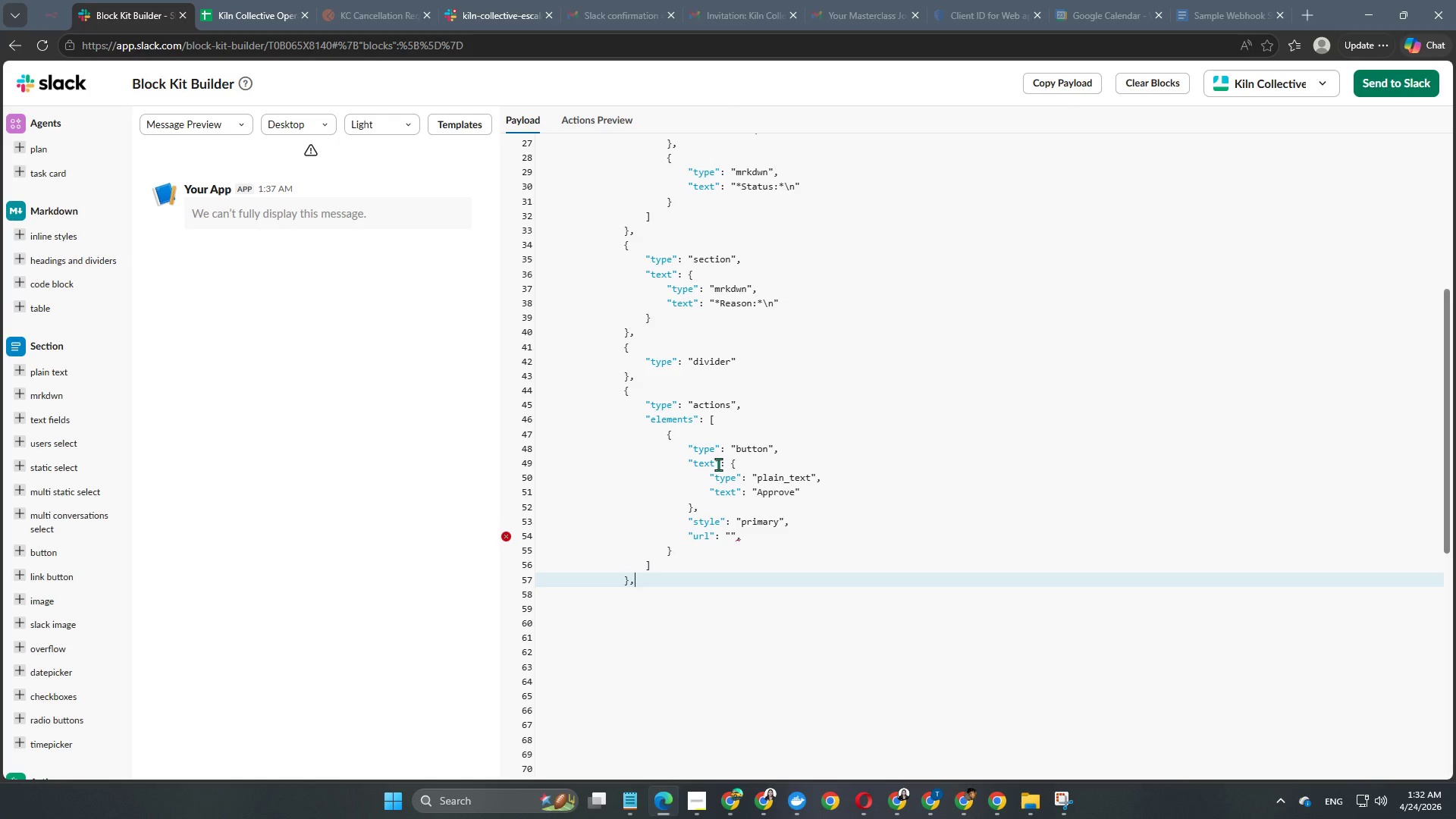 
key(Enter)
 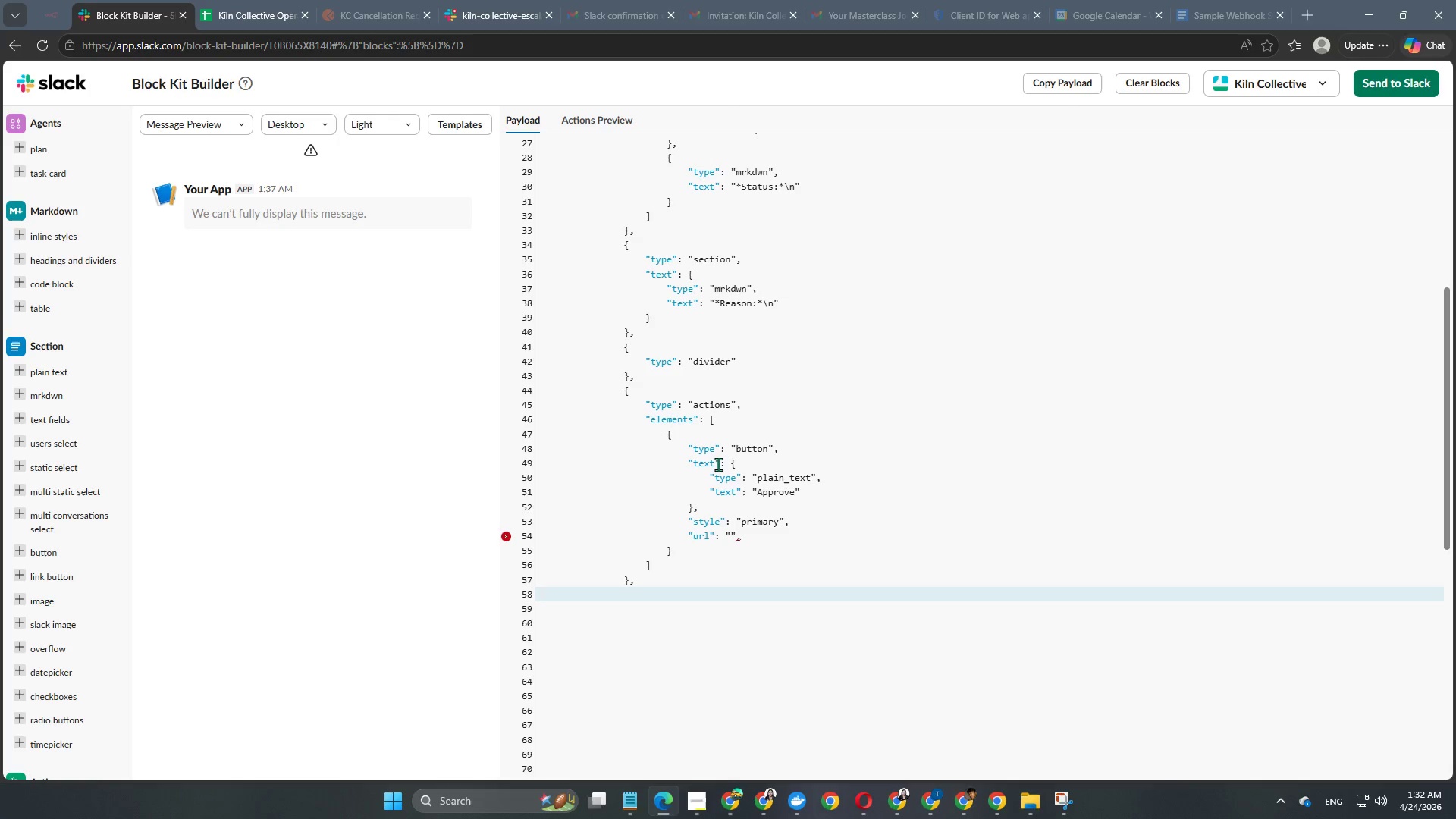 
key(Tab)
 